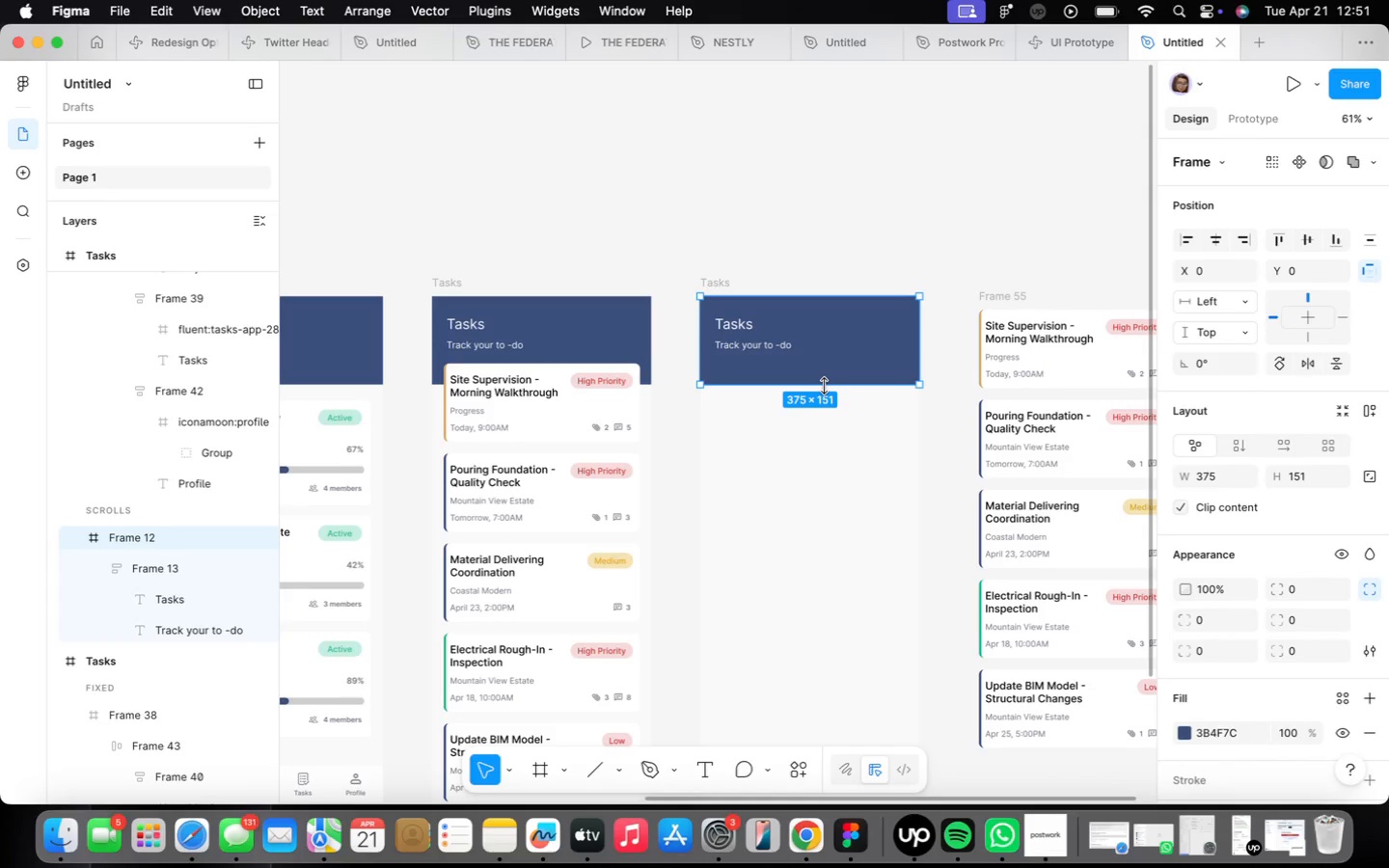 
left_click_drag(start_coordinate=[824, 386], to_coordinate=[828, 526])
 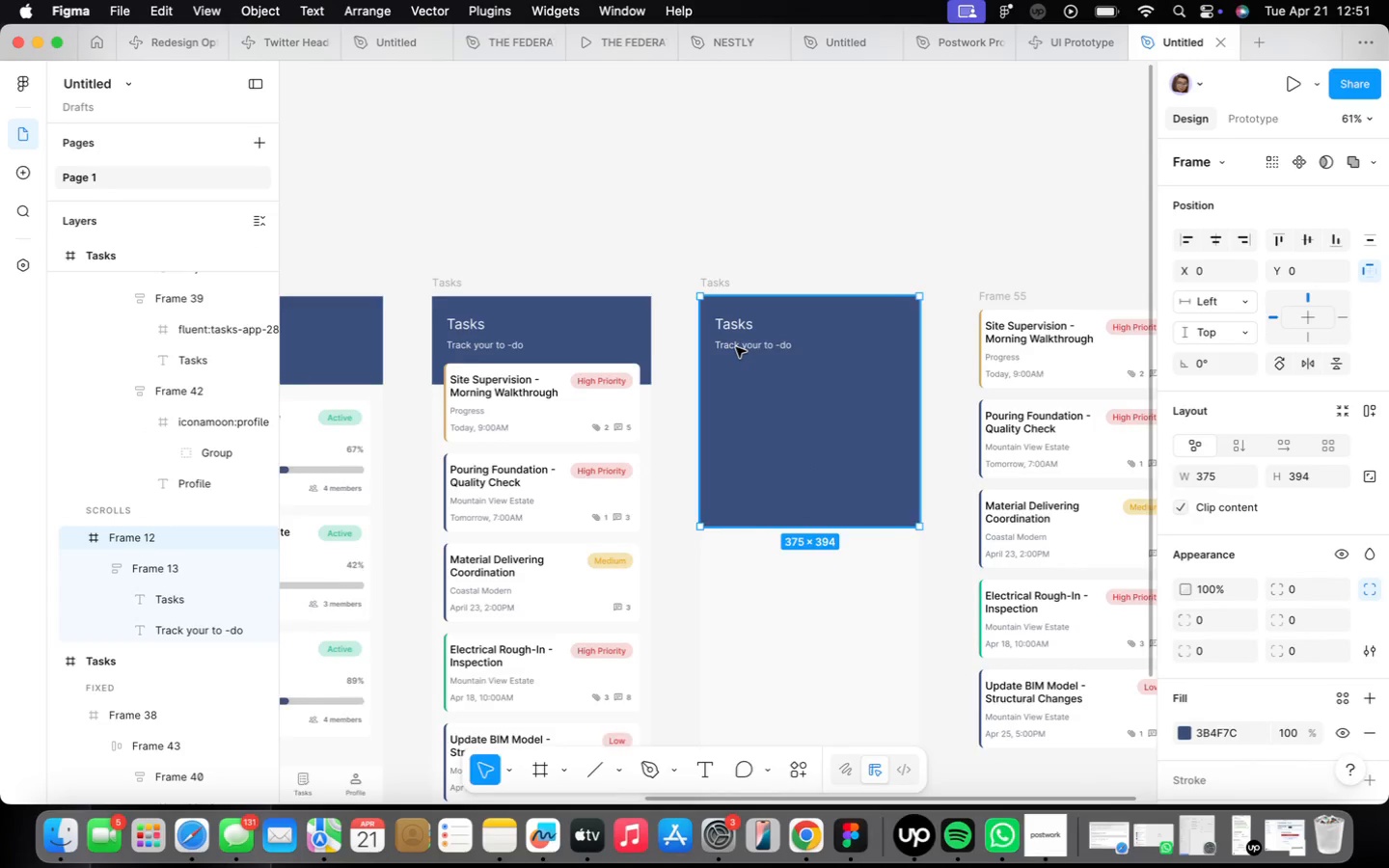 
scroll: coordinate [736, 347], scroll_direction: up, amount: 2.0
 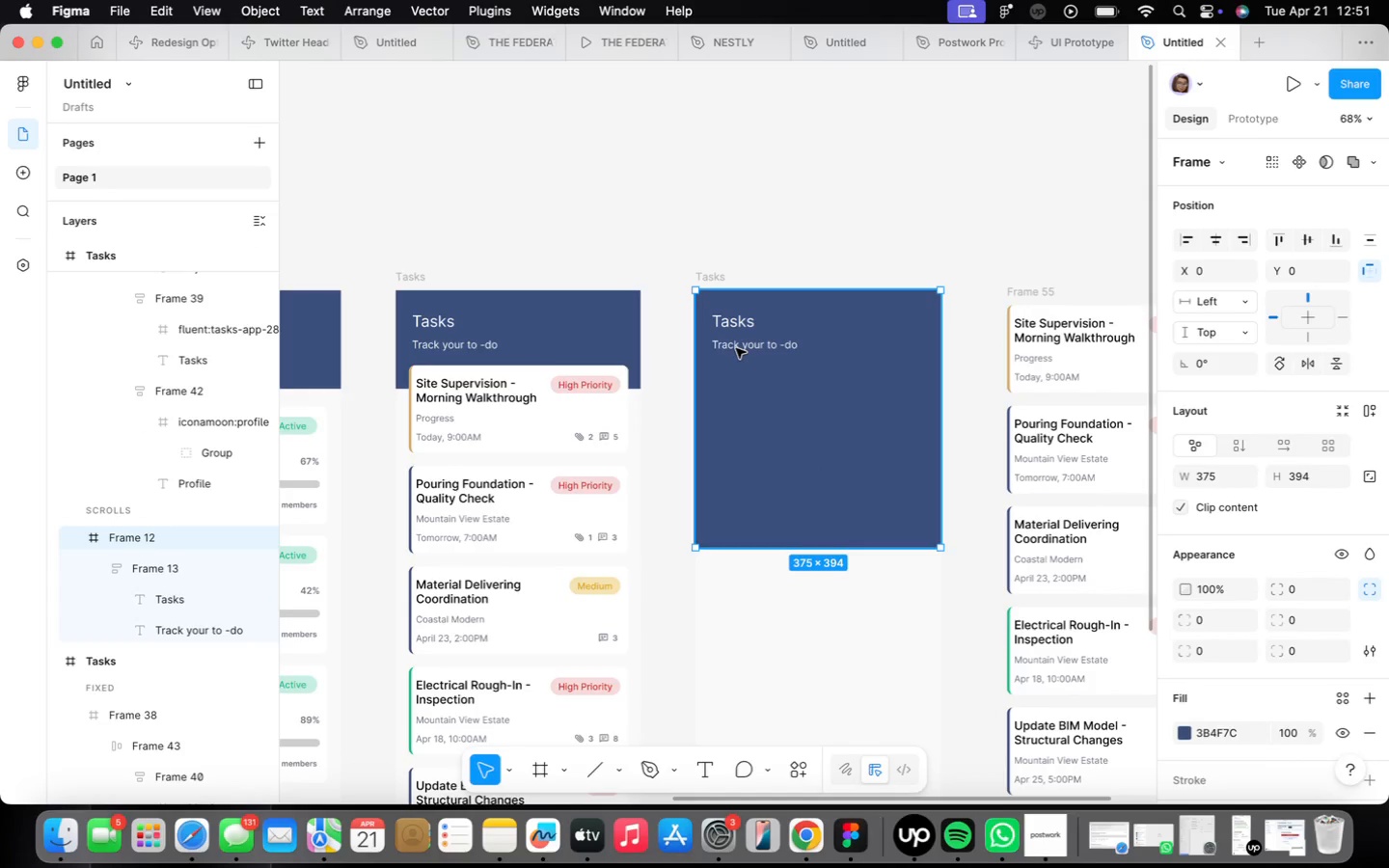 
double_click([736, 348])
 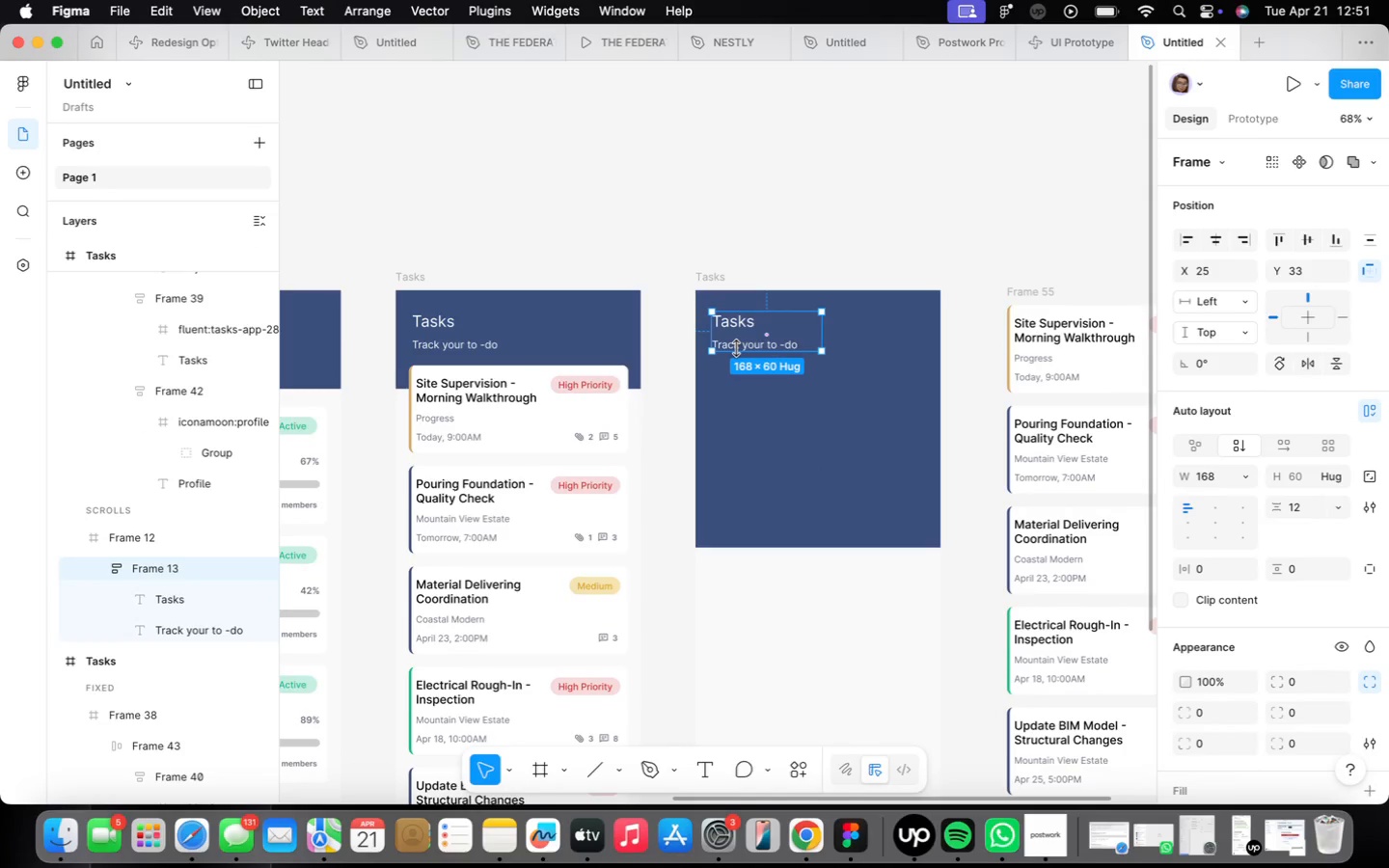 
scroll: coordinate [735, 348], scroll_direction: up, amount: 2.0
 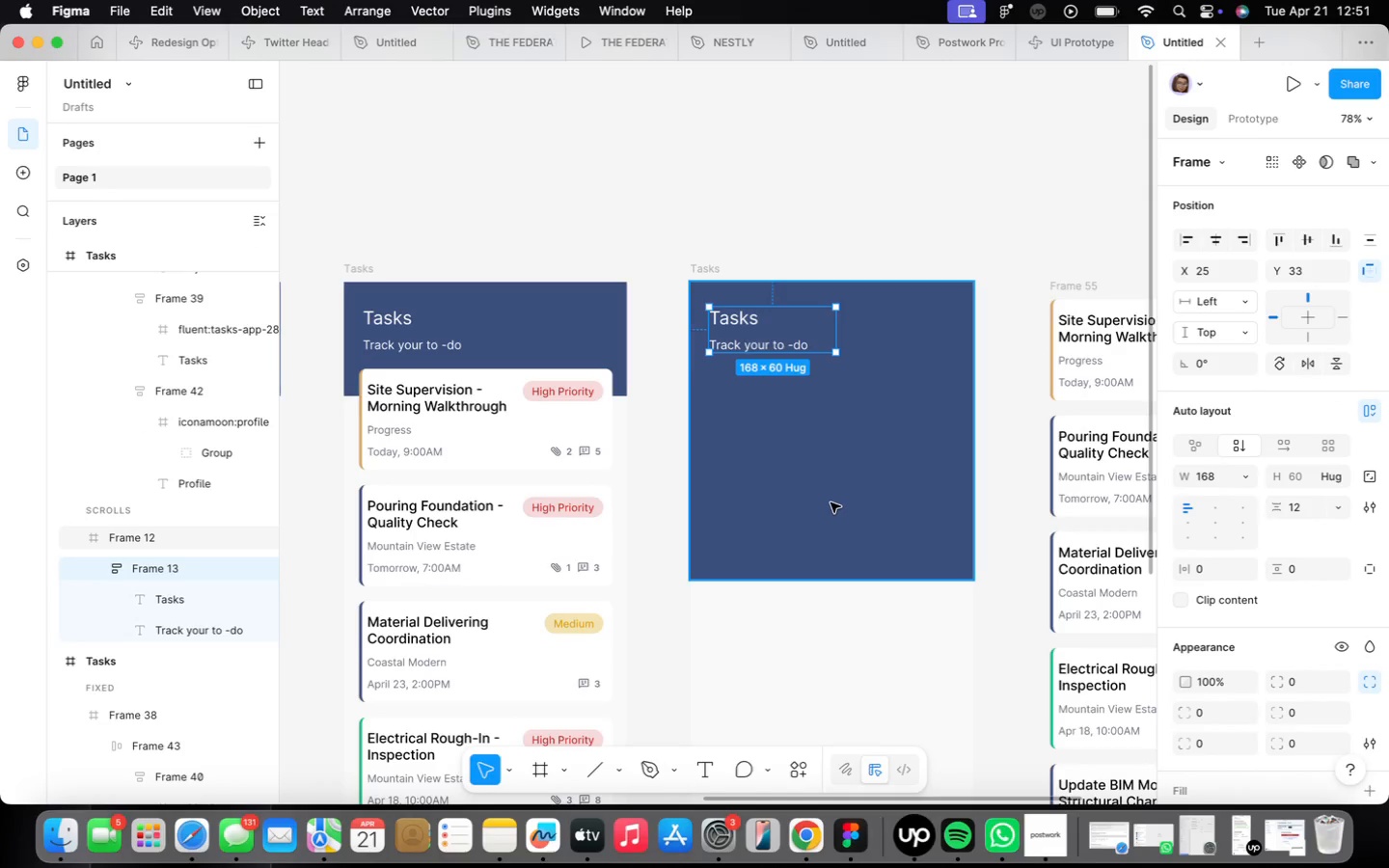 
left_click([831, 502])
 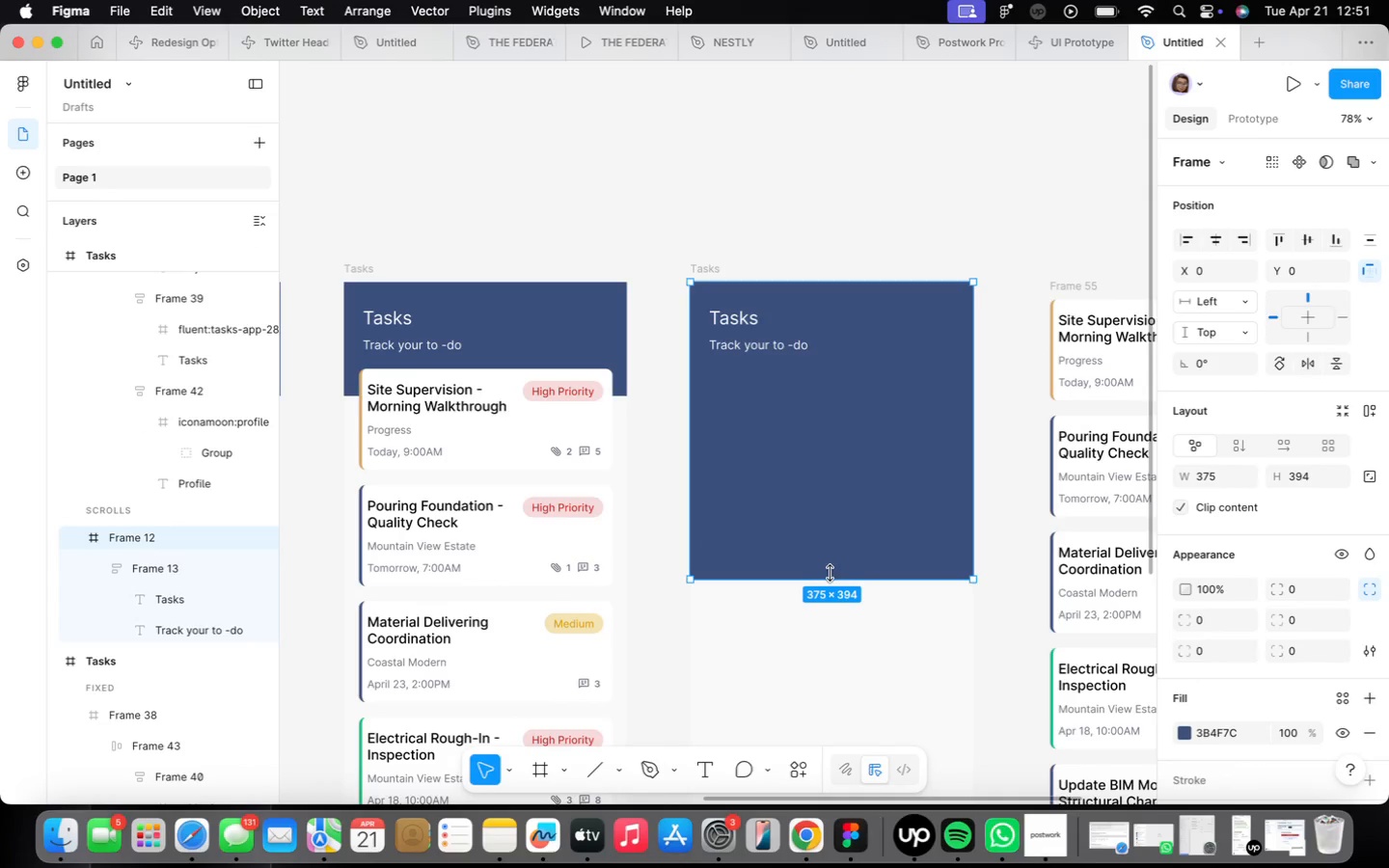 
left_click_drag(start_coordinate=[831, 578], to_coordinate=[850, 532])
 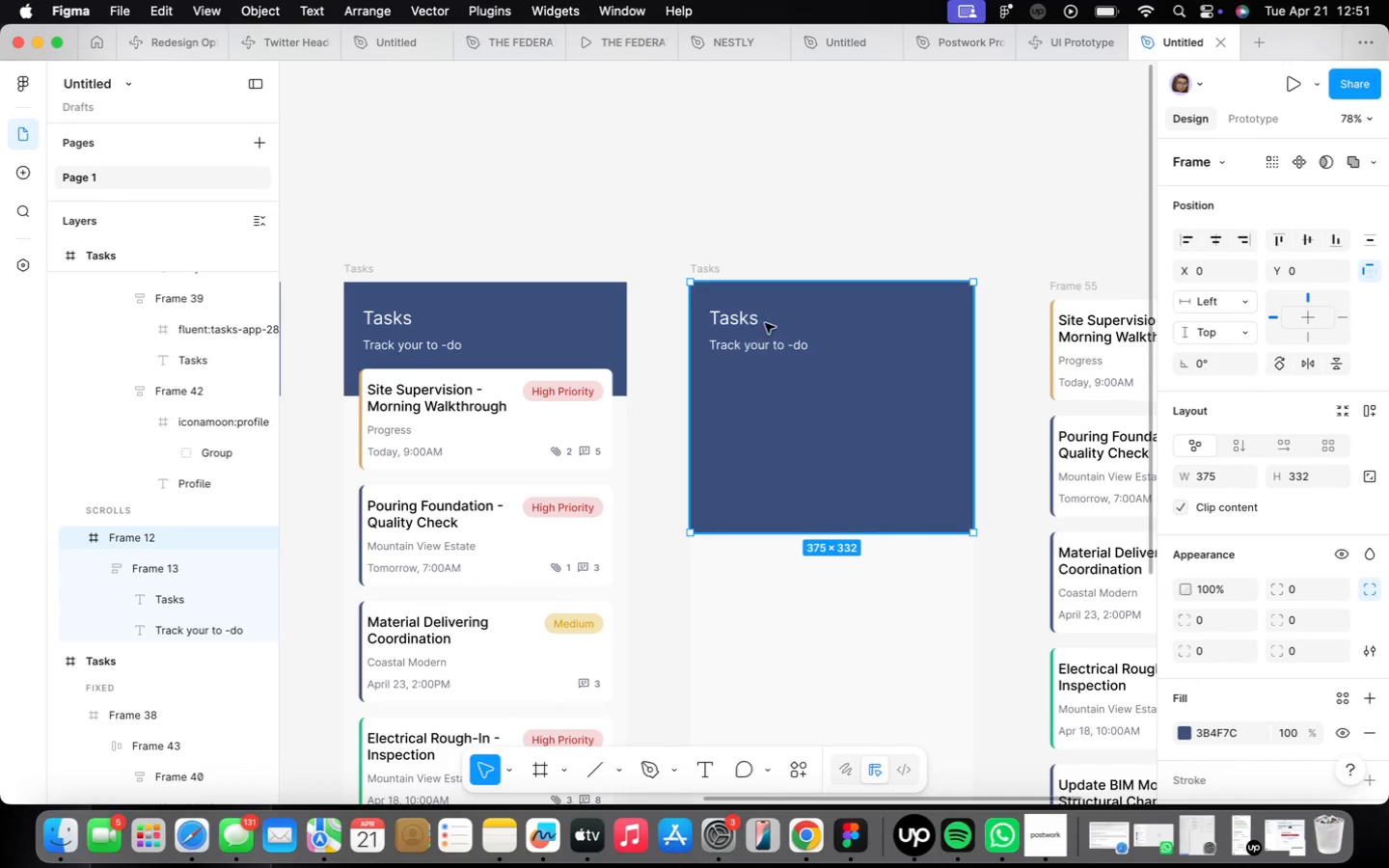 
double_click([765, 324])
 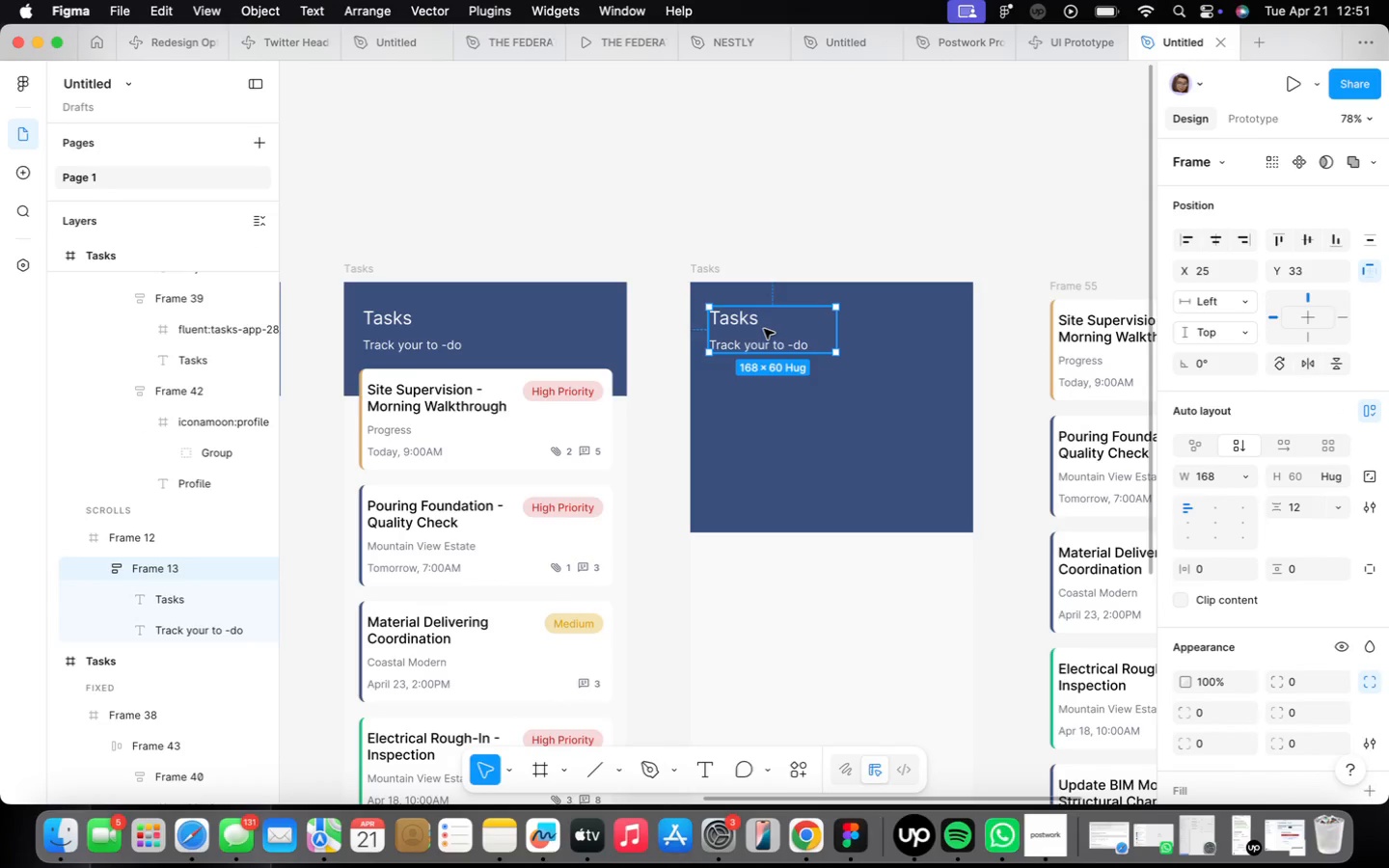 
hold_key(key=OptionLeft, duration=0.62)
left_click_drag(start_coordinate=[764, 329], to_coordinate=[831, 212])
 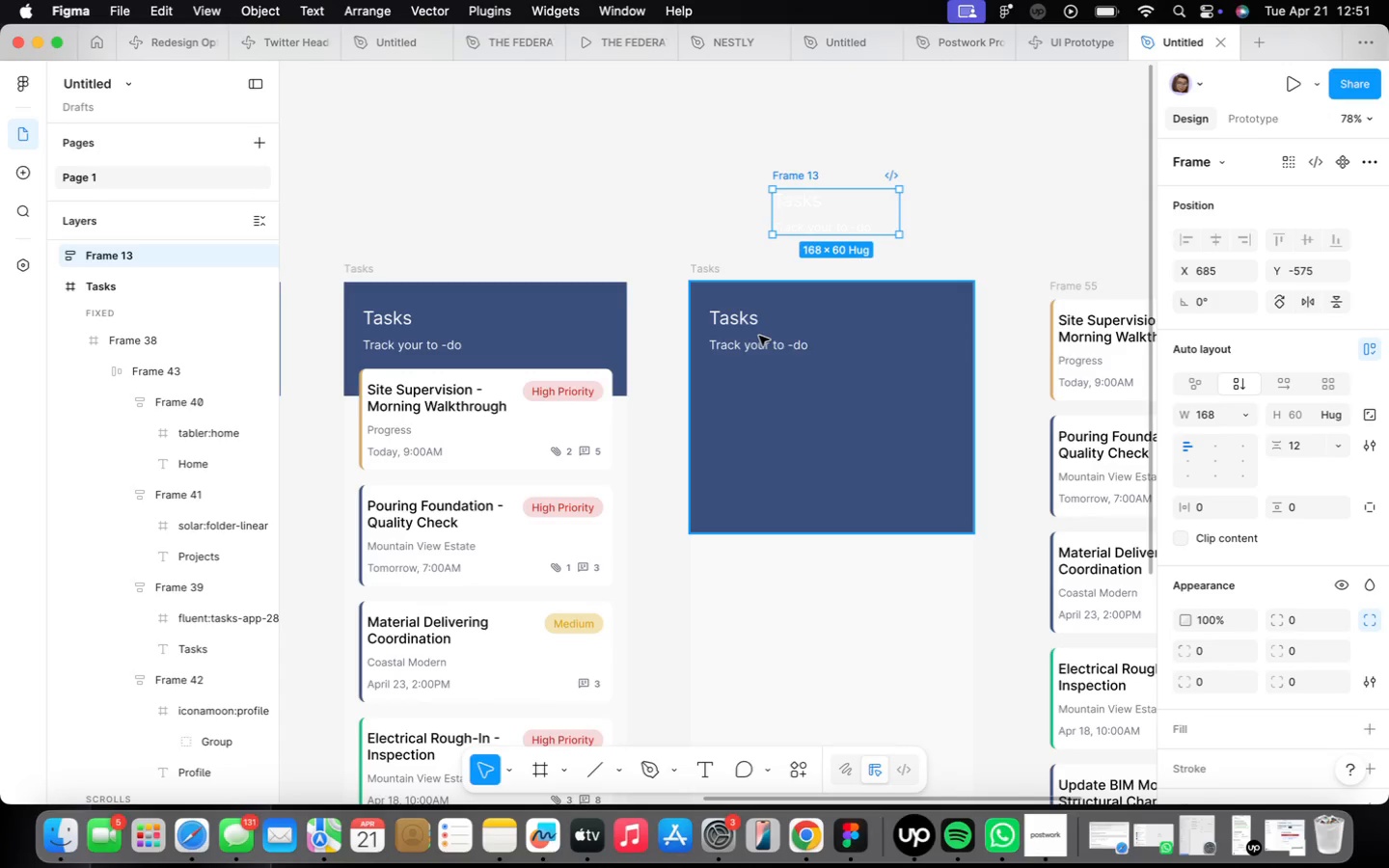 
double_click([759, 336])
 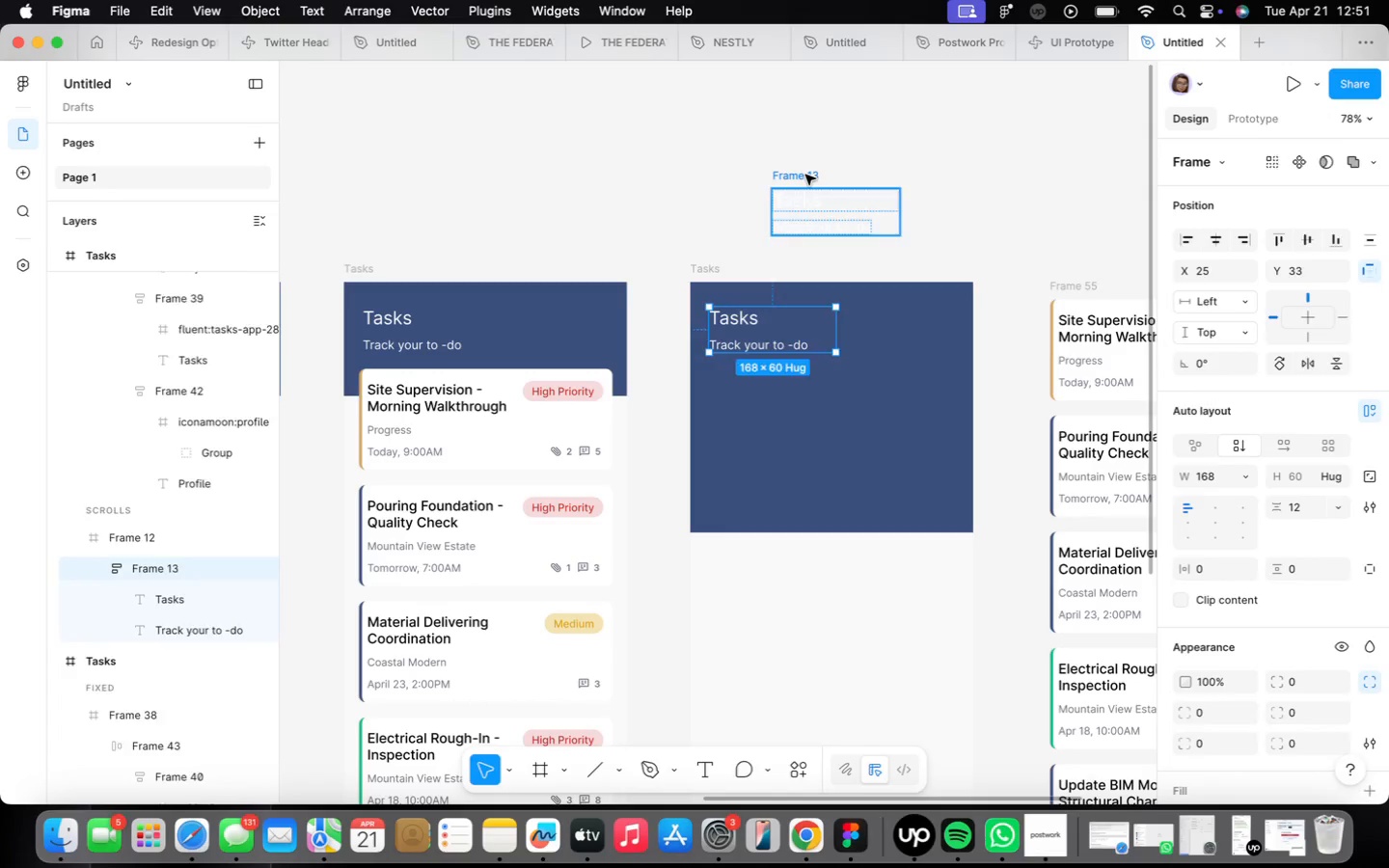 
left_click_drag(start_coordinate=[804, 175], to_coordinate=[760, 414])
 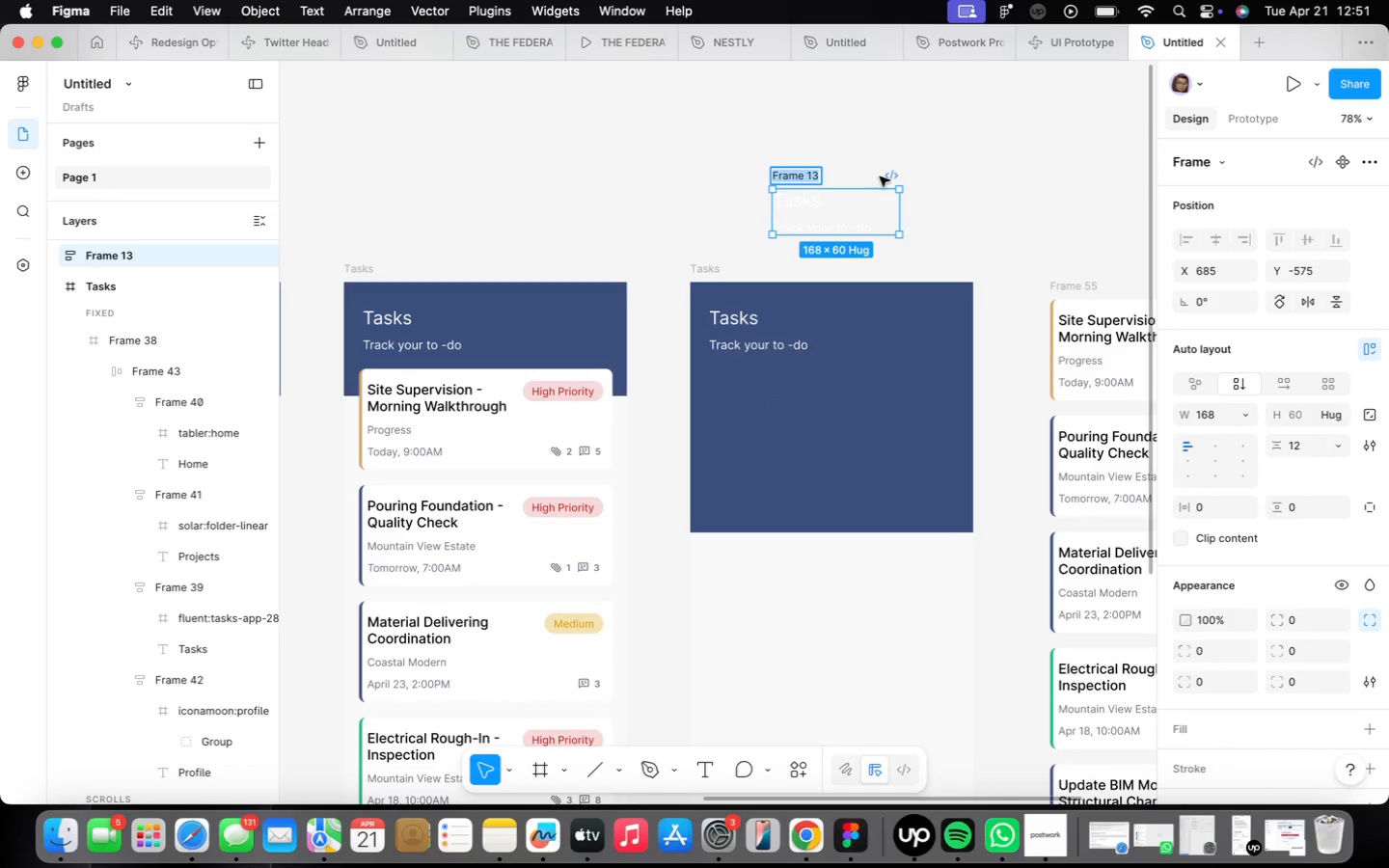 
left_click([950, 155])
 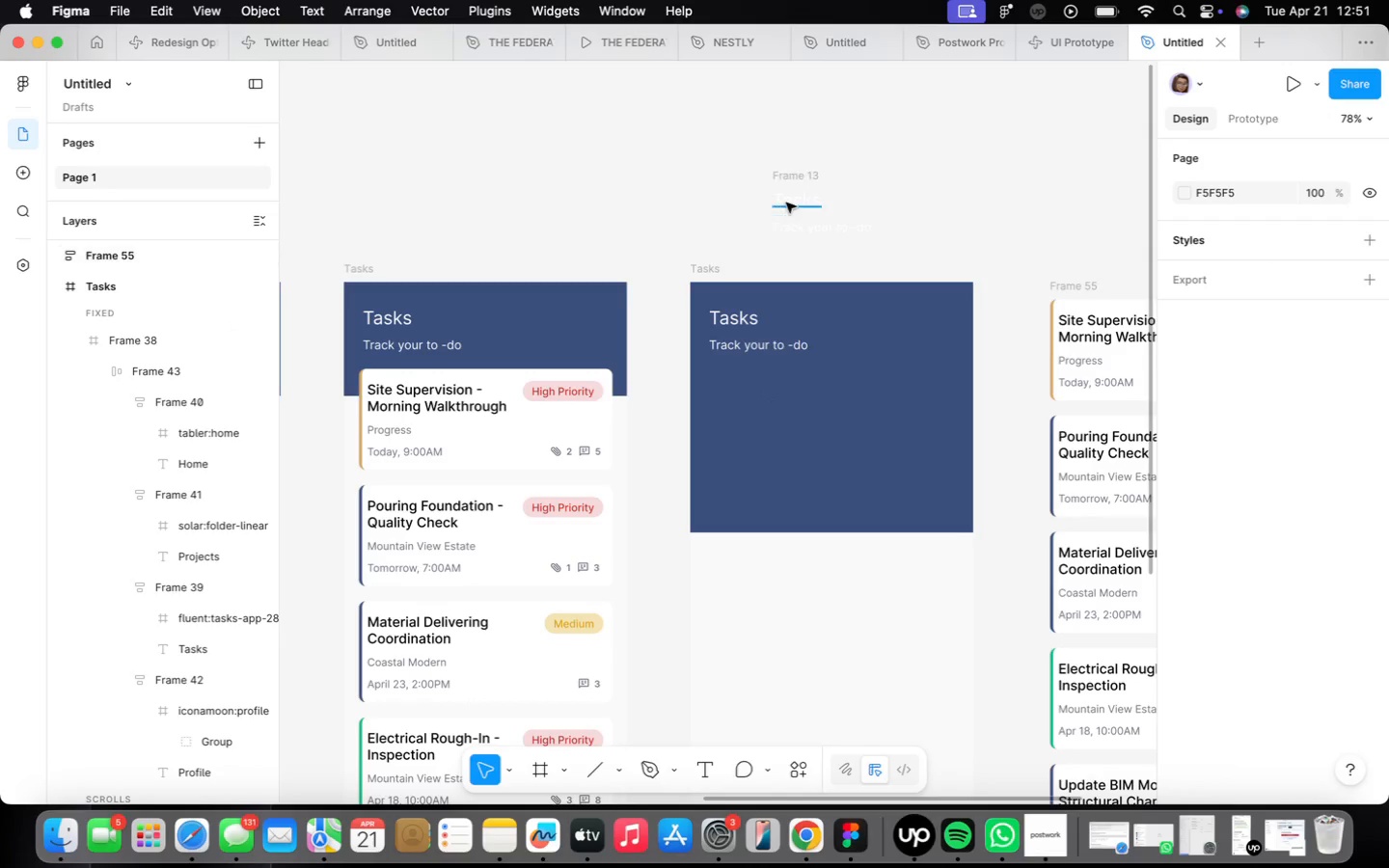 
left_click([789, 184])
 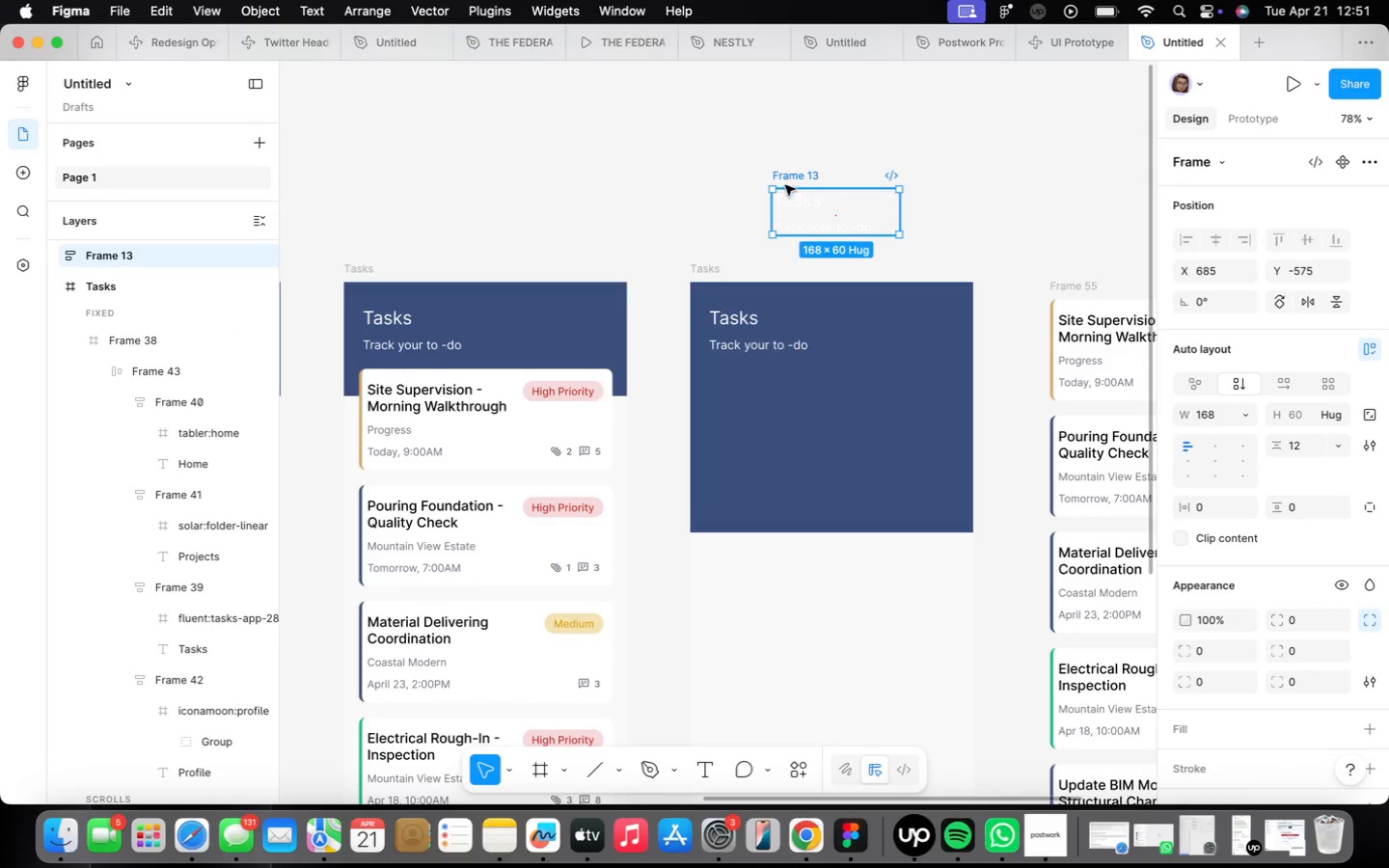 
key(Backspace)
 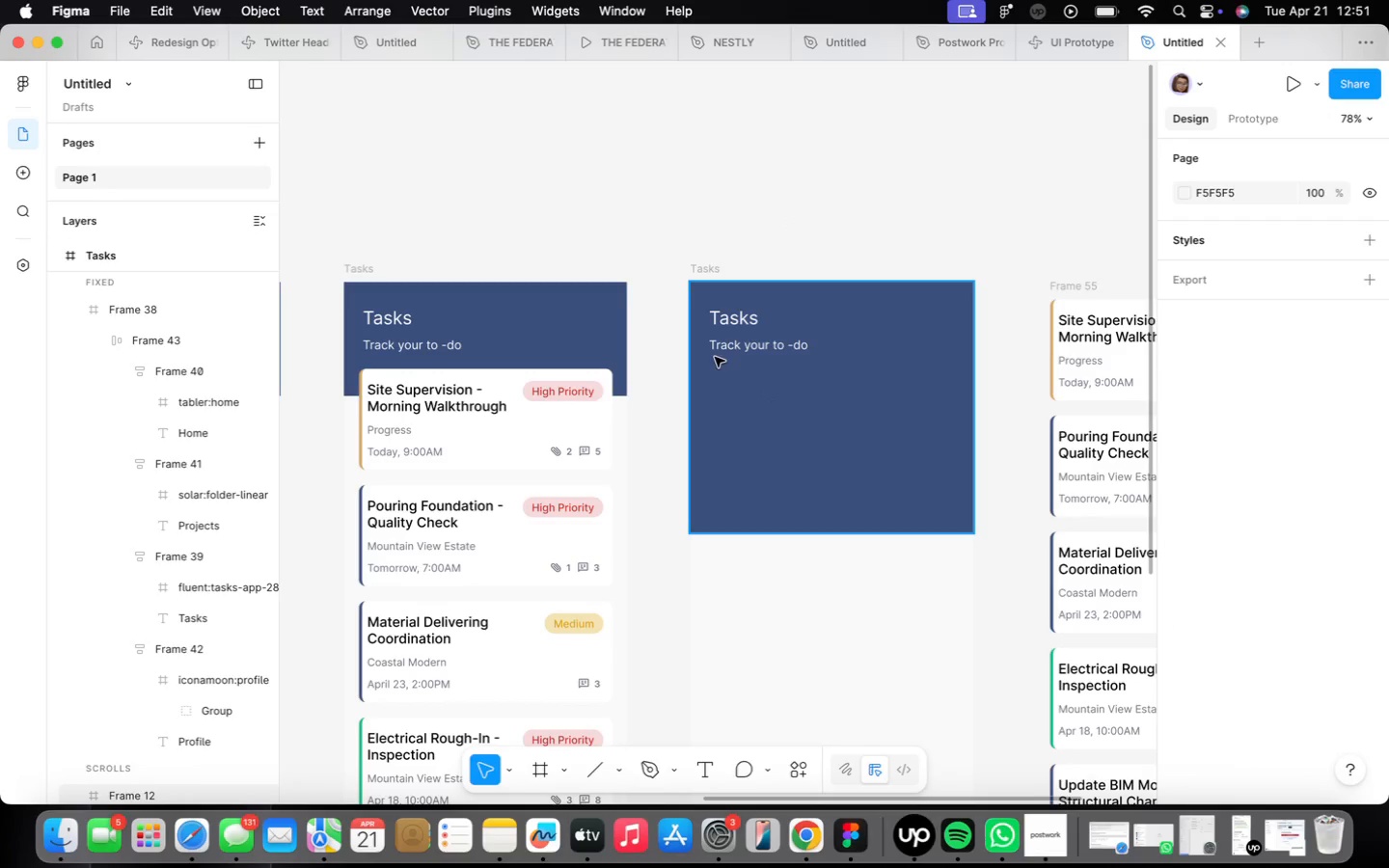 
double_click([719, 348])
 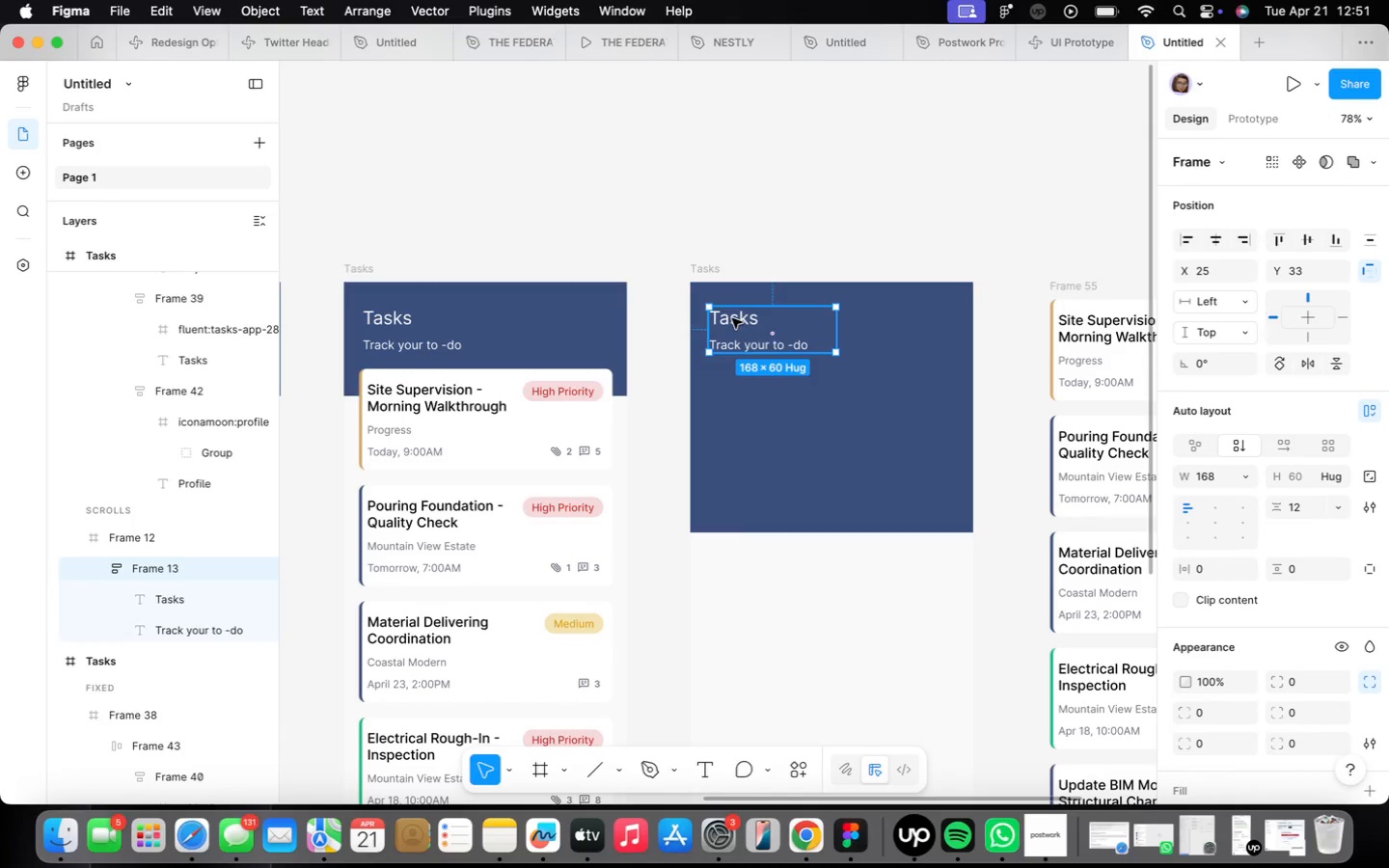 
left_click_drag(start_coordinate=[737, 322], to_coordinate=[804, 404])
 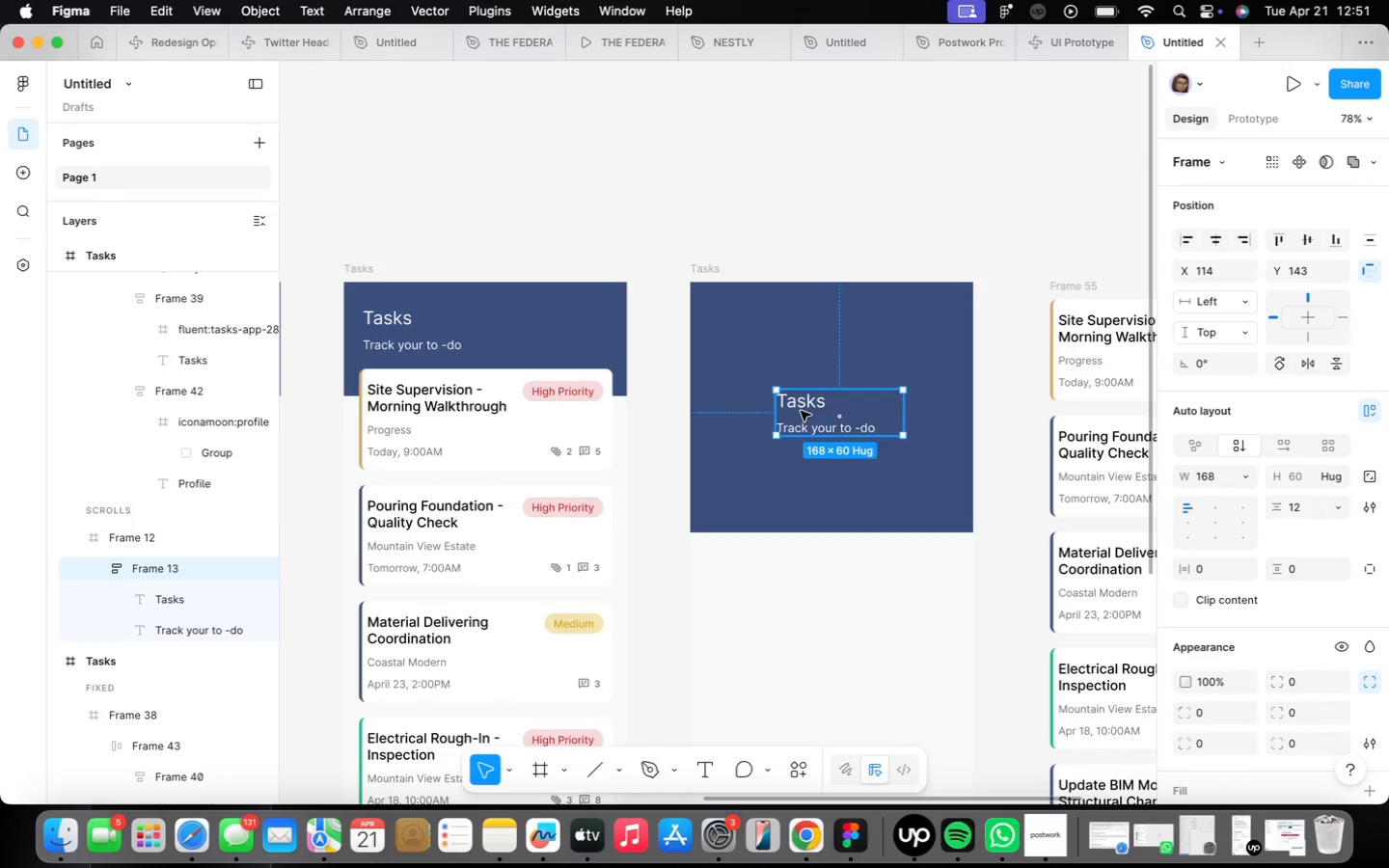 
scroll: coordinate [801, 411], scroll_direction: up, amount: 6.0
 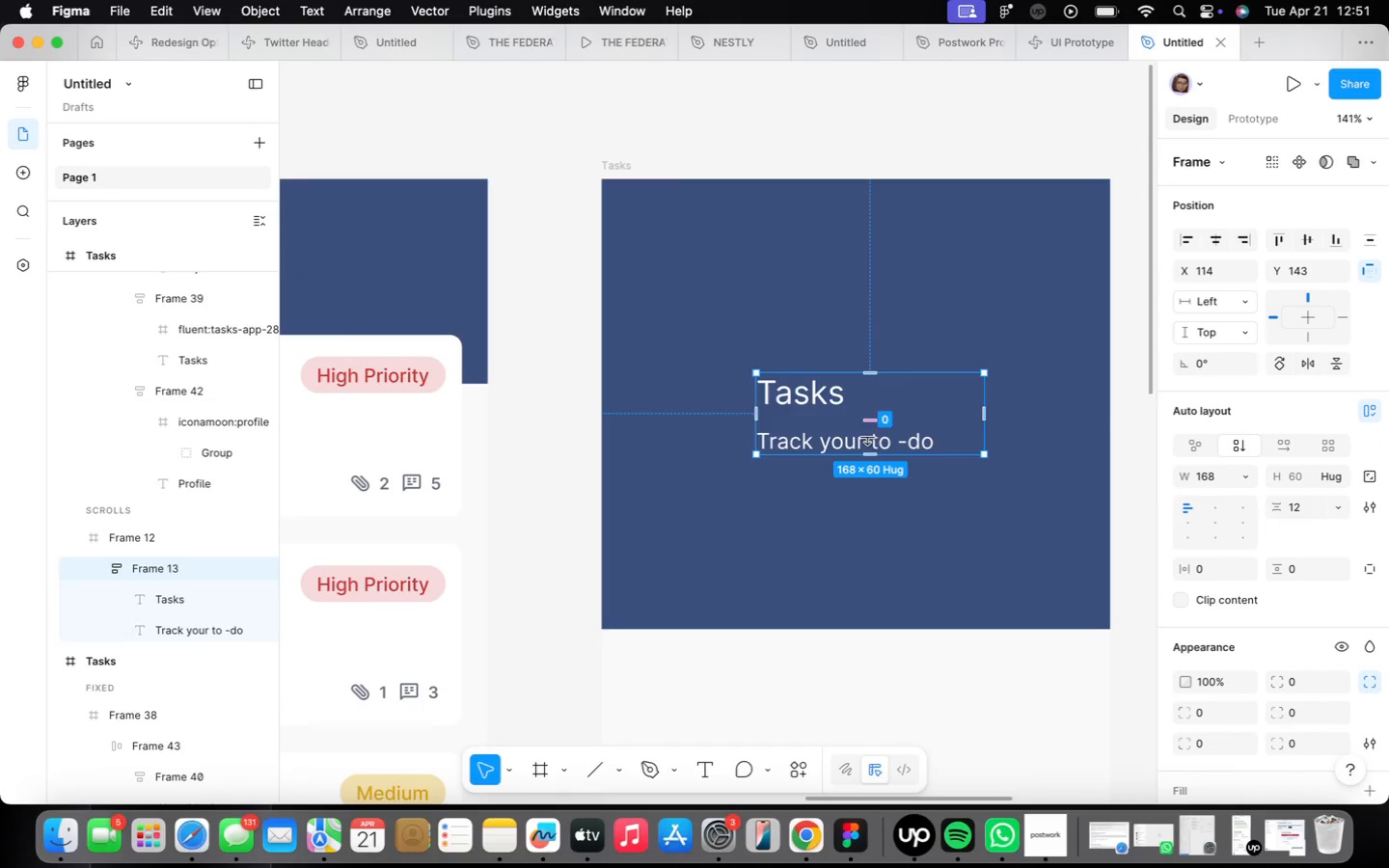 
right_click([851, 426])
 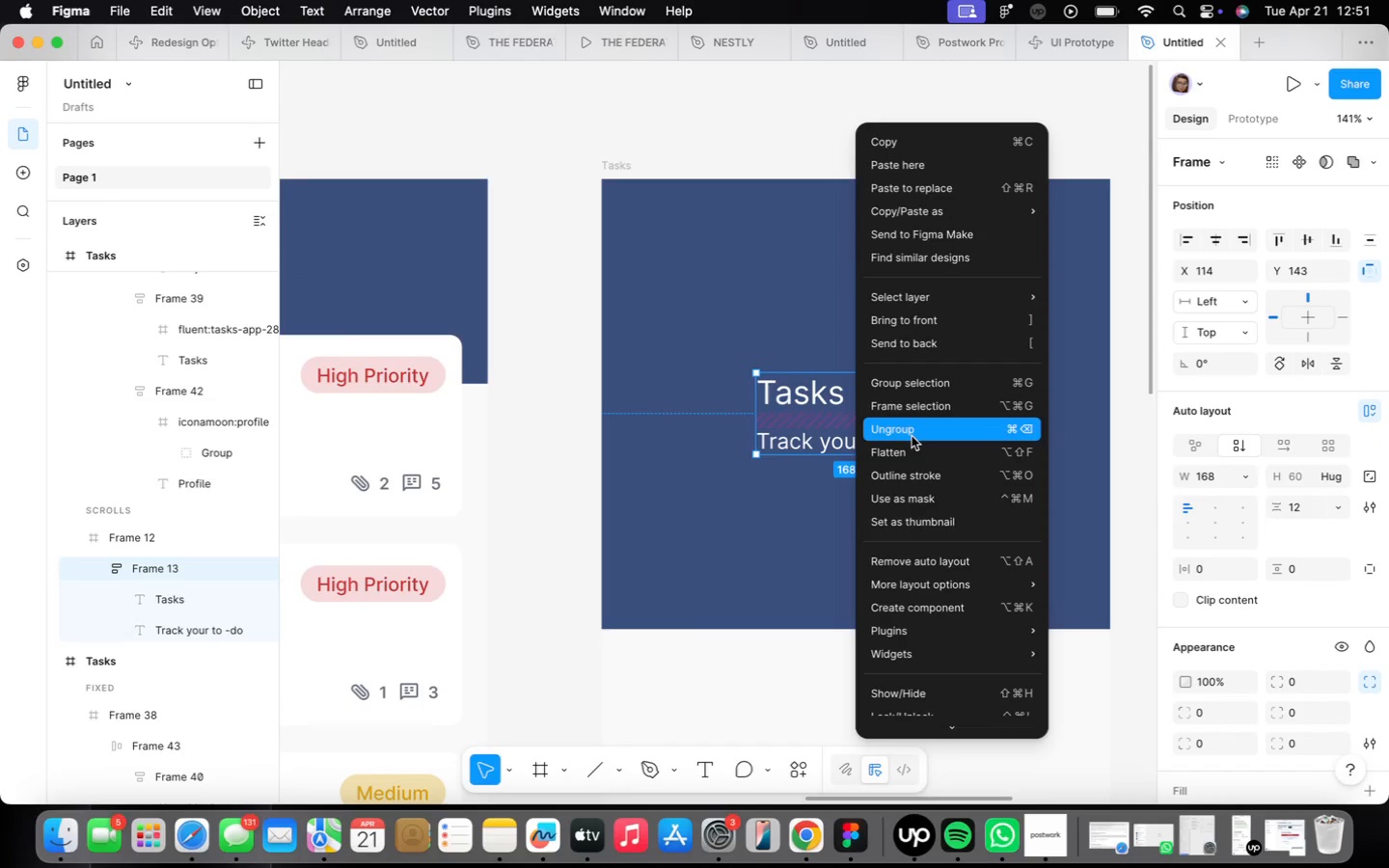 
left_click([912, 434])
 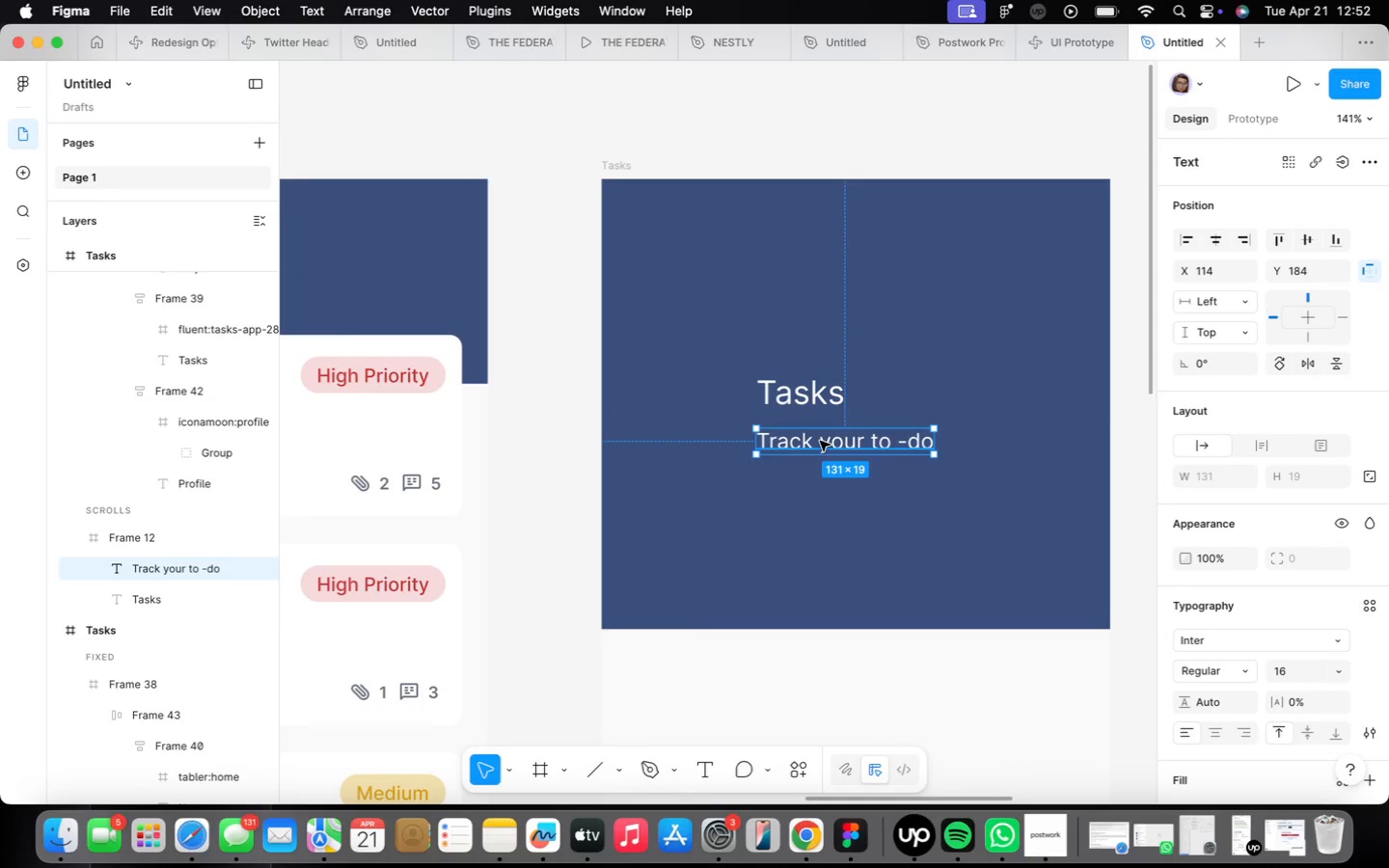 
left_click_drag(start_coordinate=[828, 443], to_coordinate=[789, 445])
 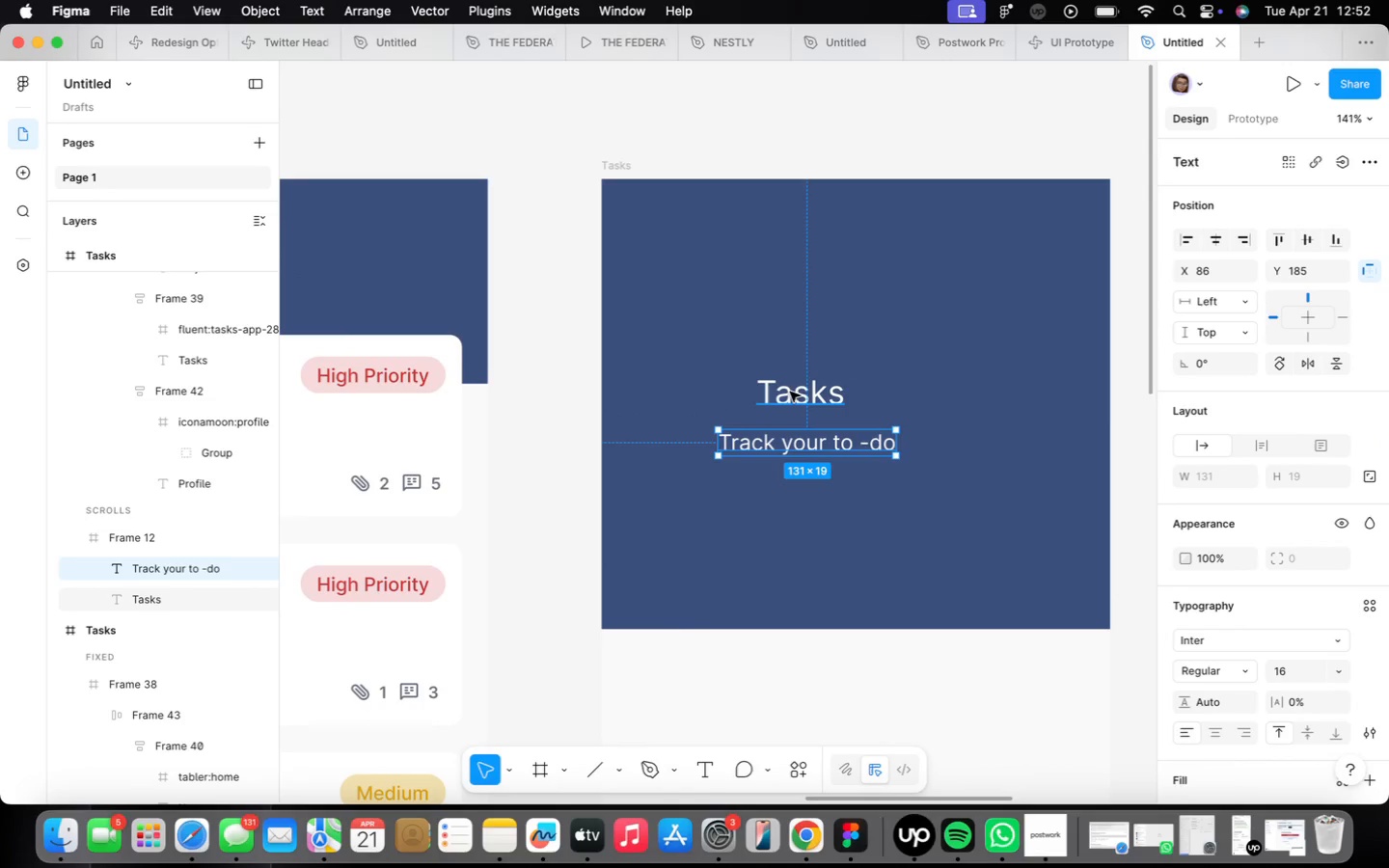 
left_click([789, 387])
 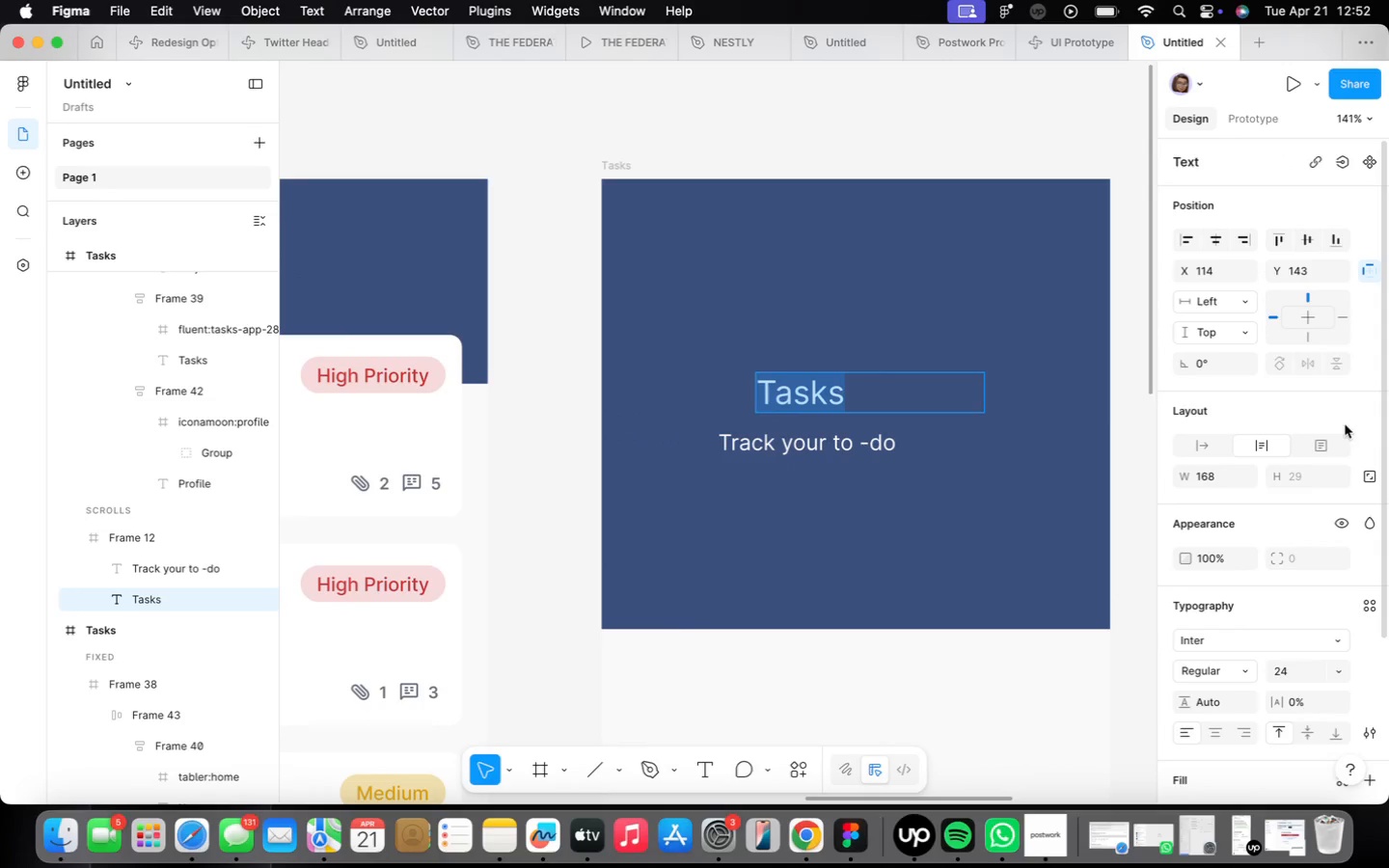 
left_click([1222, 438])
 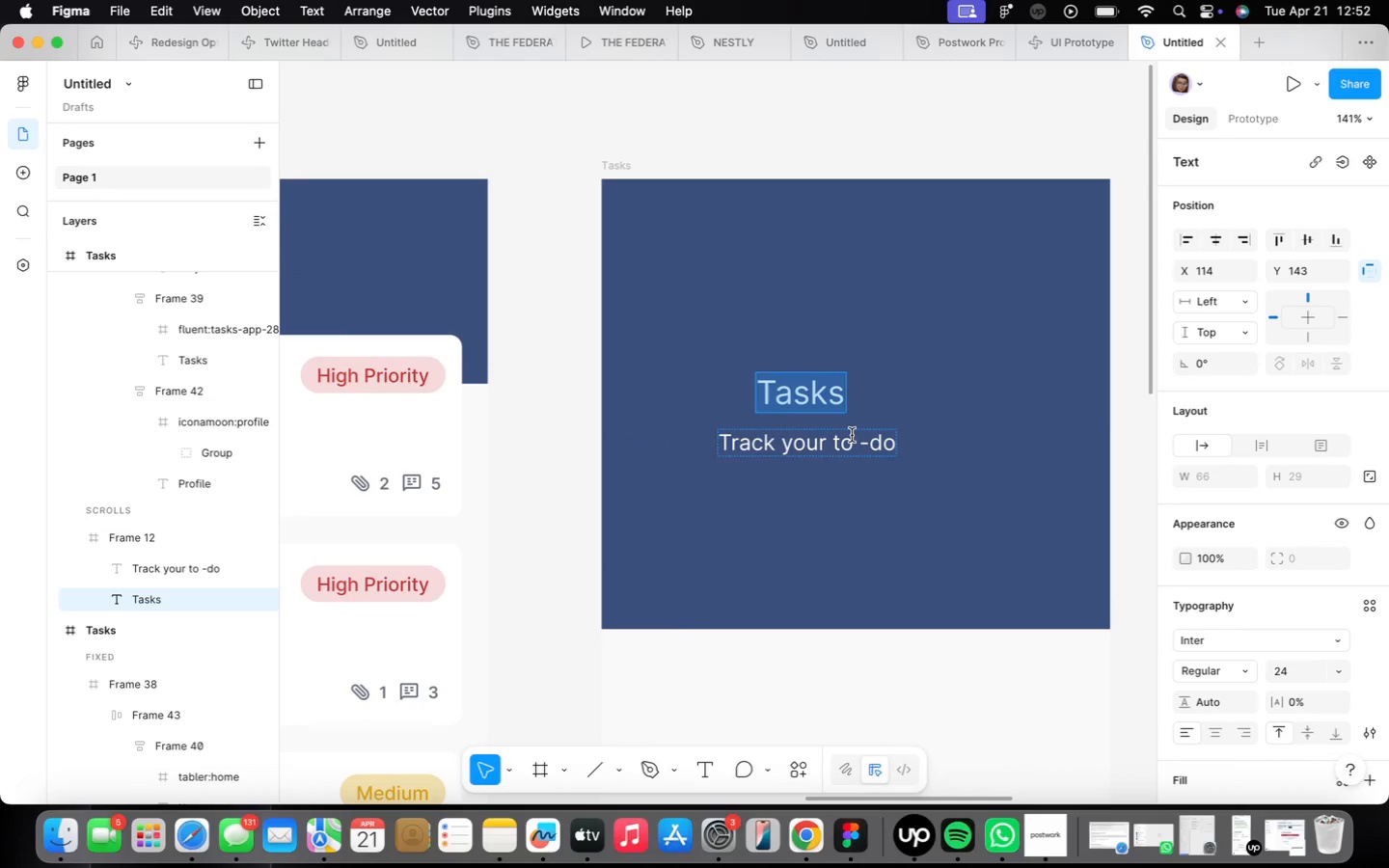 
type(James Chen)
 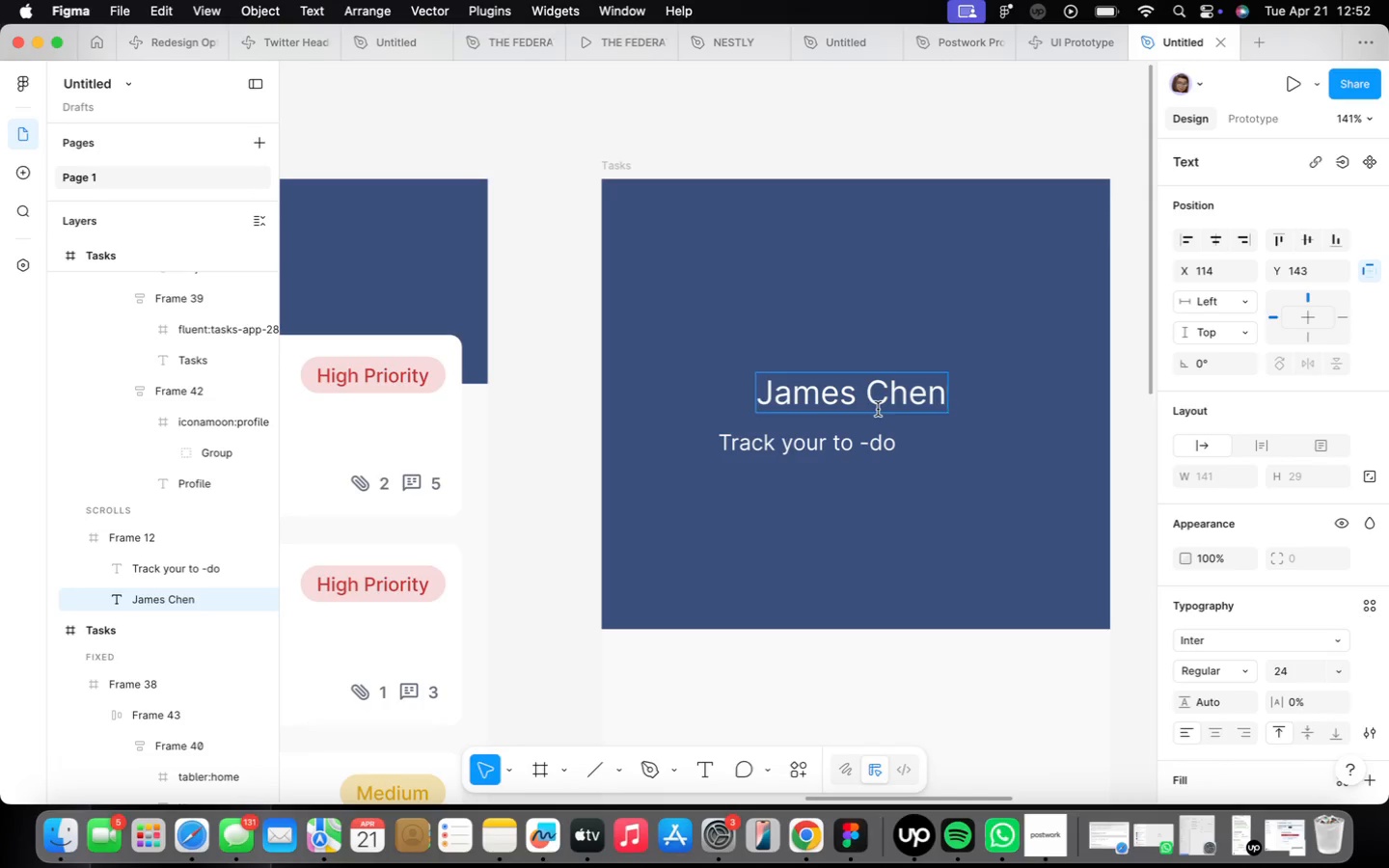 
wait(13.77)
 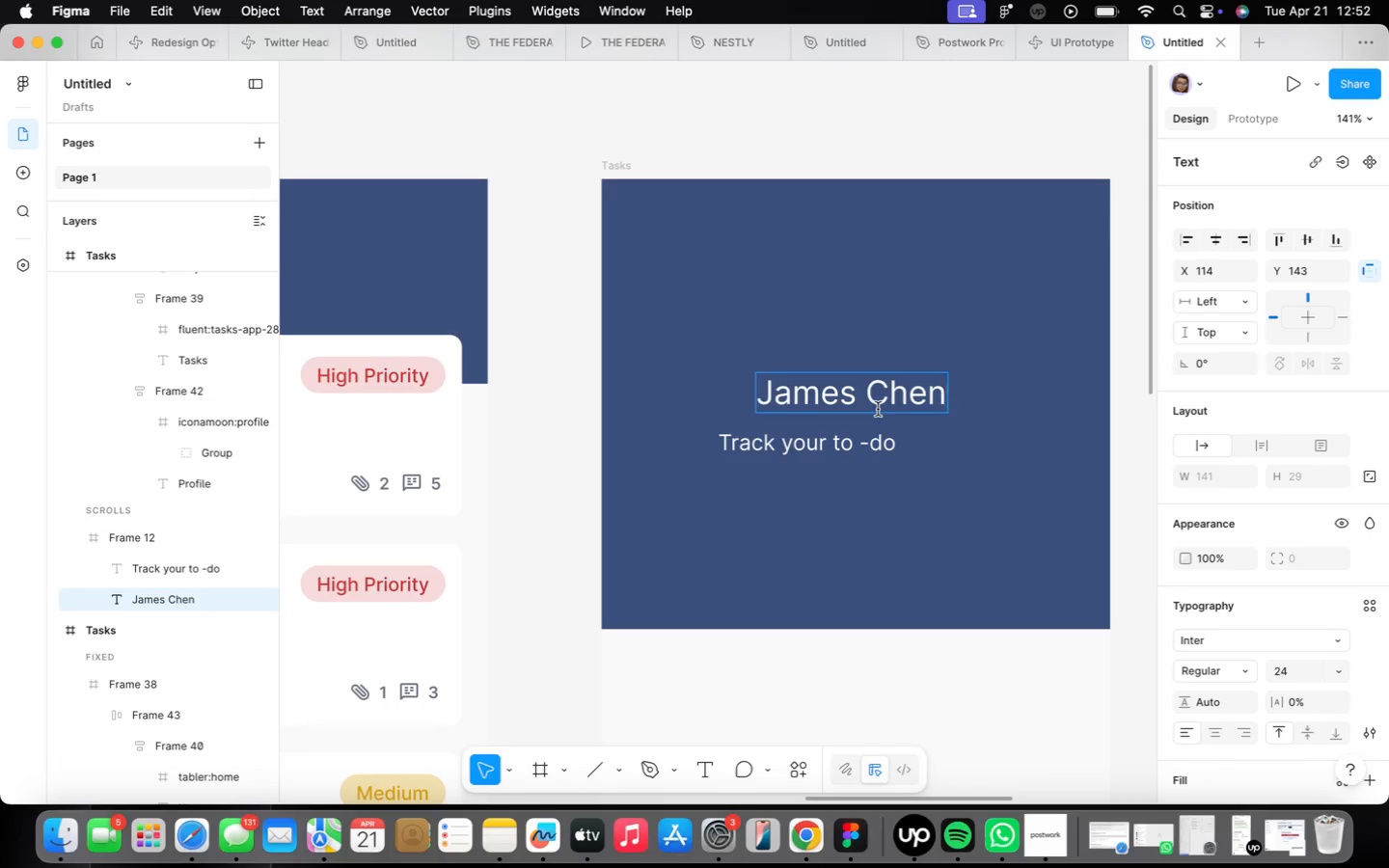 
left_click([1248, 674])
 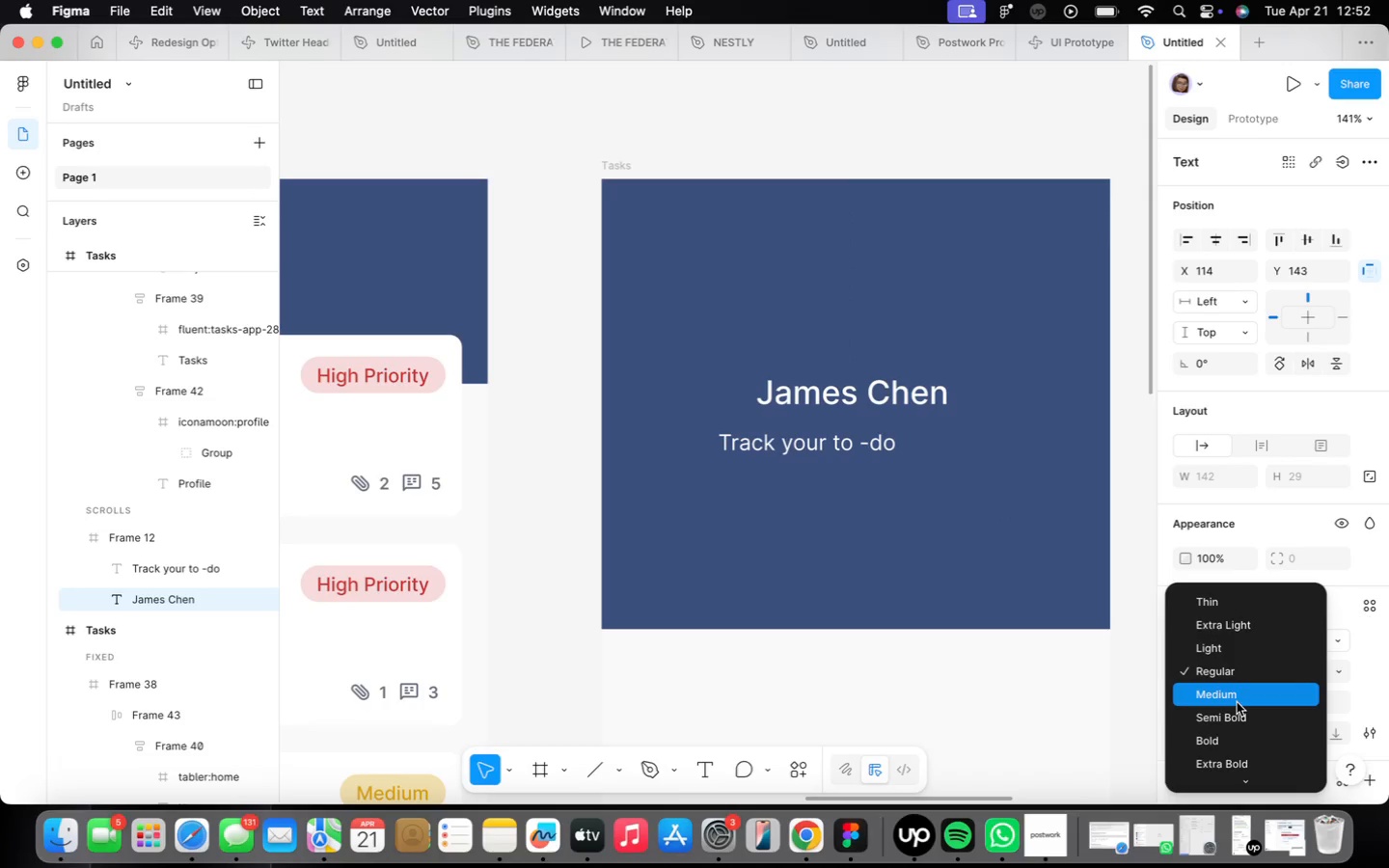 
left_click([1237, 702])
 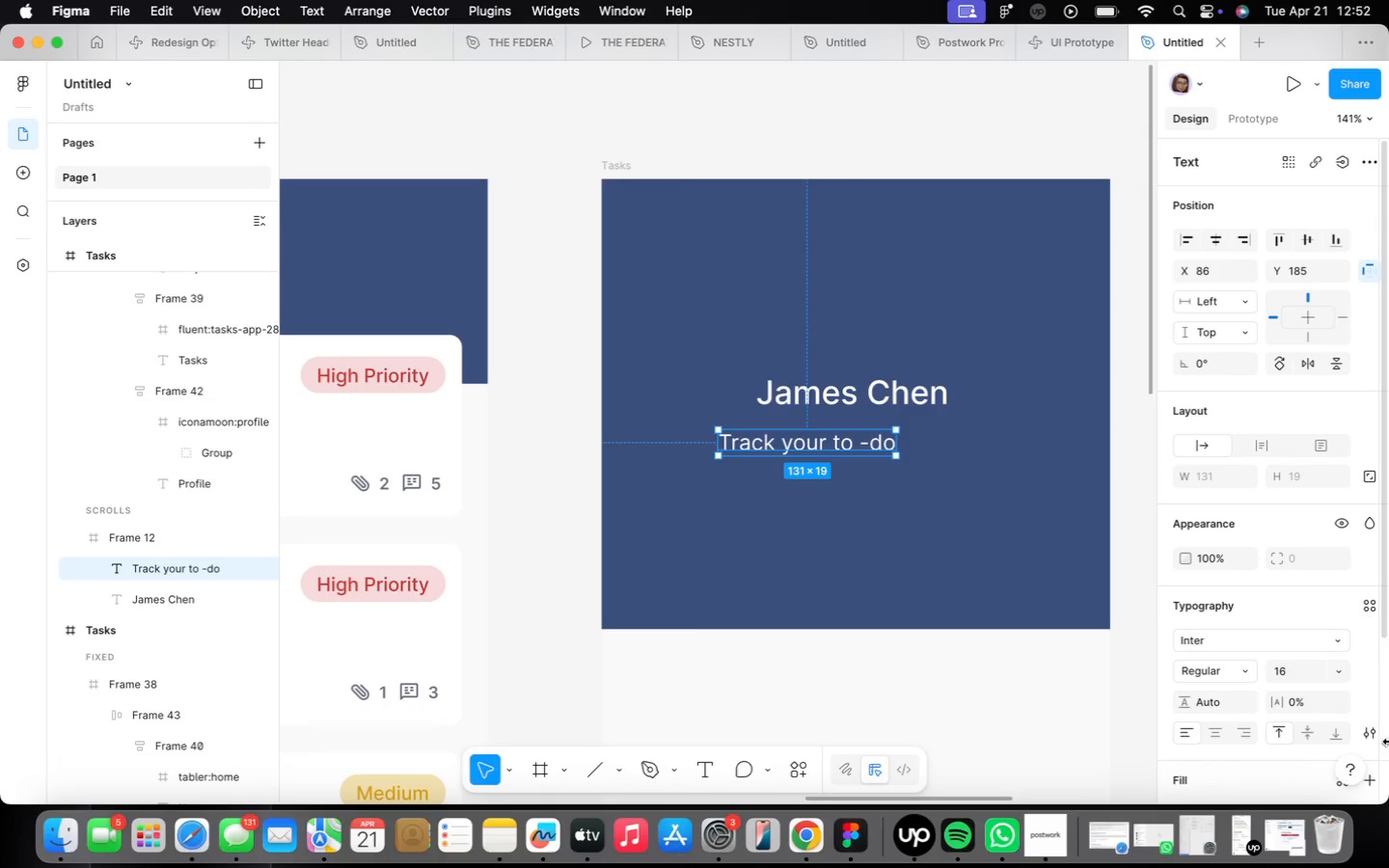 
left_click_drag(start_coordinate=[833, 444], to_coordinate=[876, 440])
 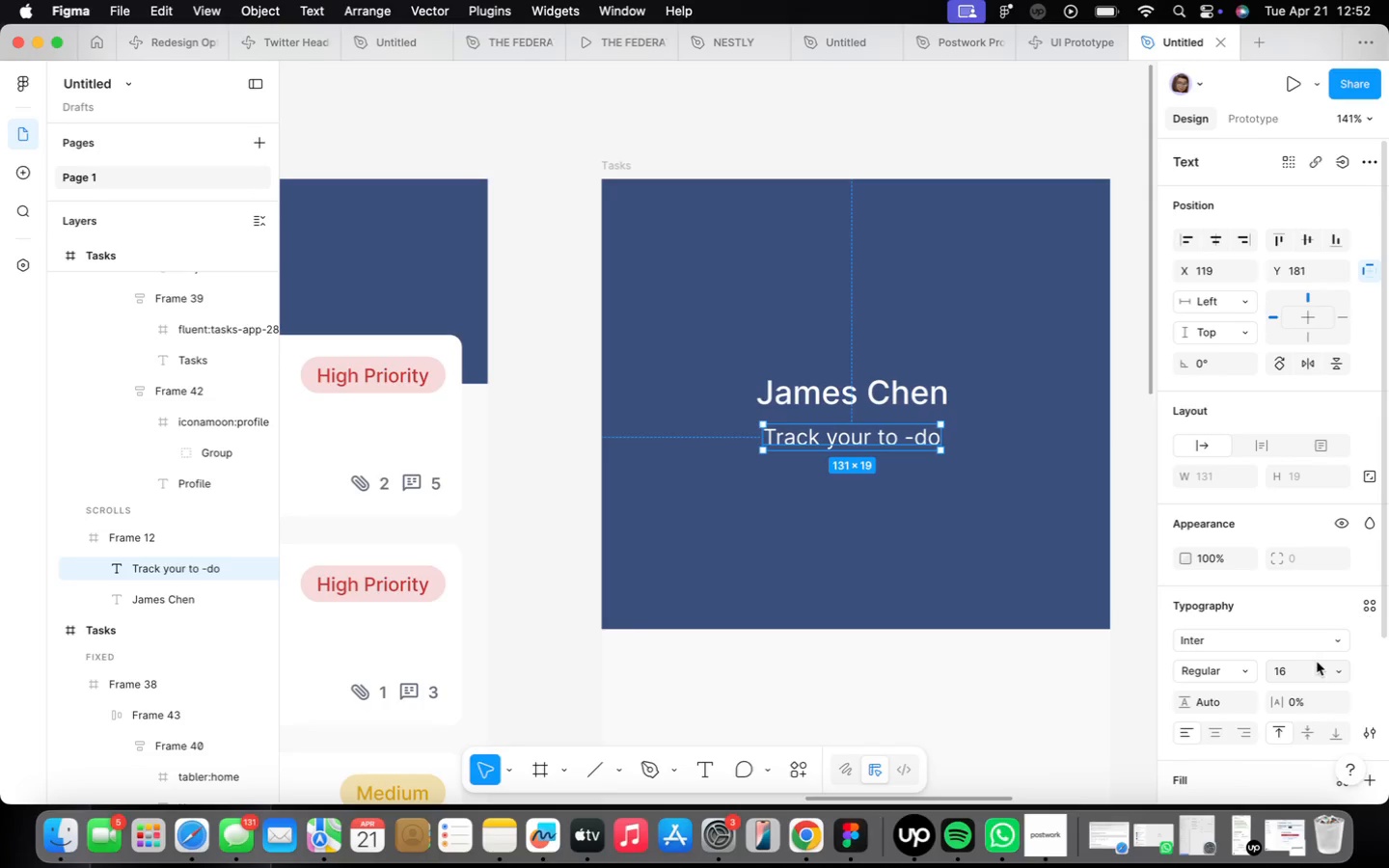 
left_click([1336, 674])
 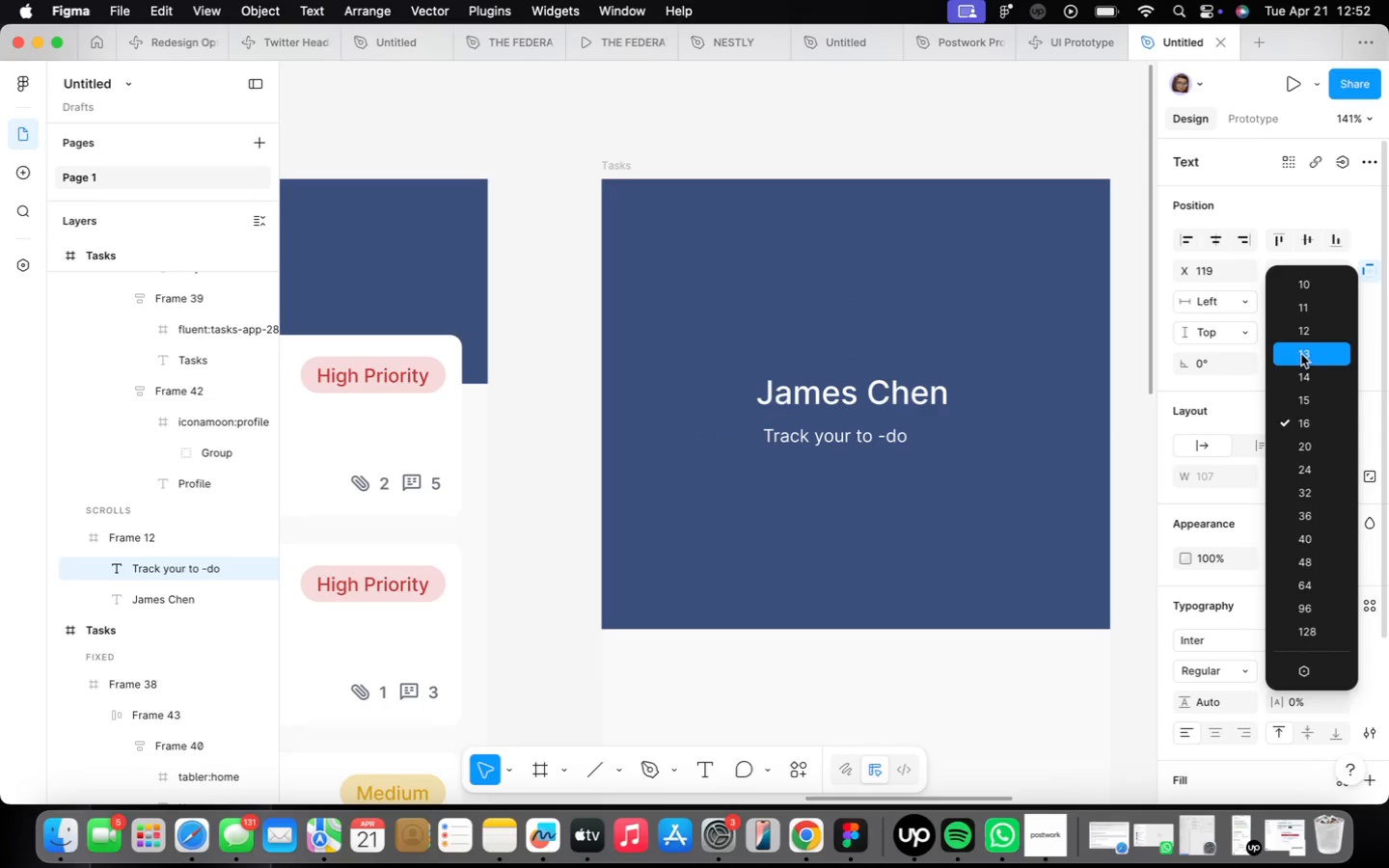 
left_click([1304, 366])
 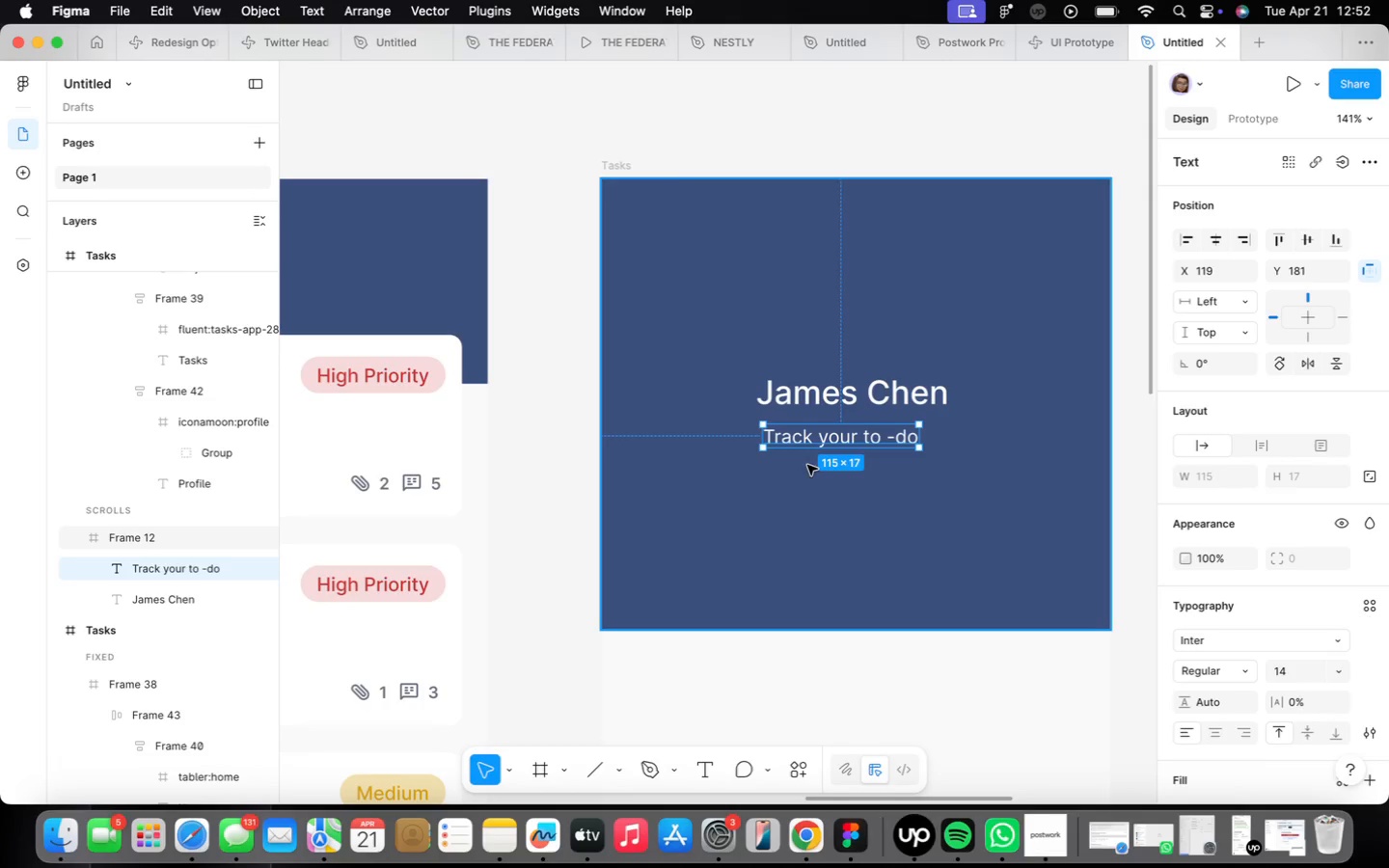 
wait(21.0)
 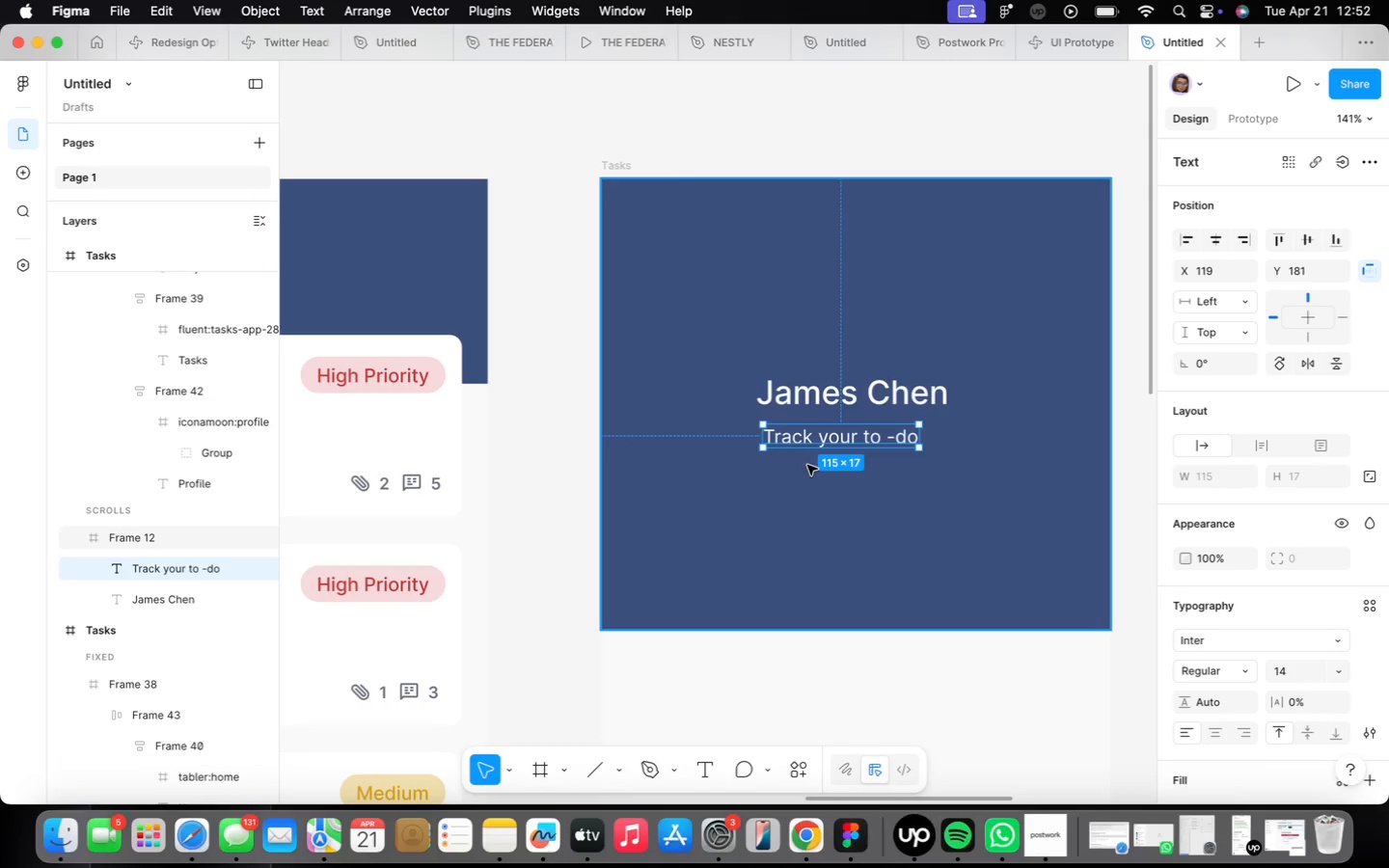 
double_click([883, 438])
 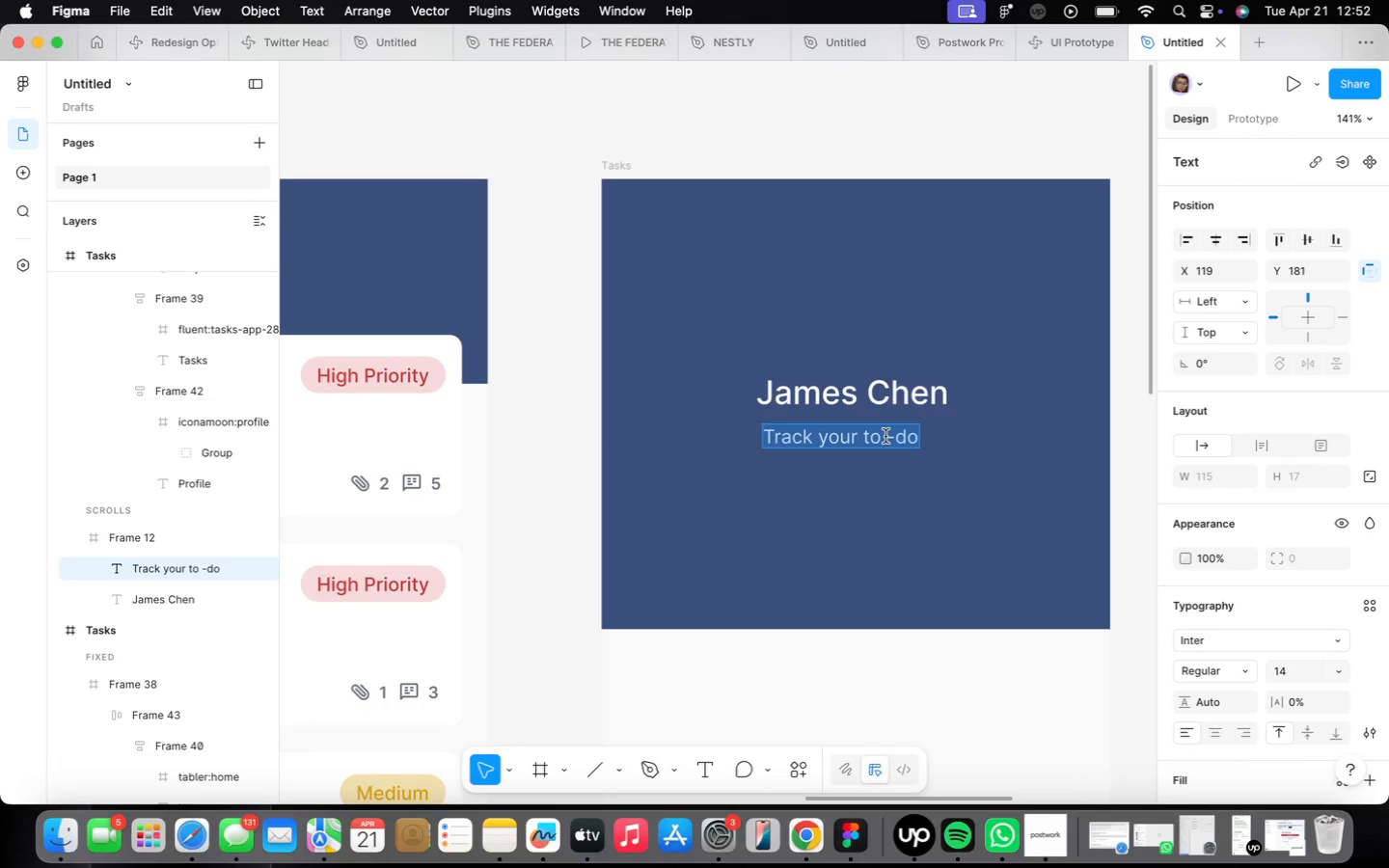 
type(Senior Site Manager)
 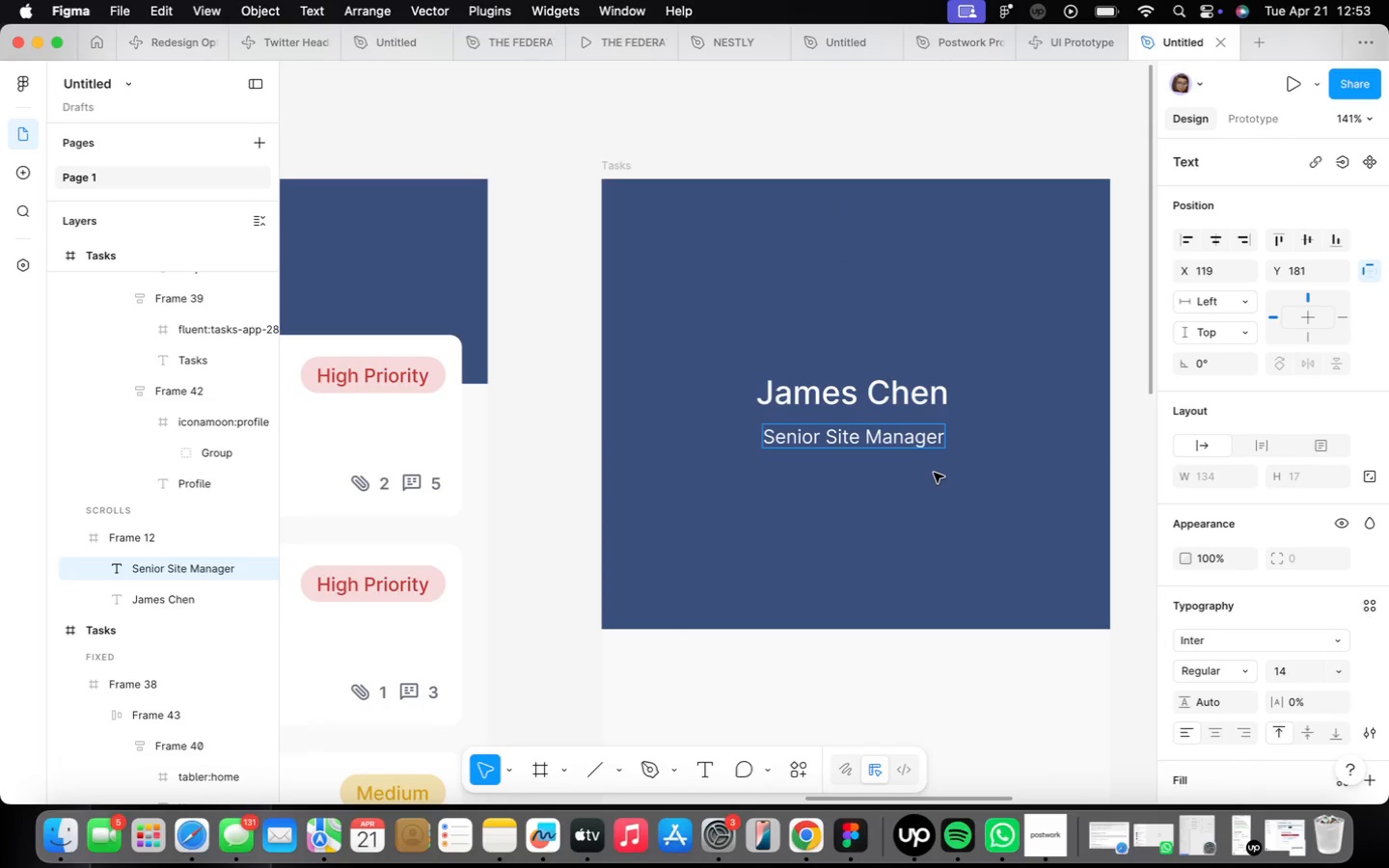 
left_click([940, 479])
 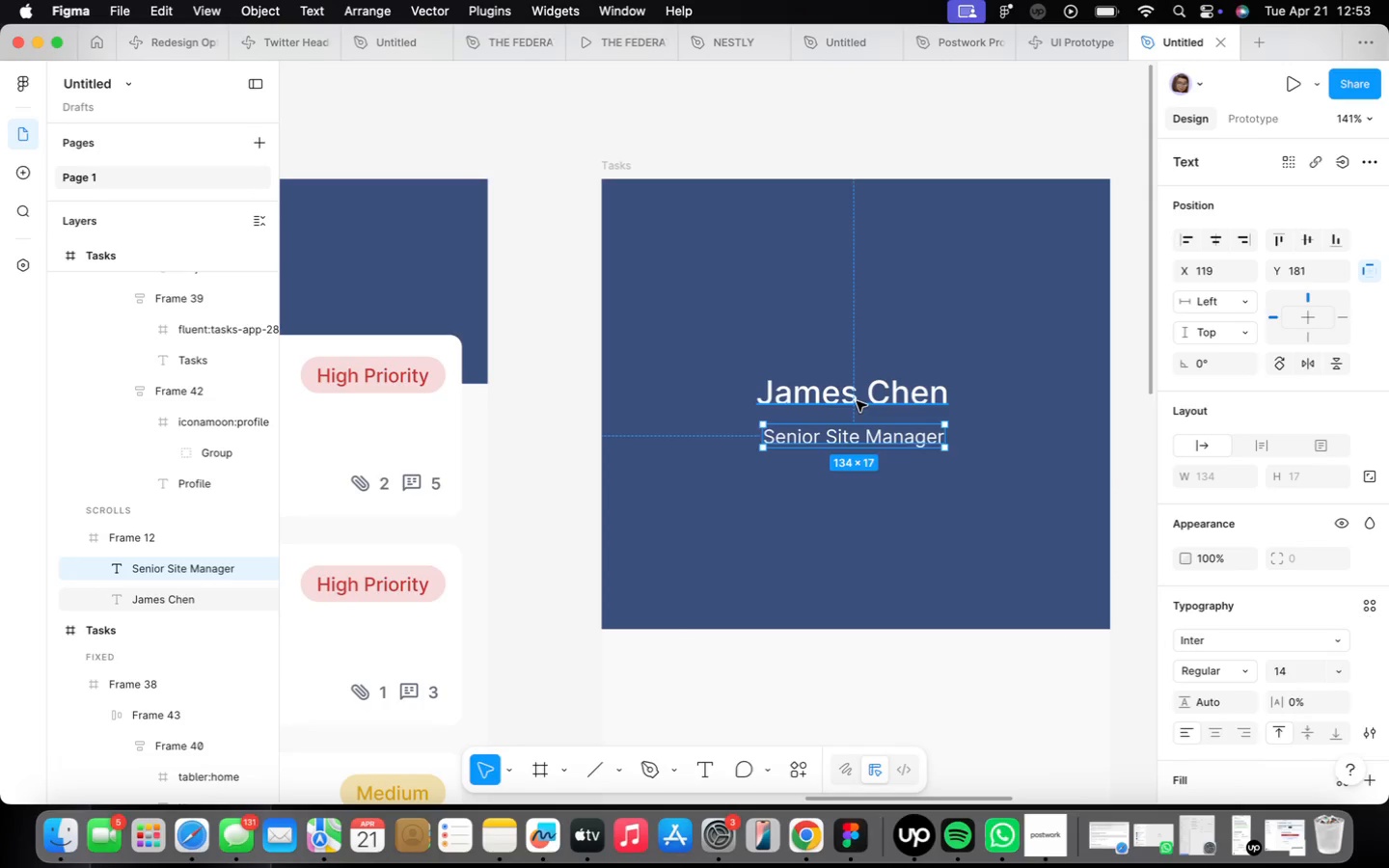 
hold_key(key=ShiftLeft, duration=0.34)
left_click([856, 401])
 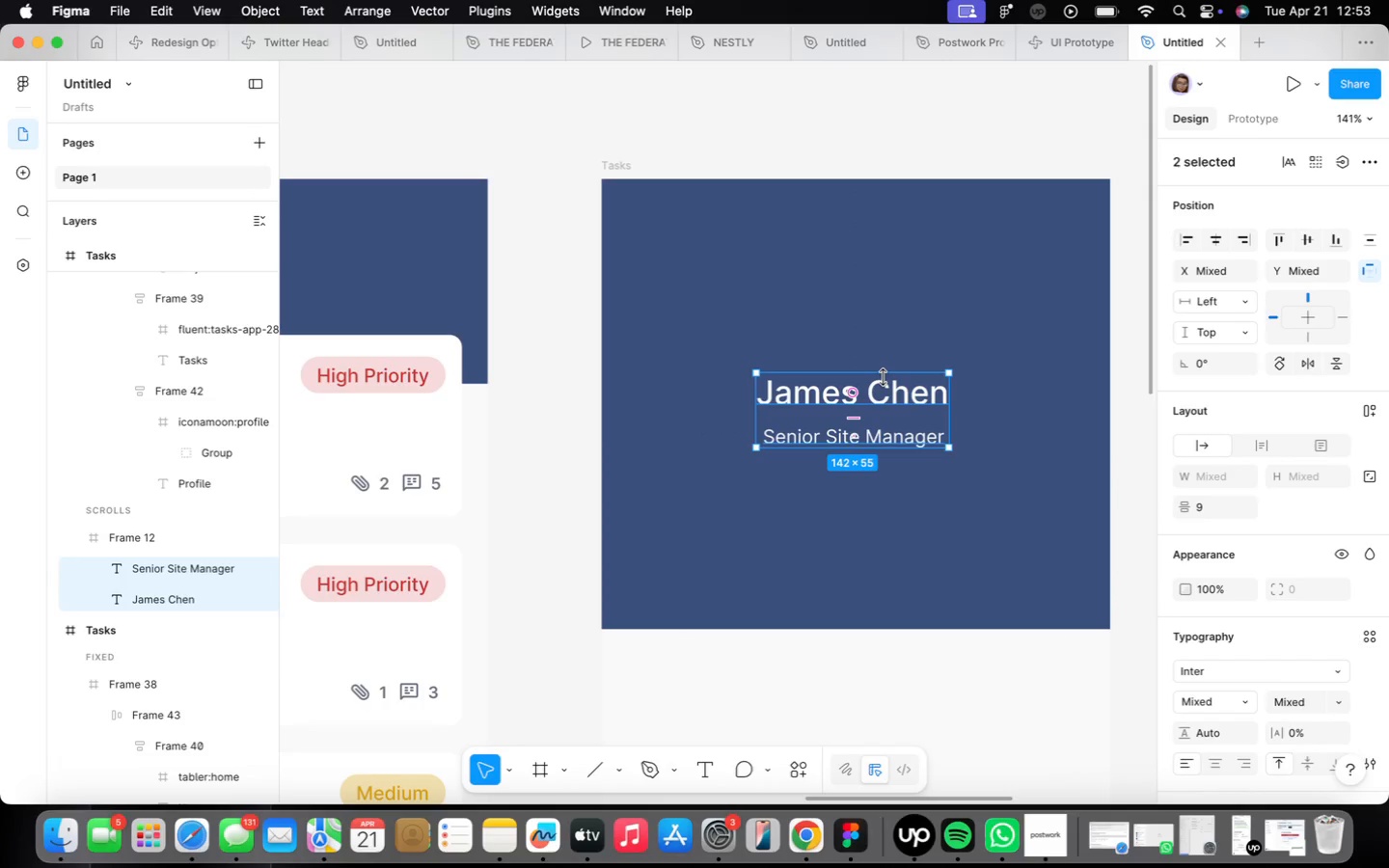 
key(Shift+ShiftLeft)
 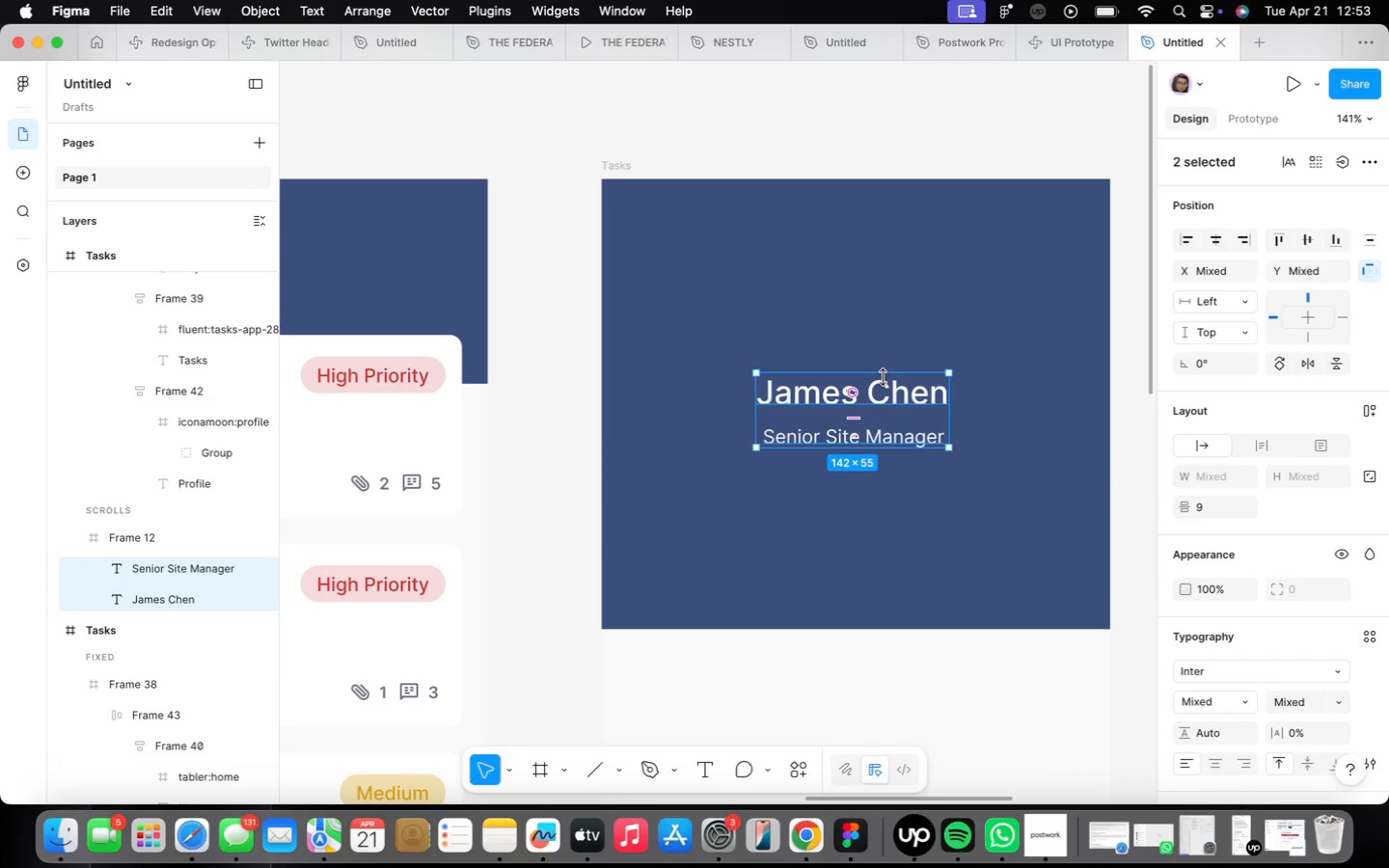 
key(Shift+A)
 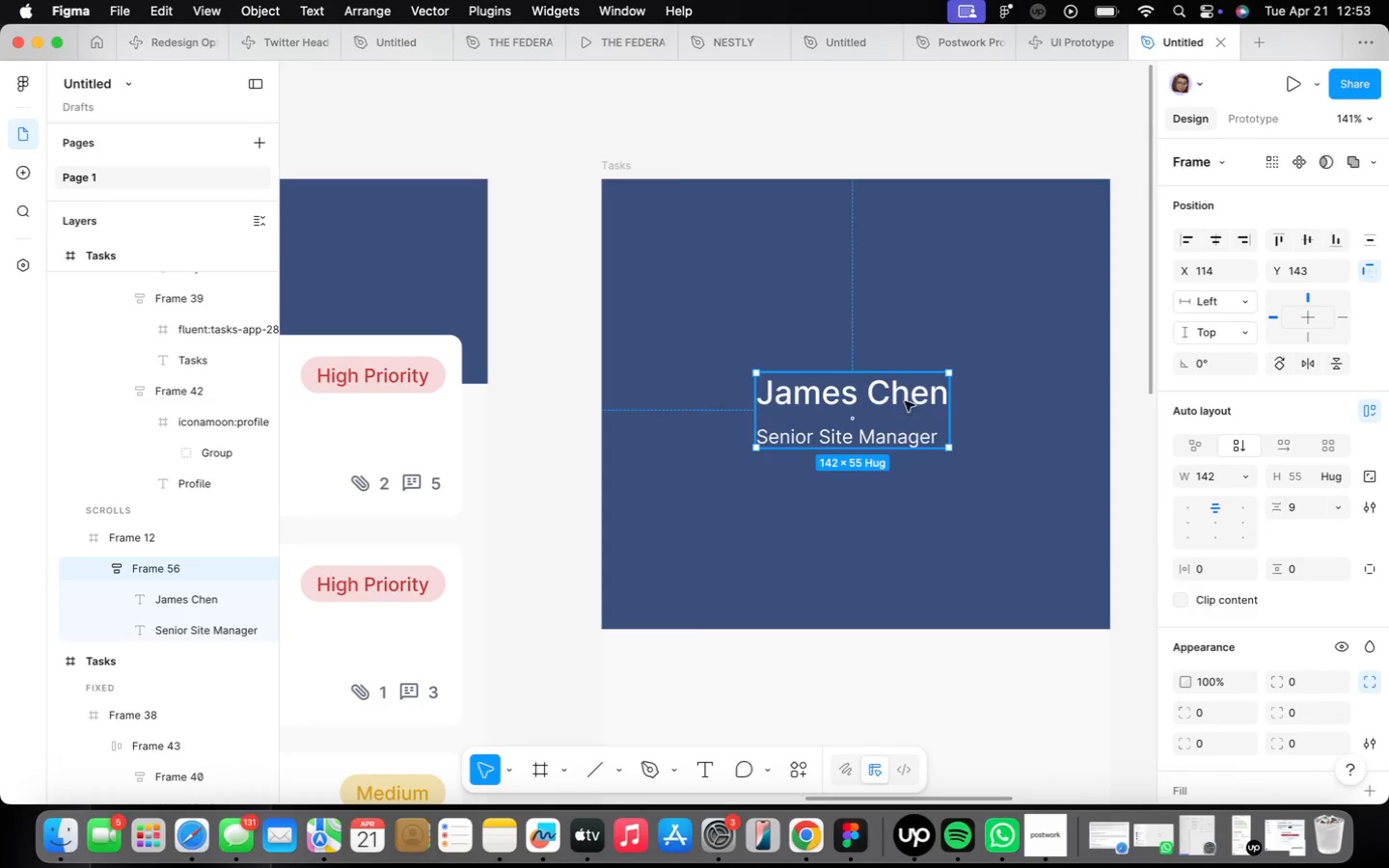 
scroll: coordinate [868, 430], scroll_direction: down, amount: 7.0
 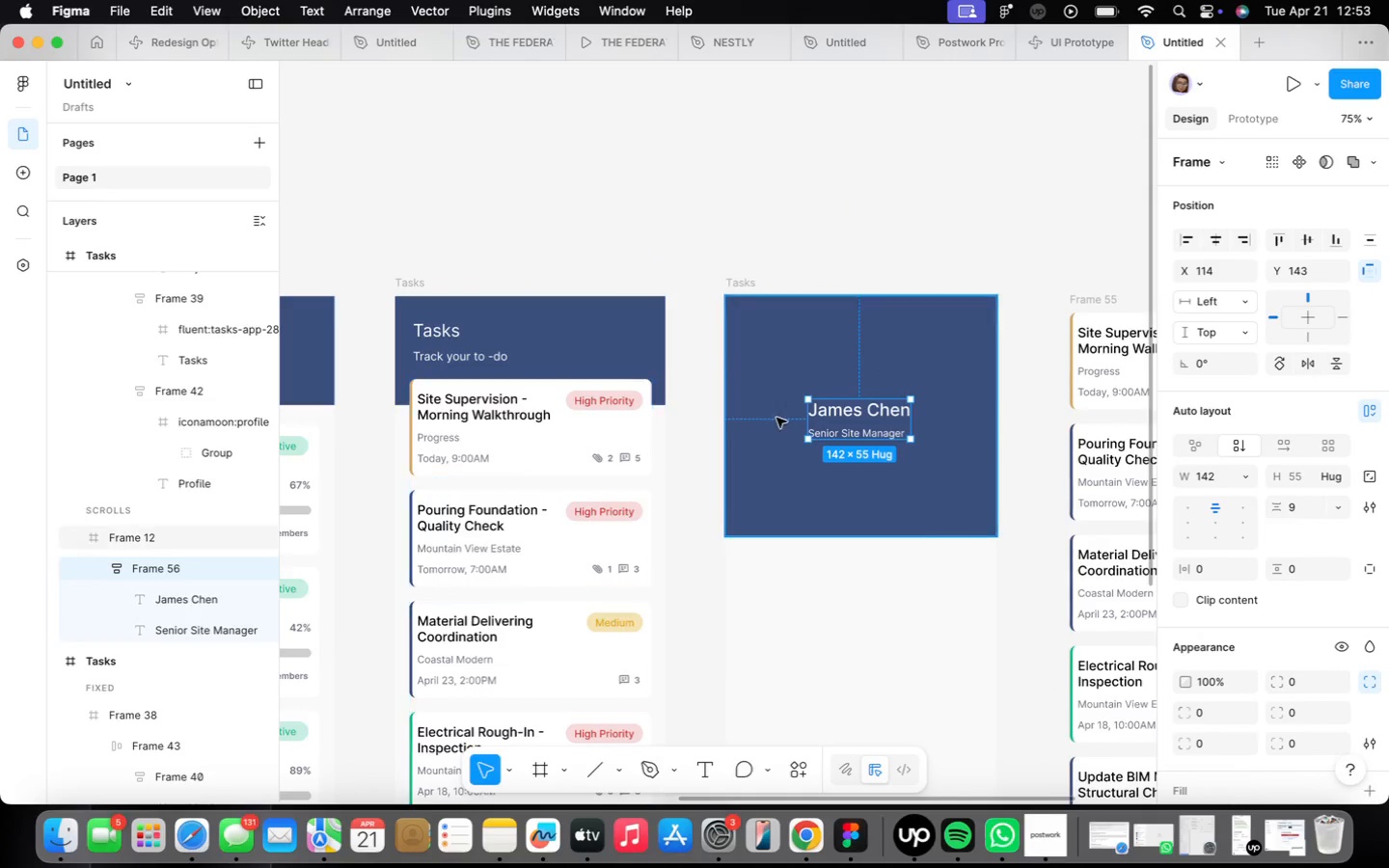 
left_click([842, 220])
 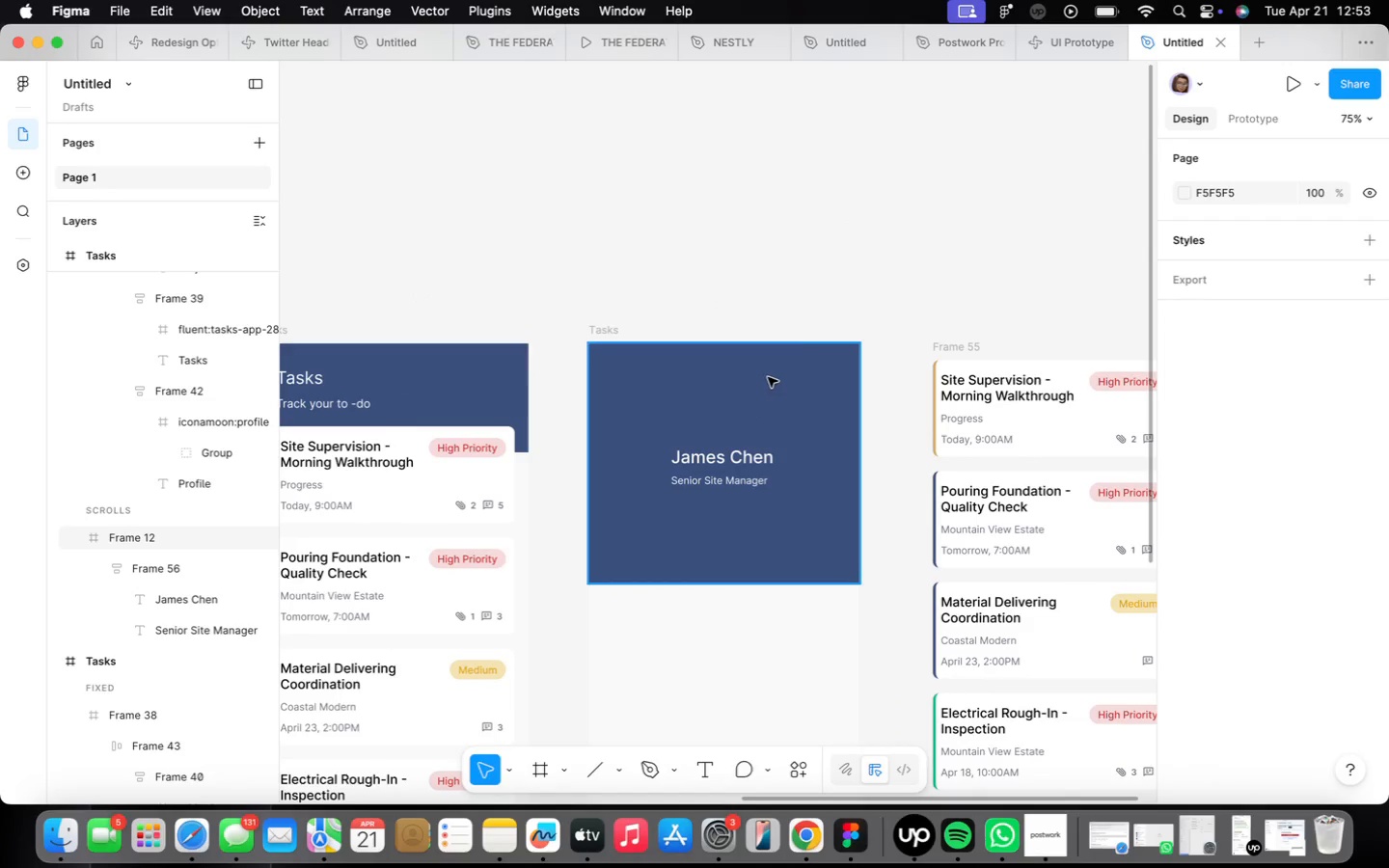 
key(O)
 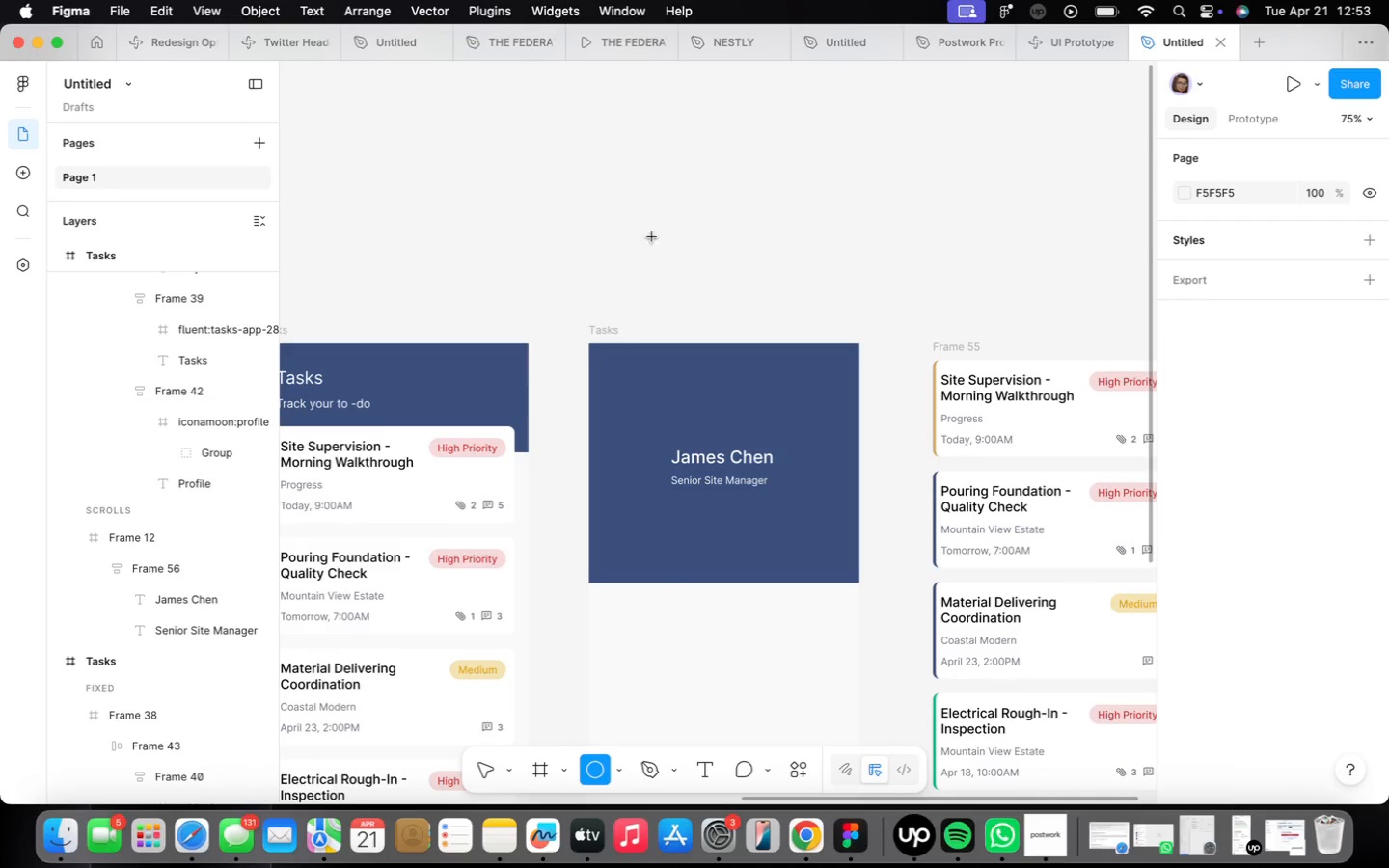 
left_click_drag(start_coordinate=[655, 220], to_coordinate=[730, 297])
 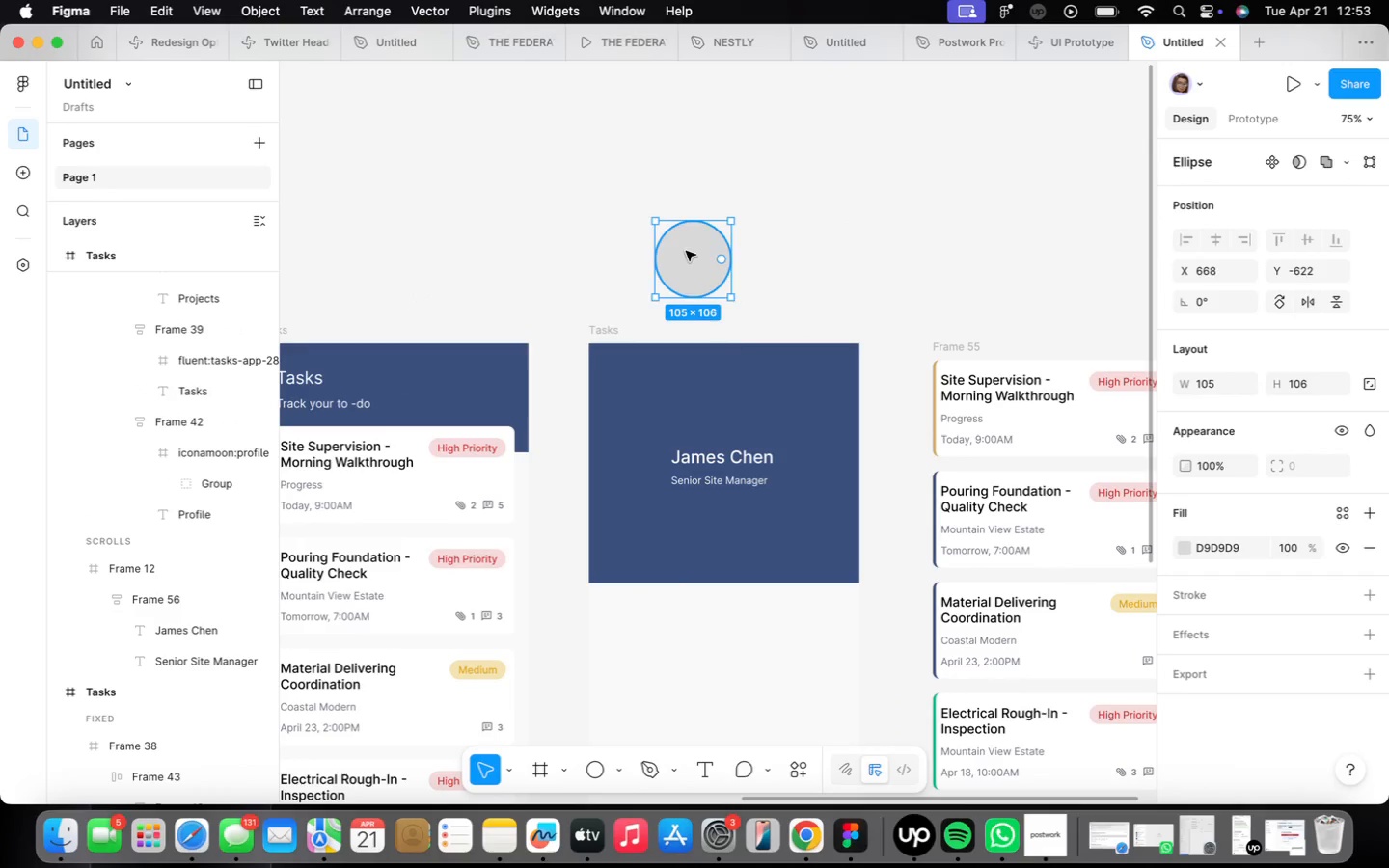 
left_click_drag(start_coordinate=[688, 254], to_coordinate=[713, 395])
 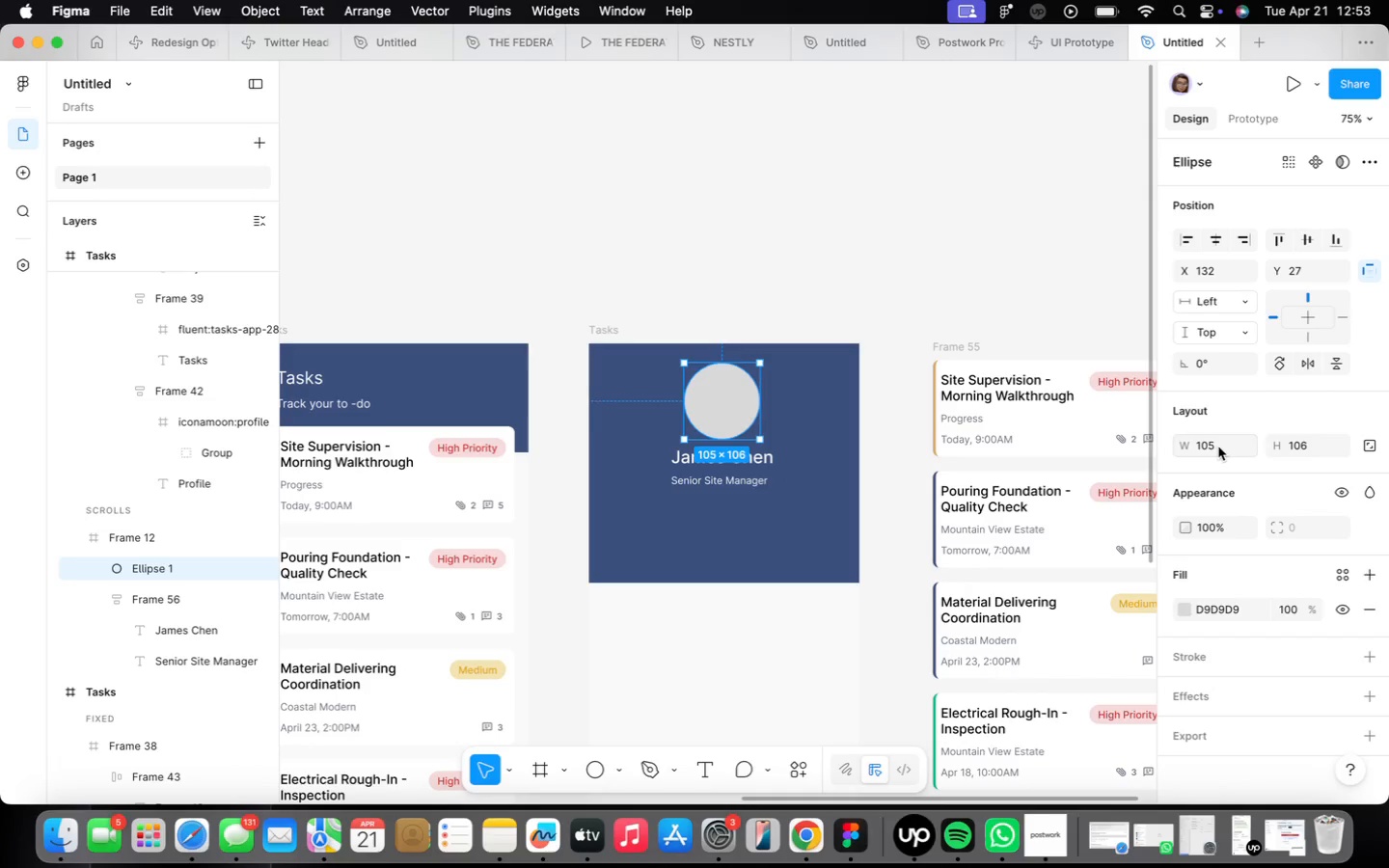 
type(100)
 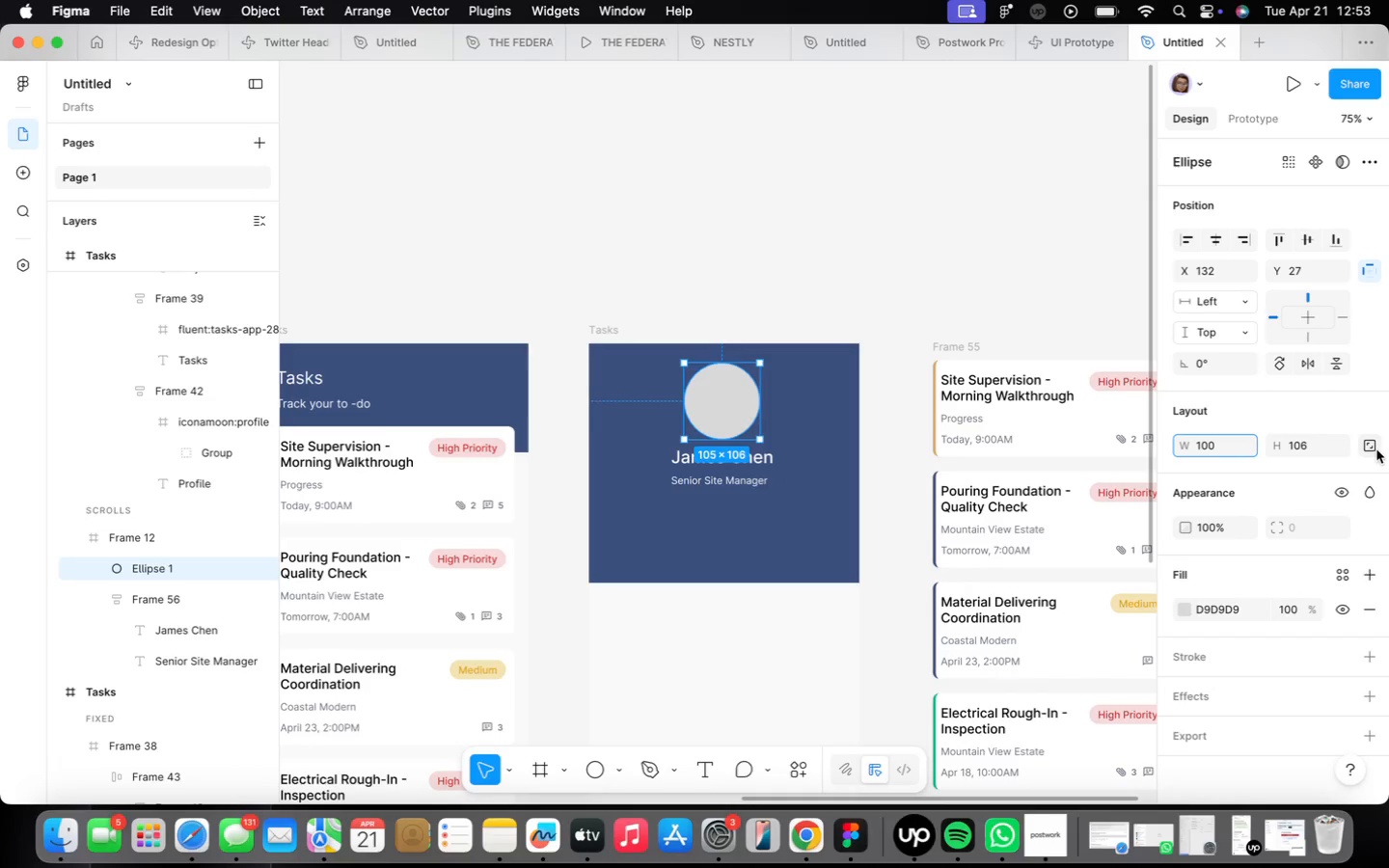 
left_click([1312, 437])
 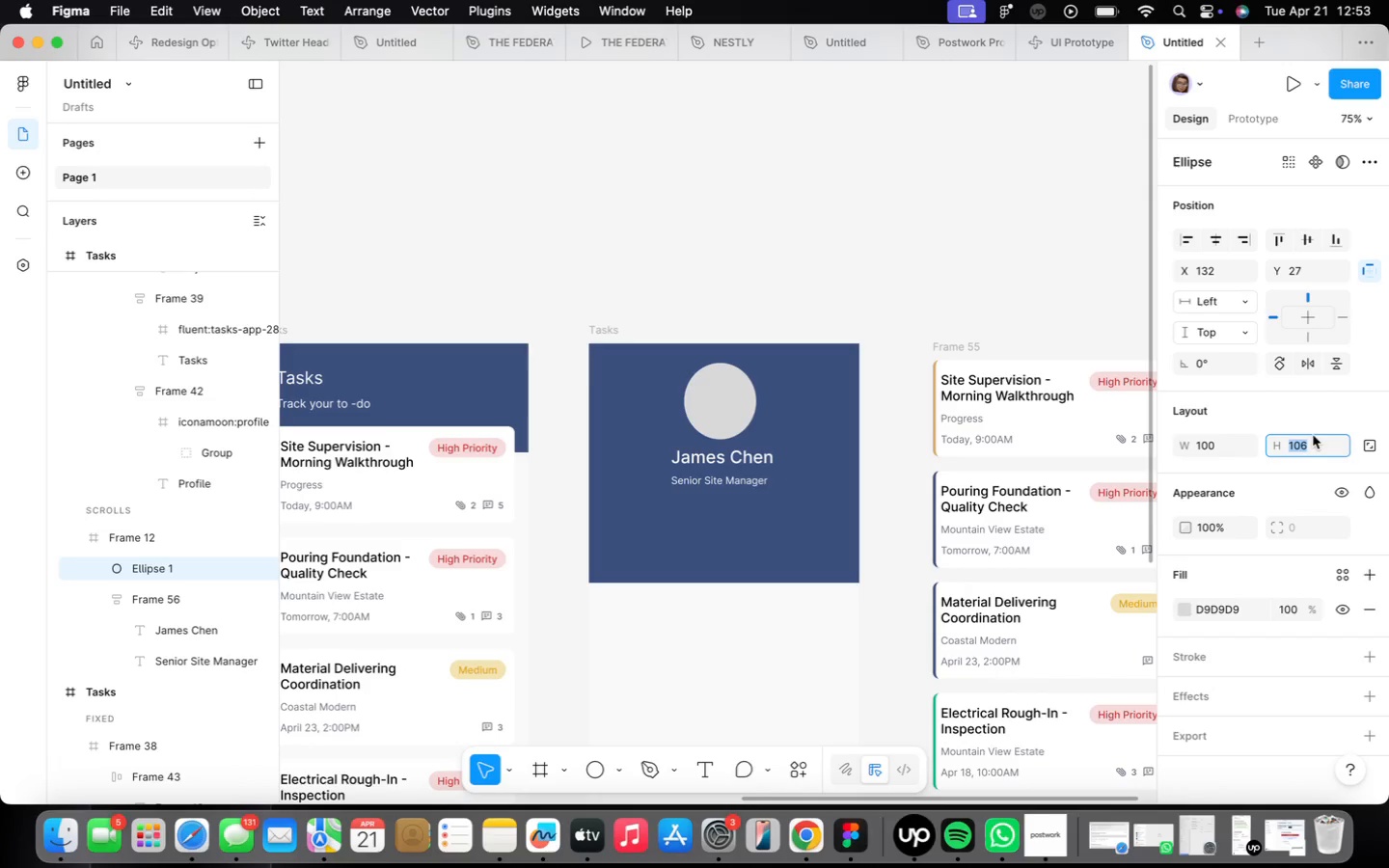 
type(100)
 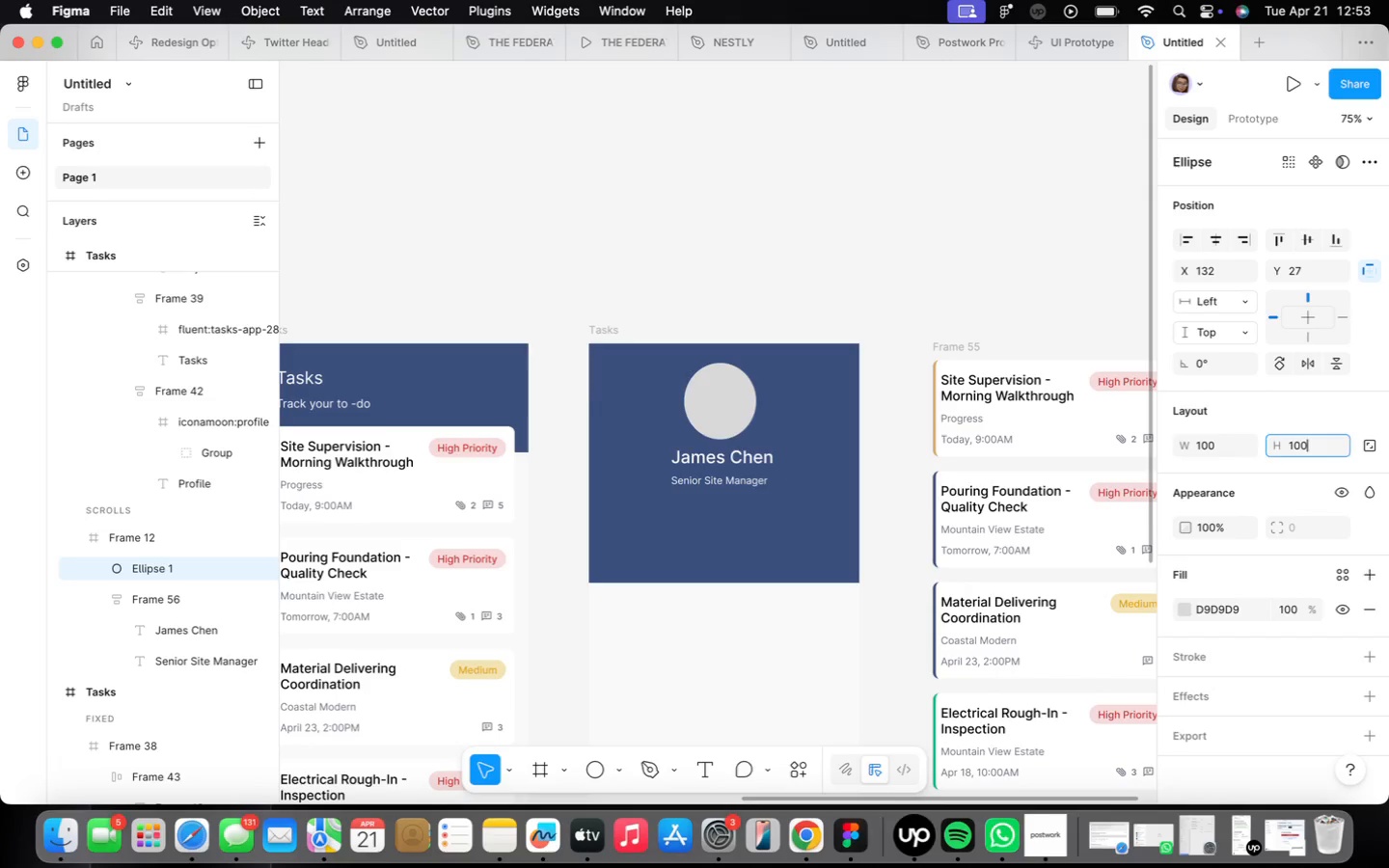 
key(Enter)
 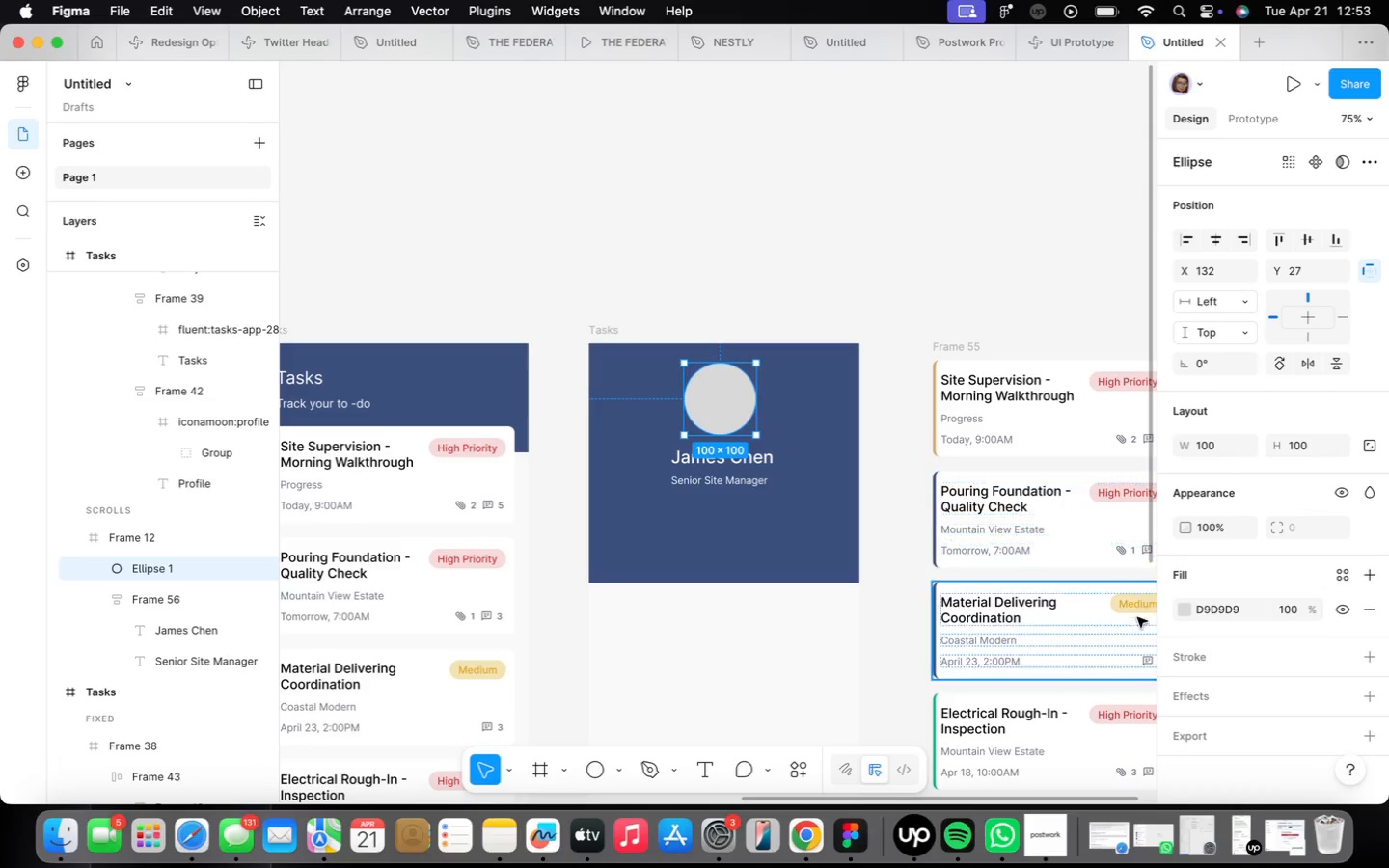 
left_click([1185, 611])
 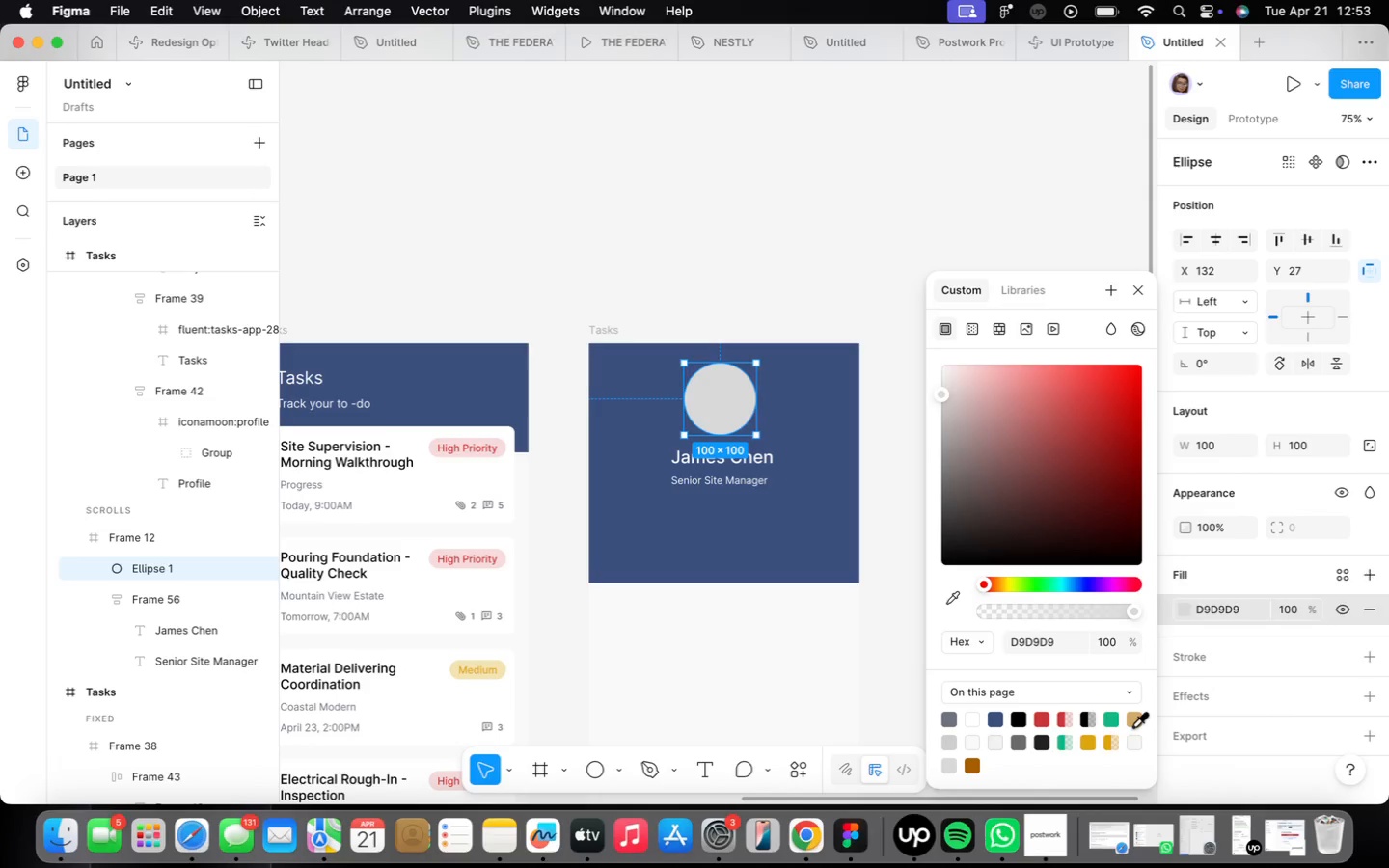 
left_click([1134, 723])
 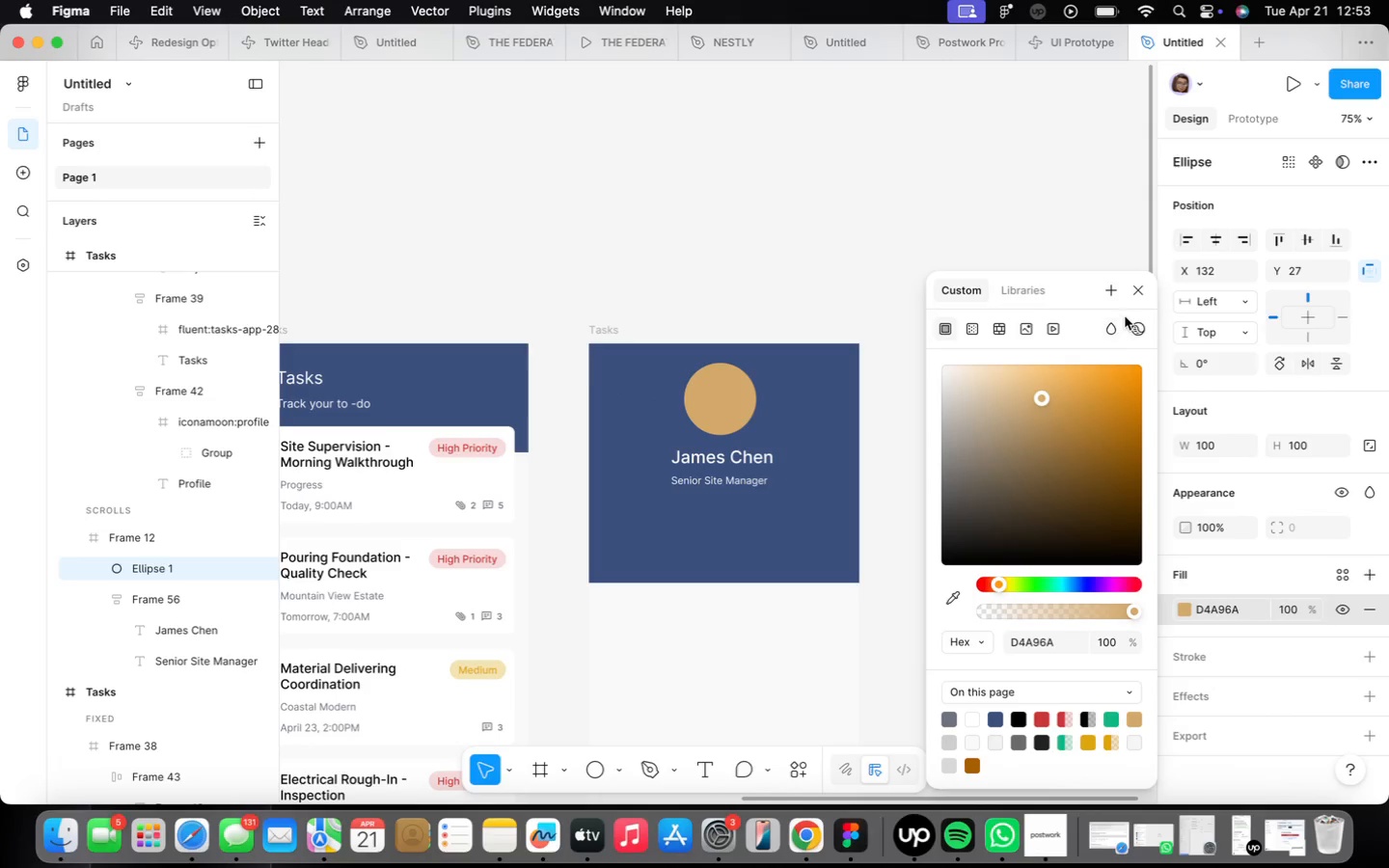 
left_click([1142, 300])
 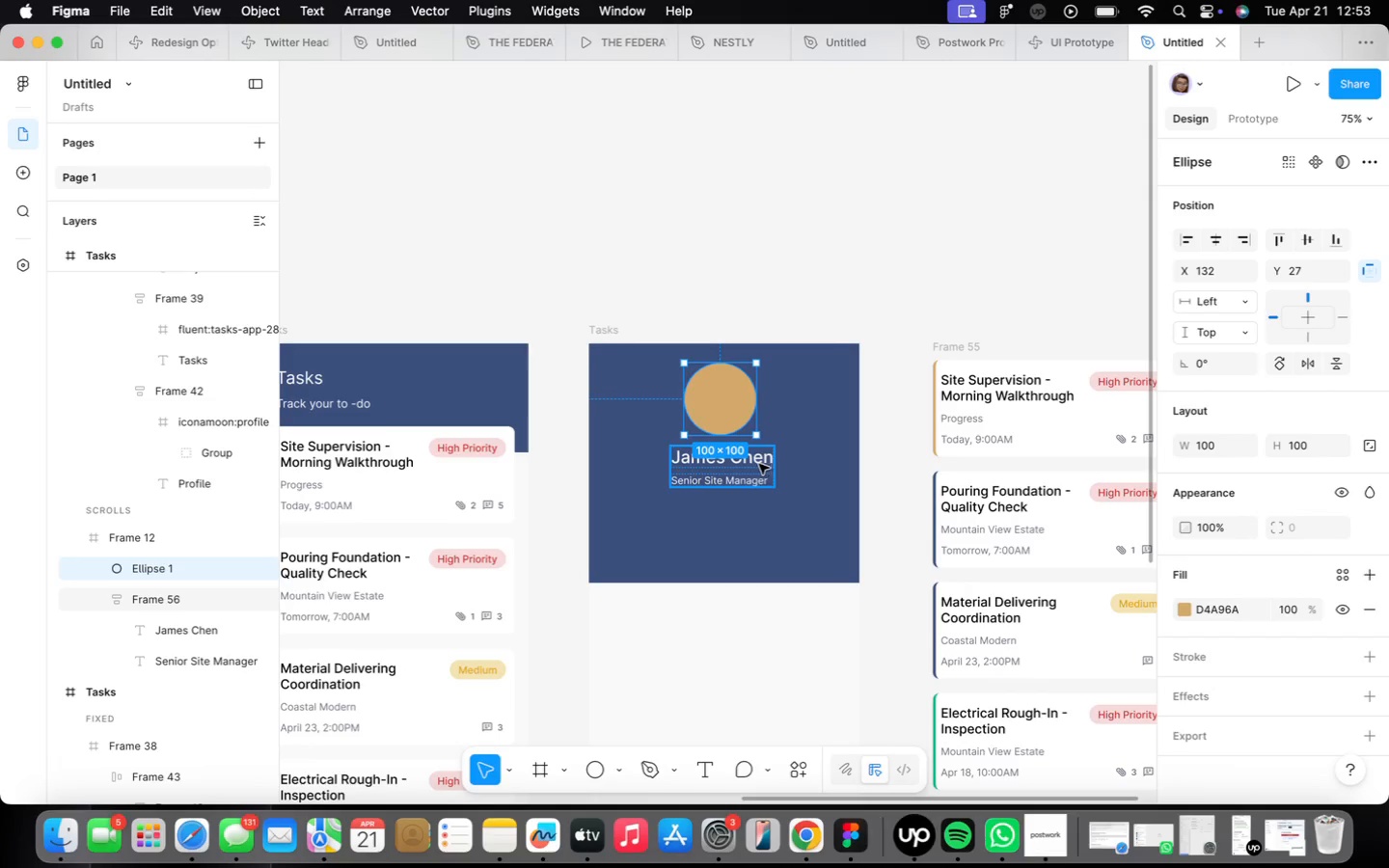 
scroll: coordinate [664, 463], scroll_direction: up, amount: 3.0
 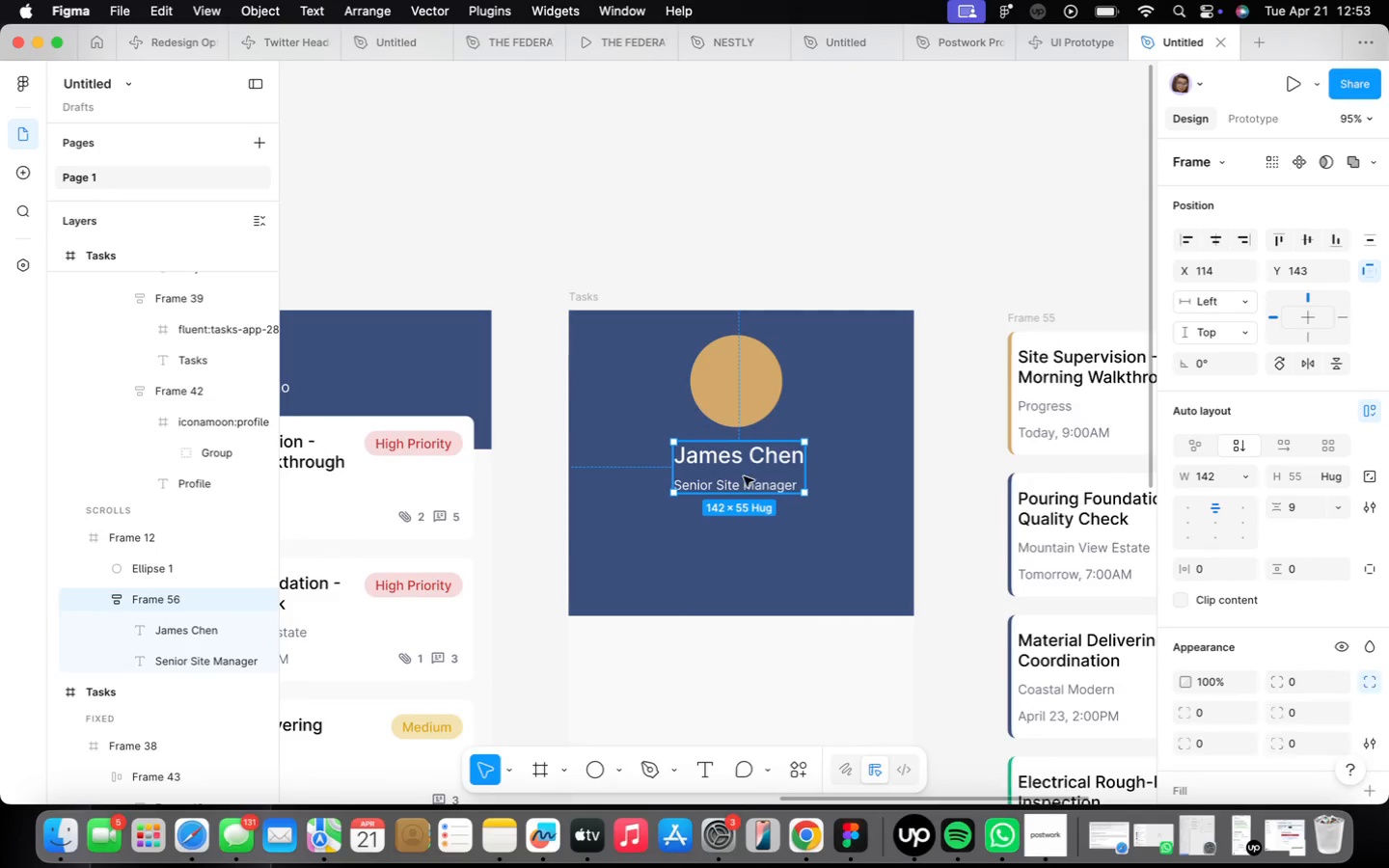 
left_click_drag(start_coordinate=[744, 476], to_coordinate=[743, 501])
 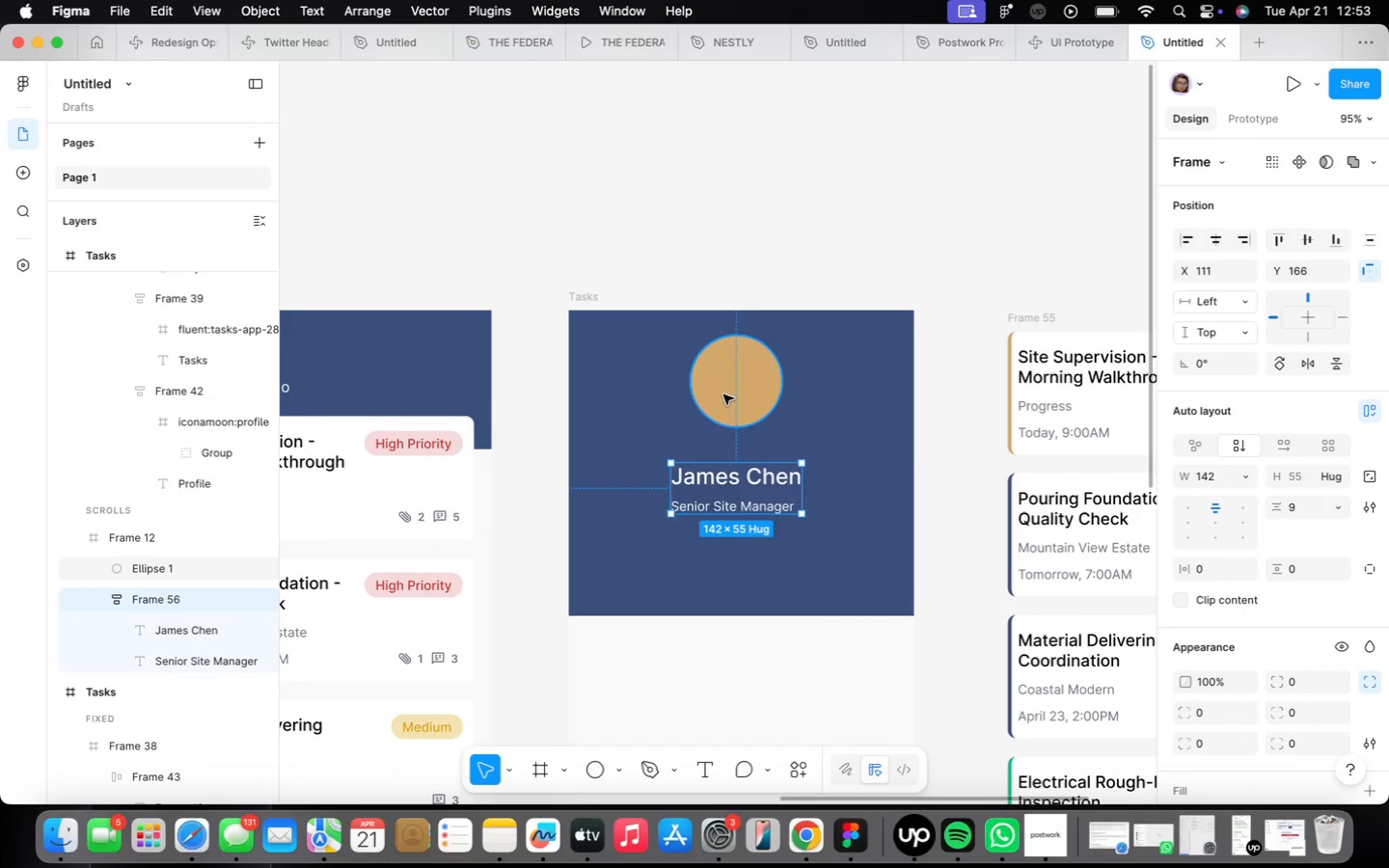 
left_click([723, 394])
 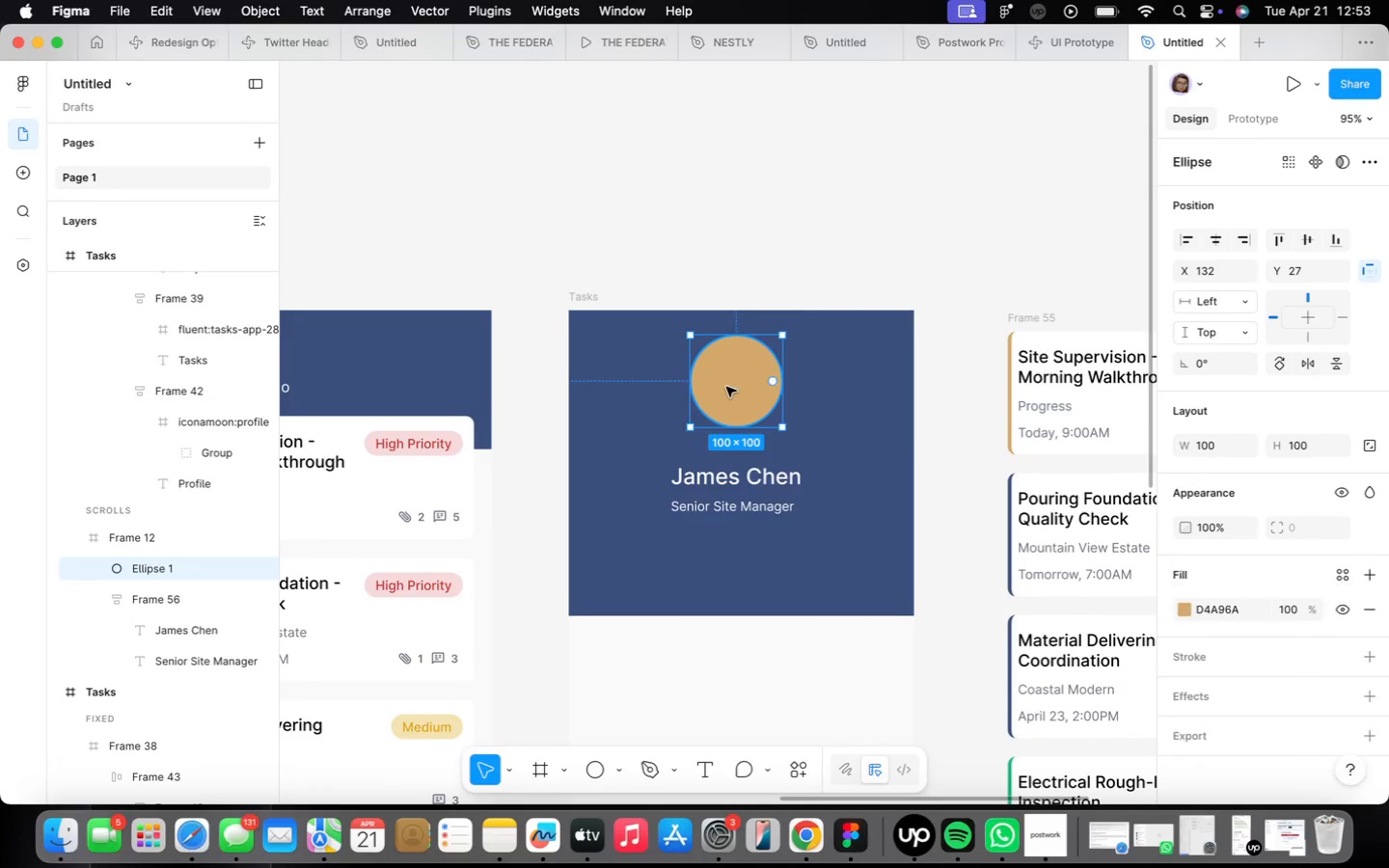 
left_click_drag(start_coordinate=[726, 387], to_coordinate=[728, 399])
 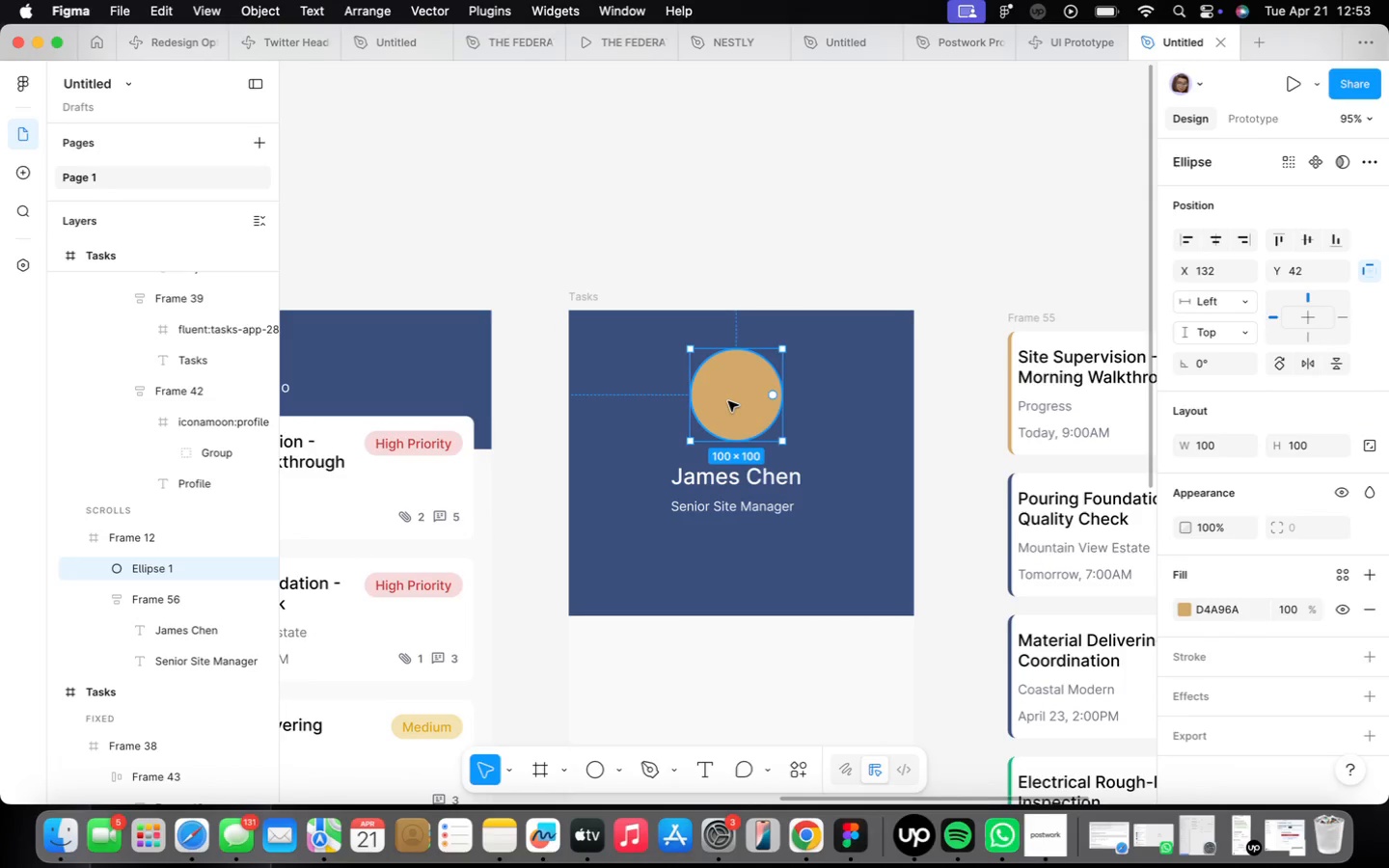 
scroll: coordinate [728, 401], scroll_direction: up, amount: 4.0
 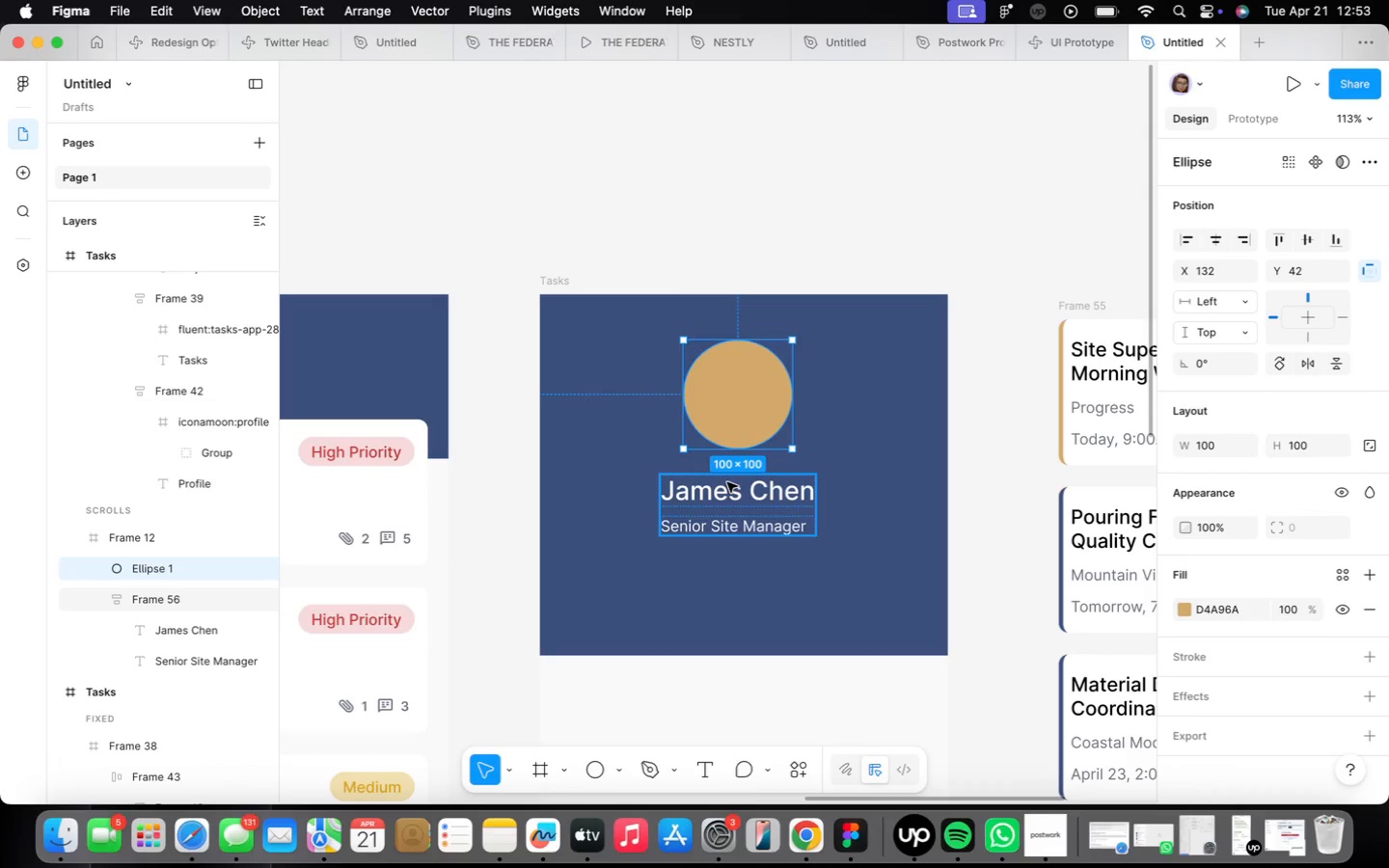 
double_click([723, 481])
 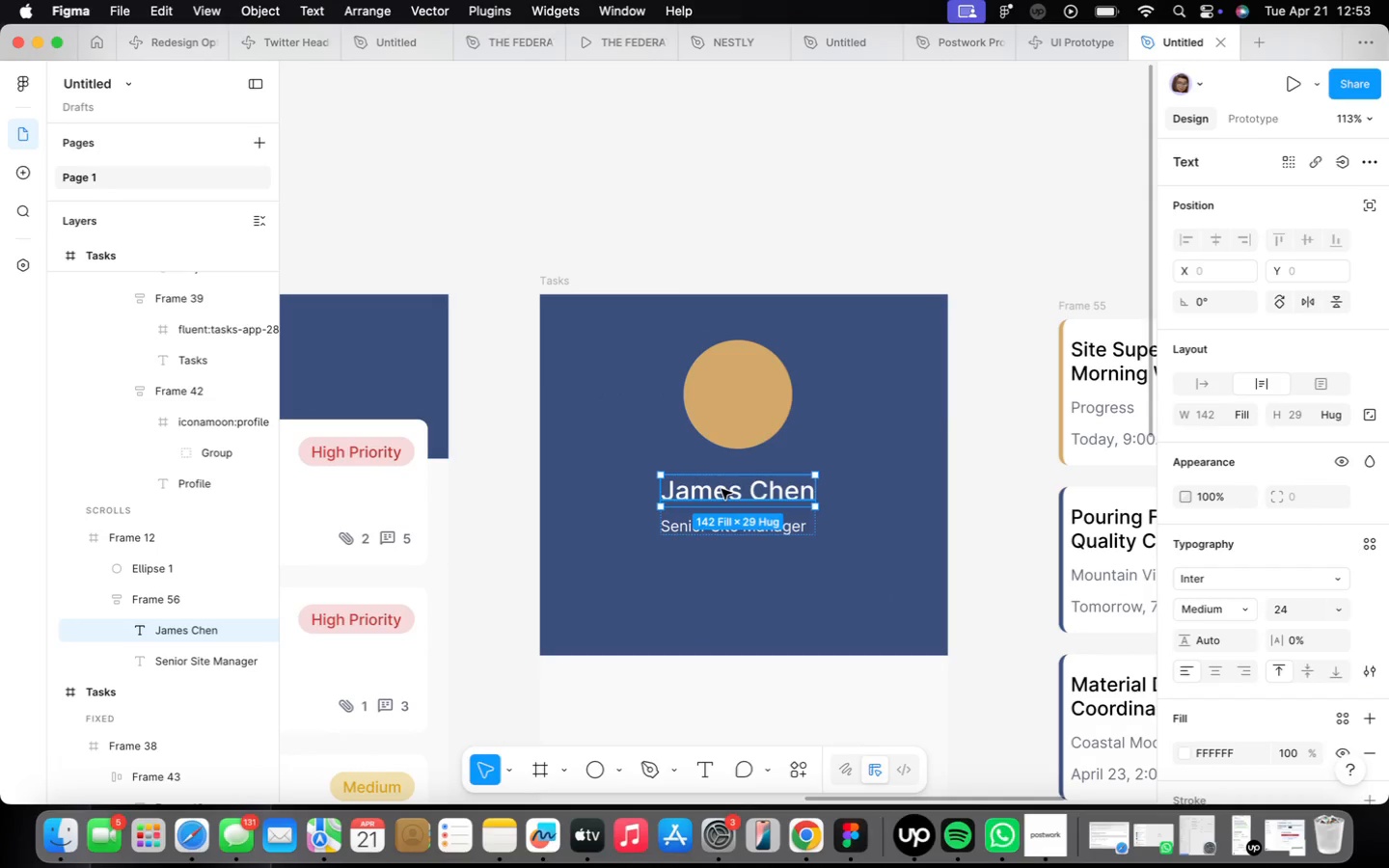 
hold_key(key=OptionLeft, duration=1.06)
left_click_drag(start_coordinate=[722, 489], to_coordinate=[774, 177])
 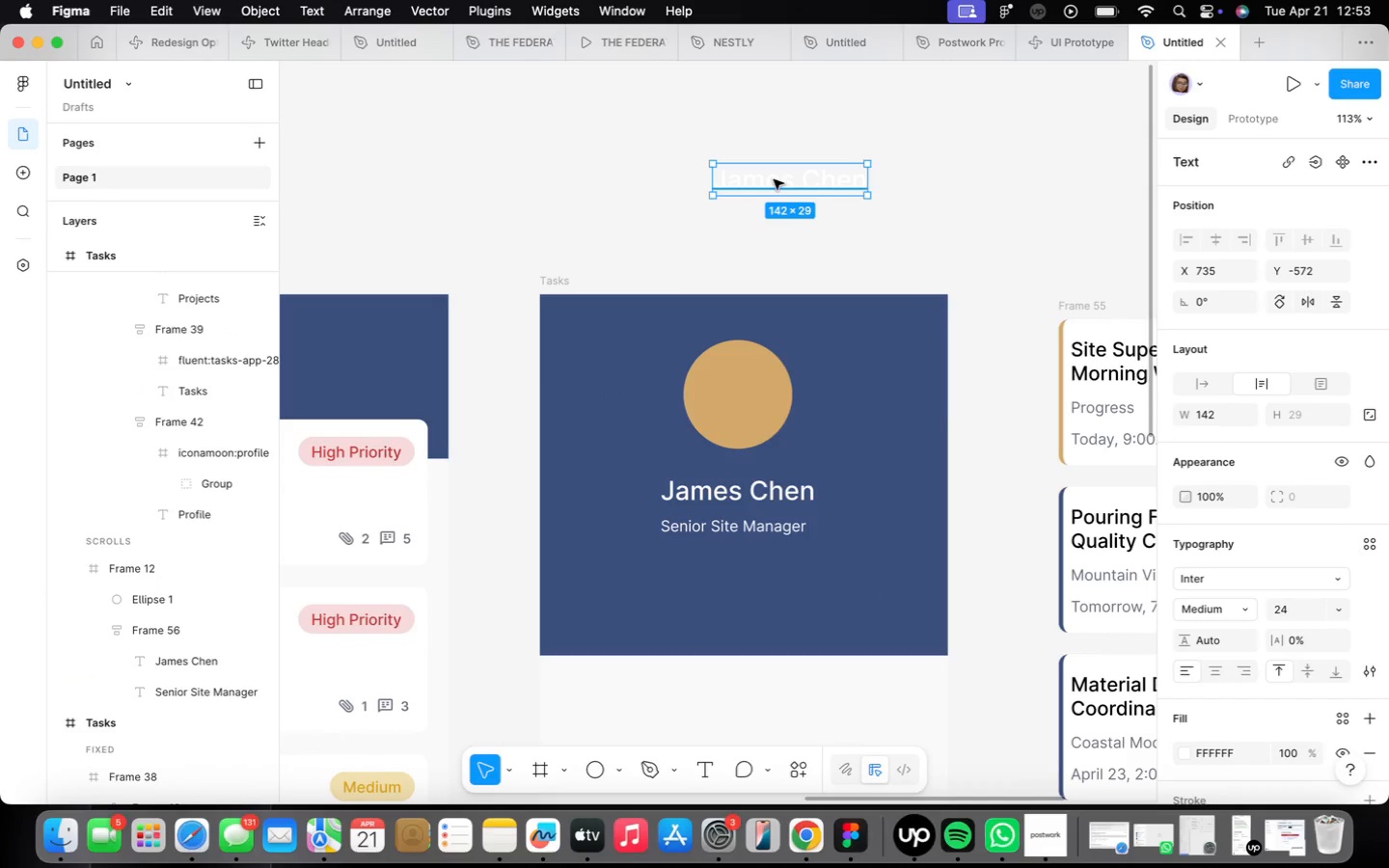 
left_click_drag(start_coordinate=[774, 179], to_coordinate=[854, 411])
 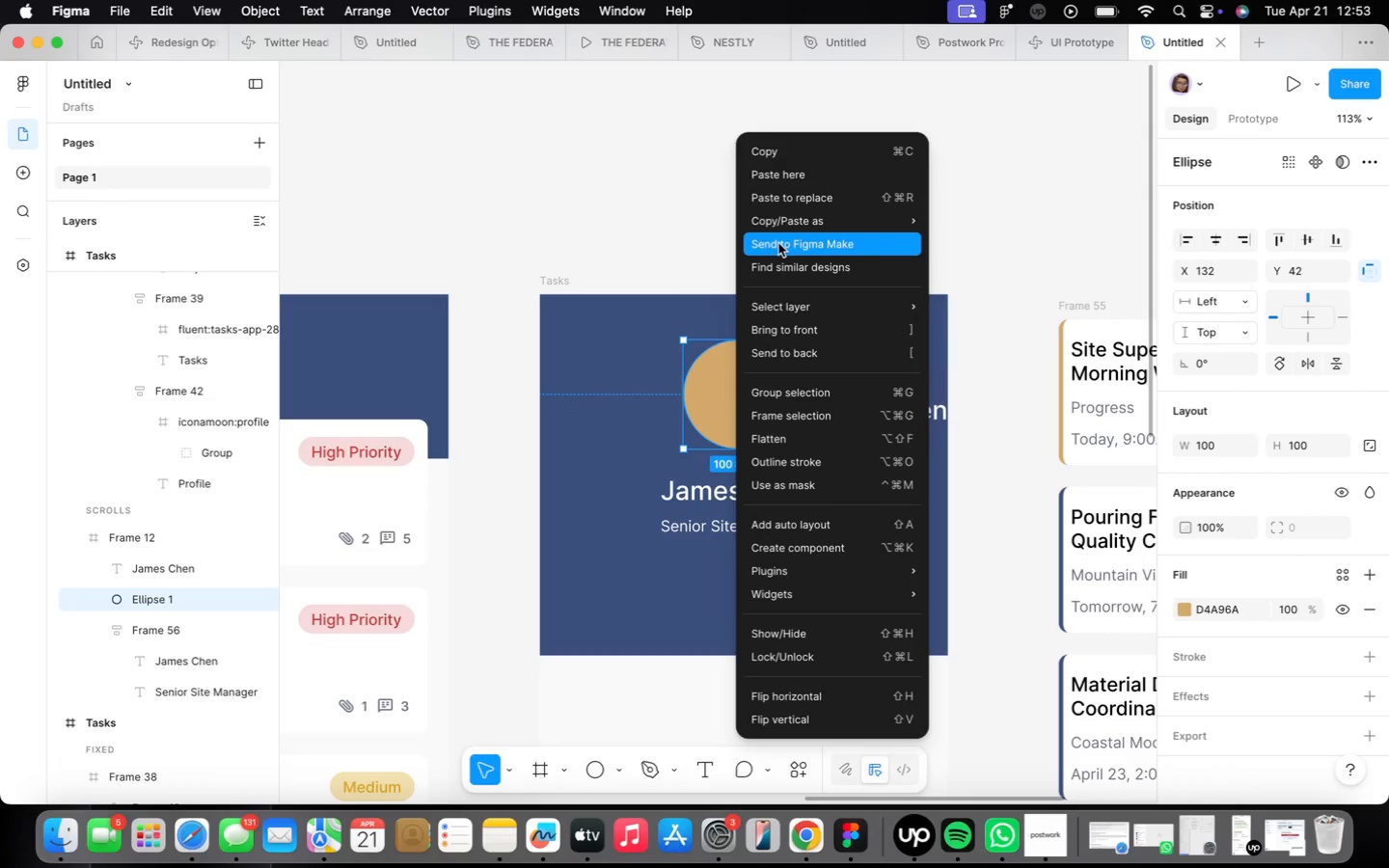 
left_click([810, 420])
 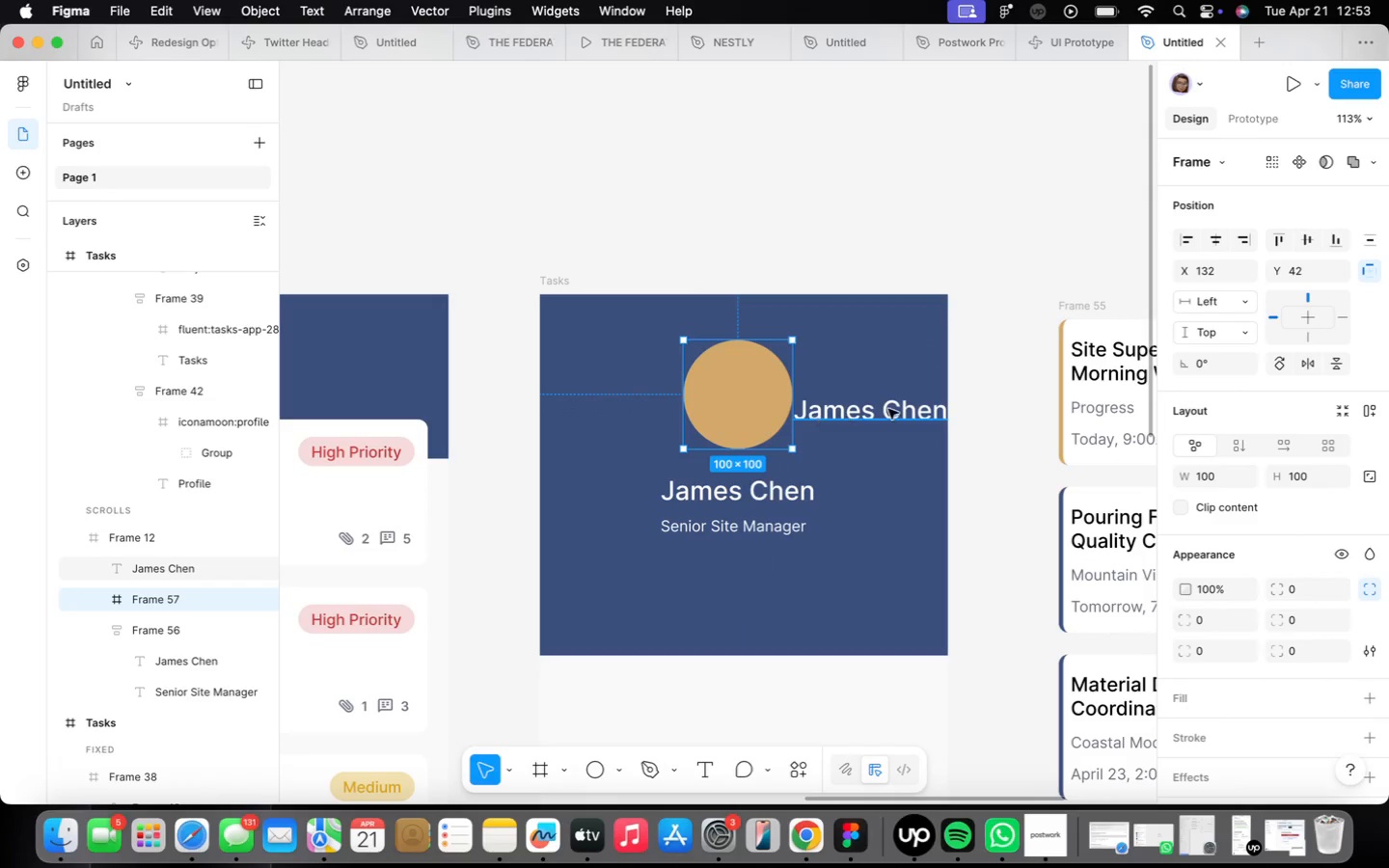 
left_click([888, 409])
 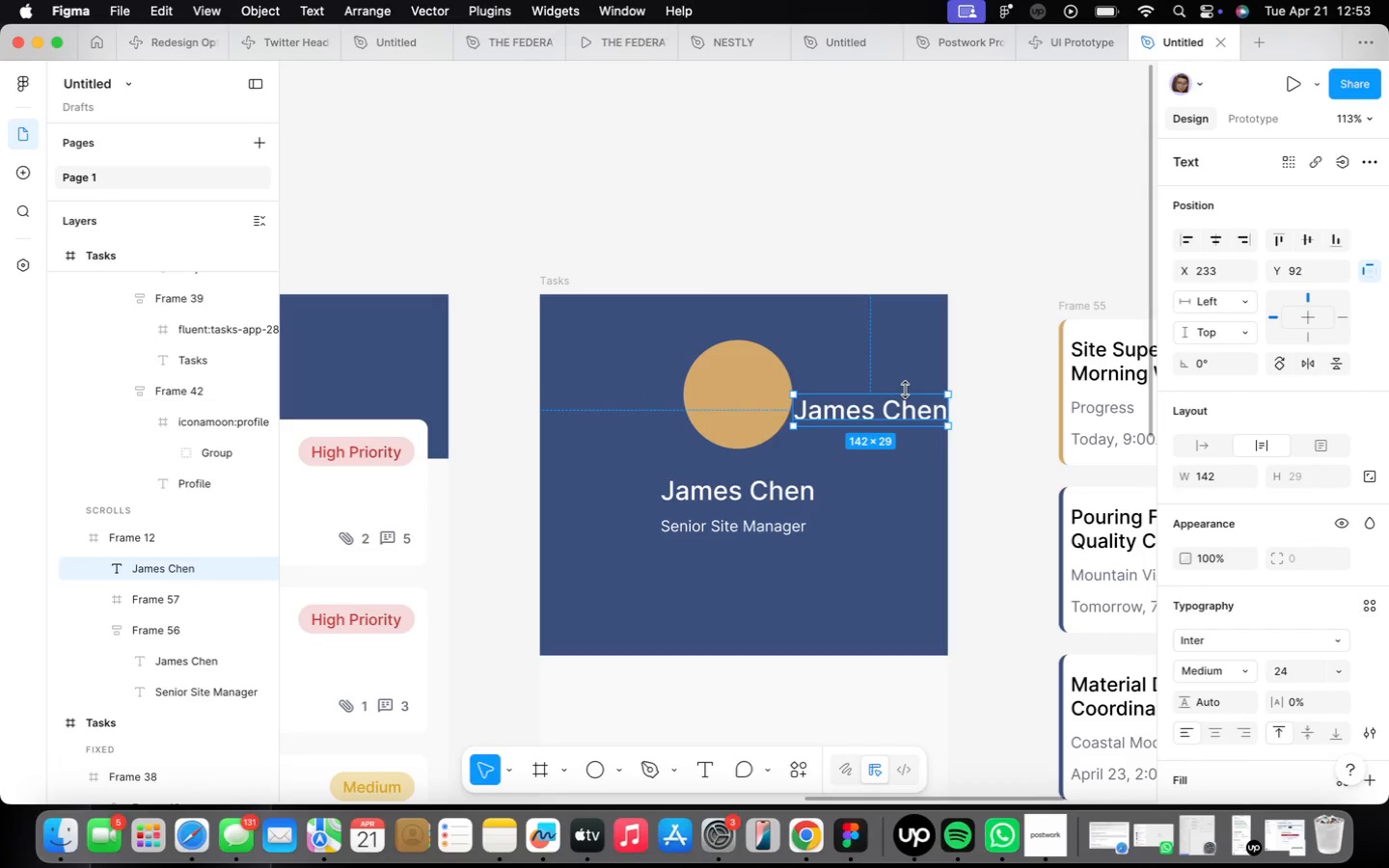 
wait(10.06)
 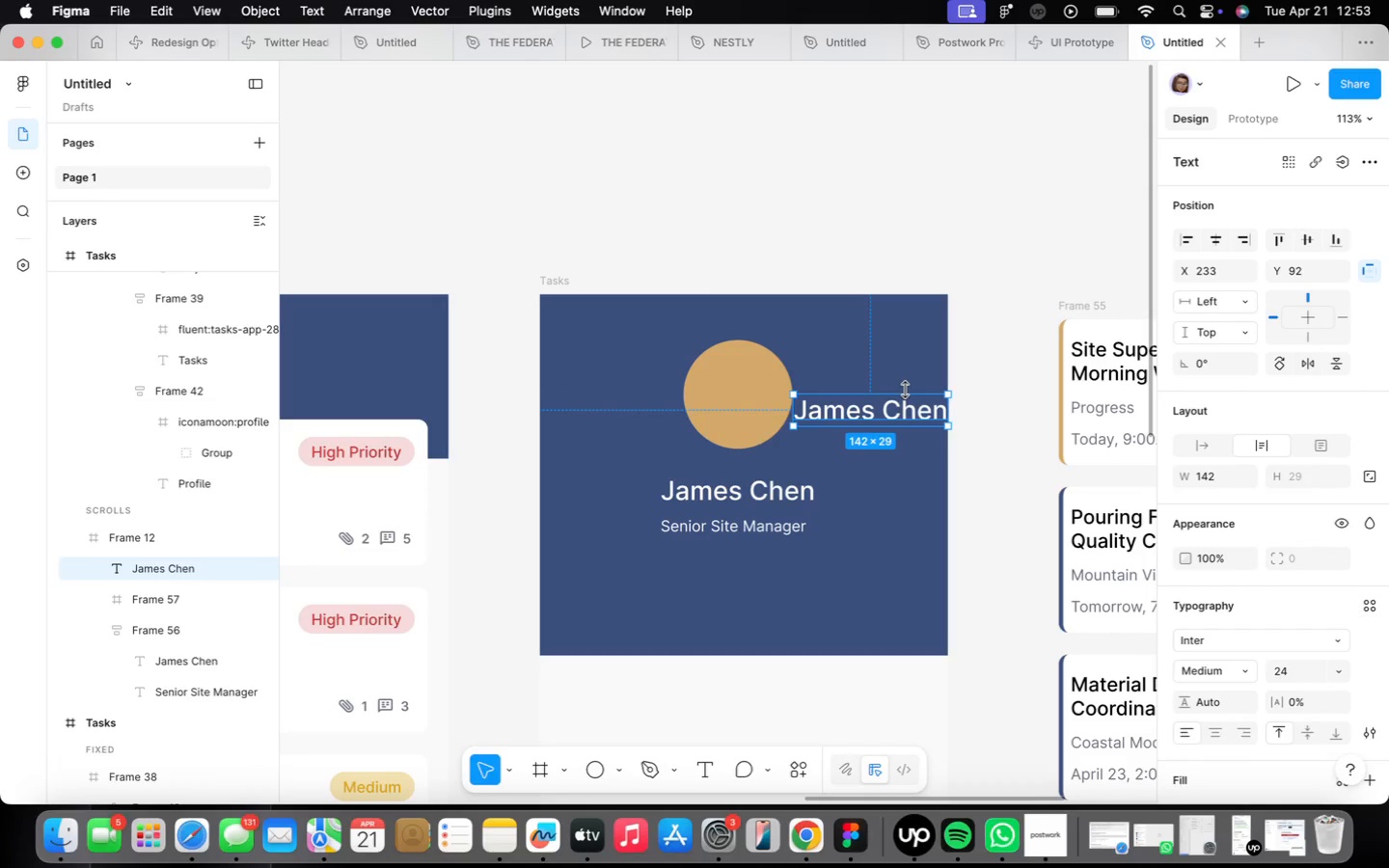 
left_click_drag(start_coordinate=[901, 416], to_coordinate=[874, 427])
 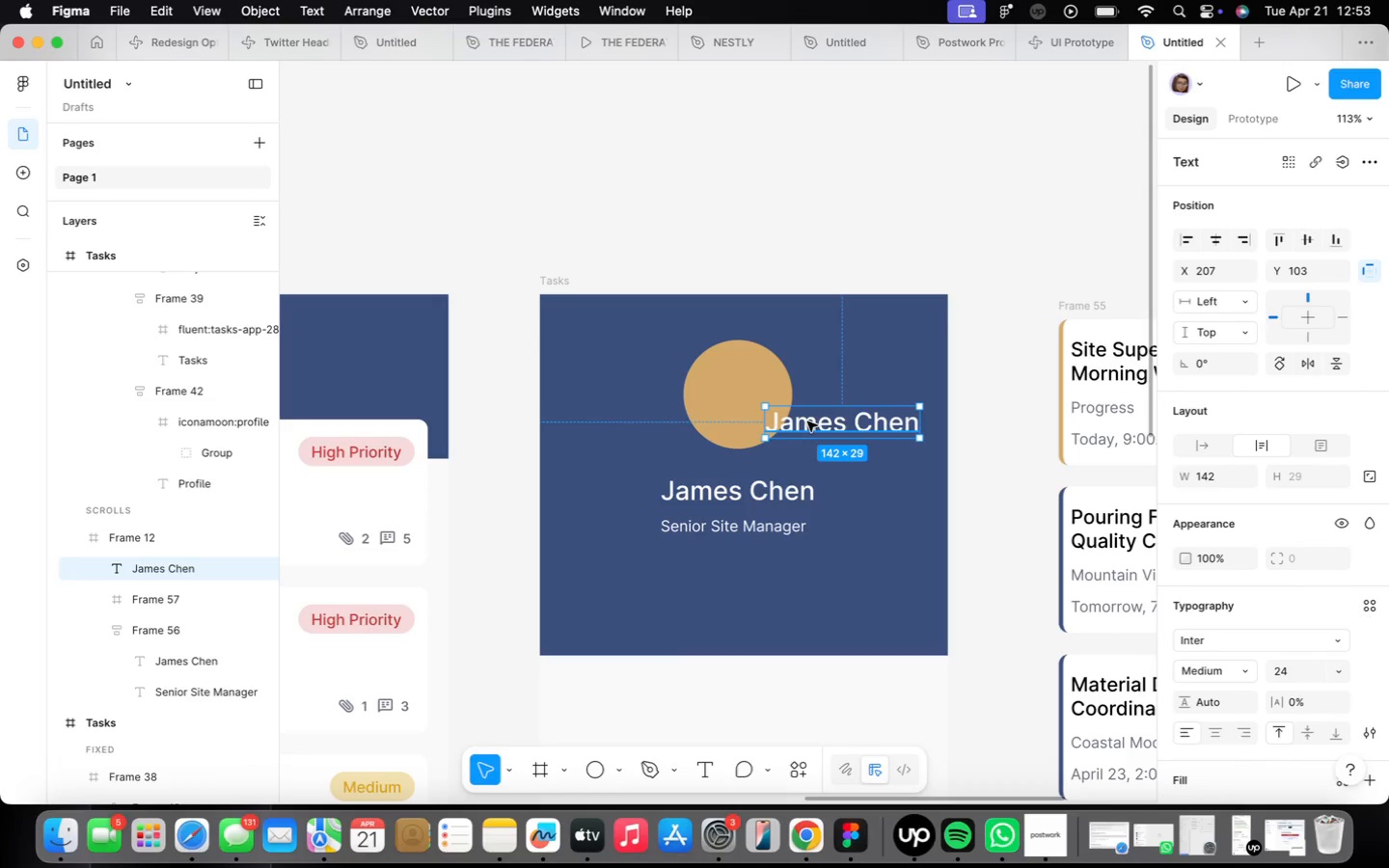 
double_click([808, 421])
 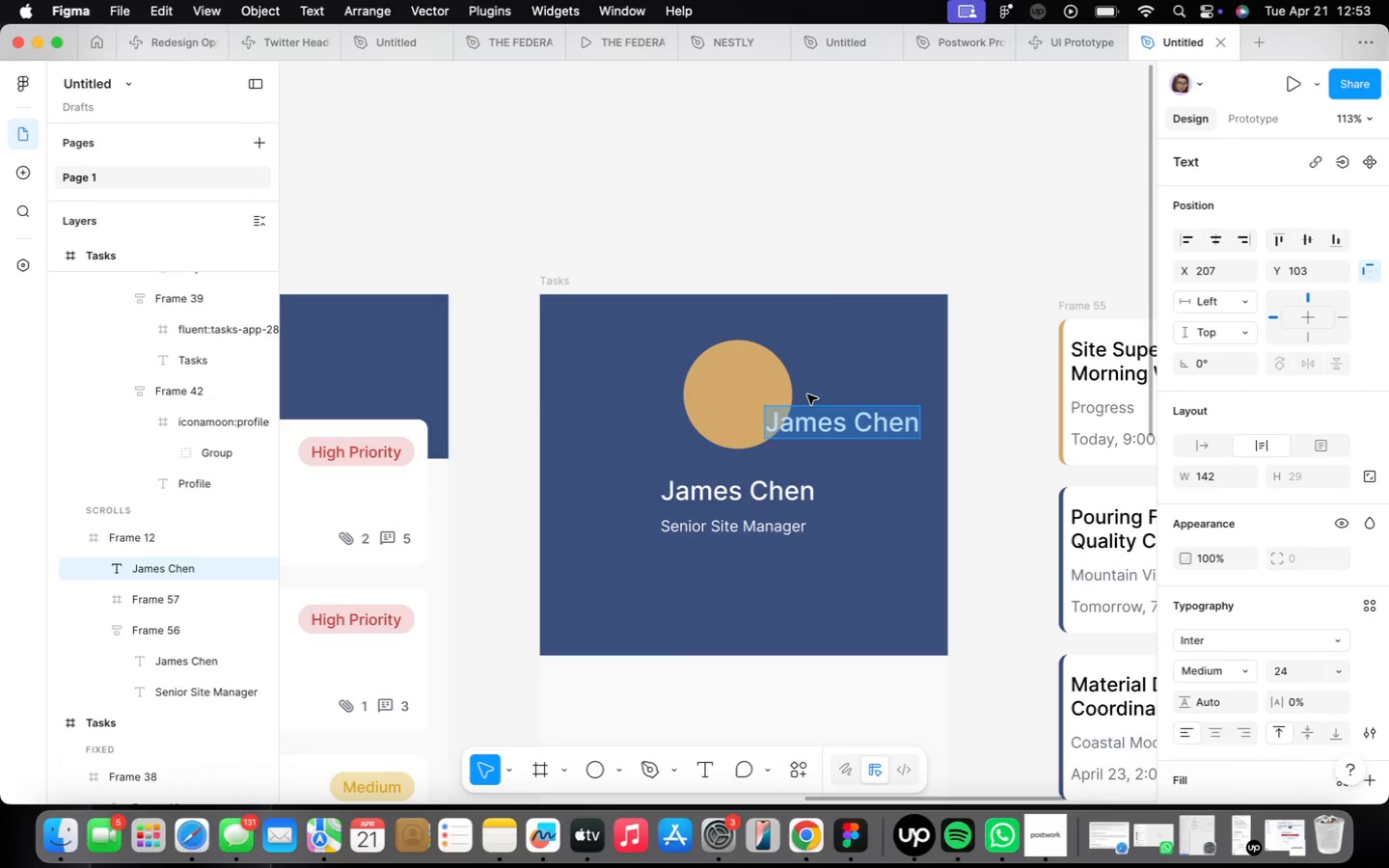 
type(JC)
 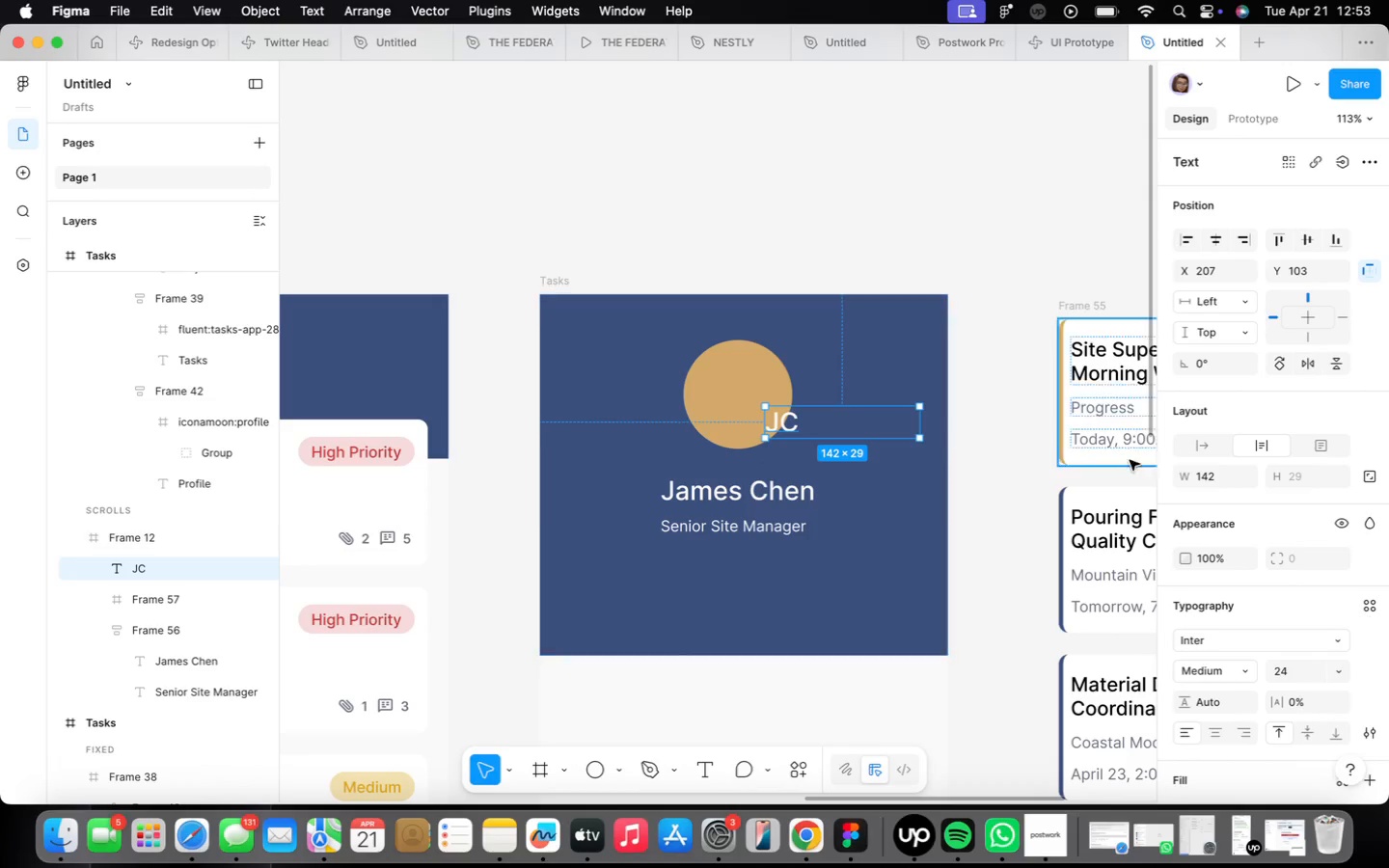 
left_click([1211, 445])
 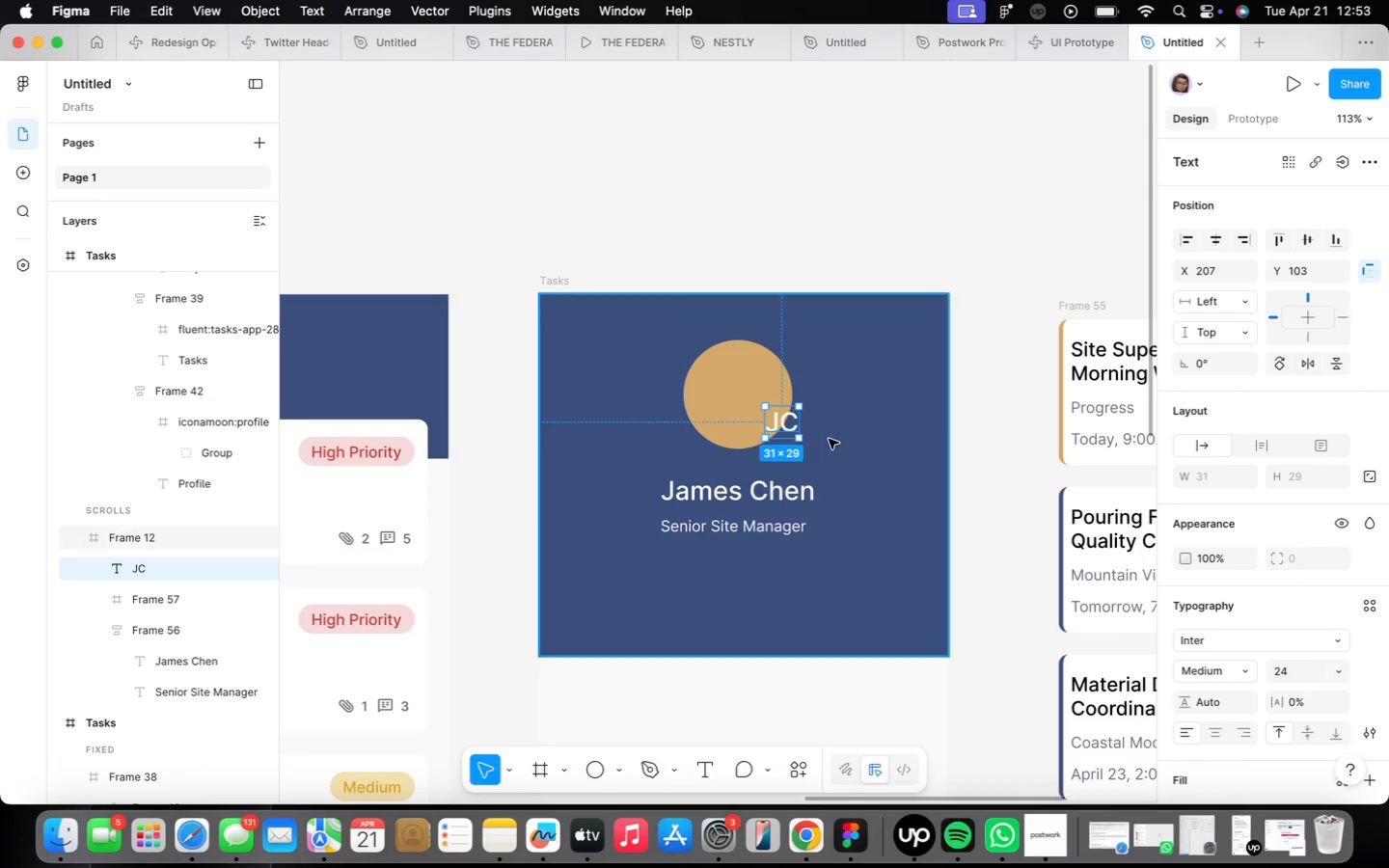 
left_click_drag(start_coordinate=[786, 424], to_coordinate=[823, 442])
 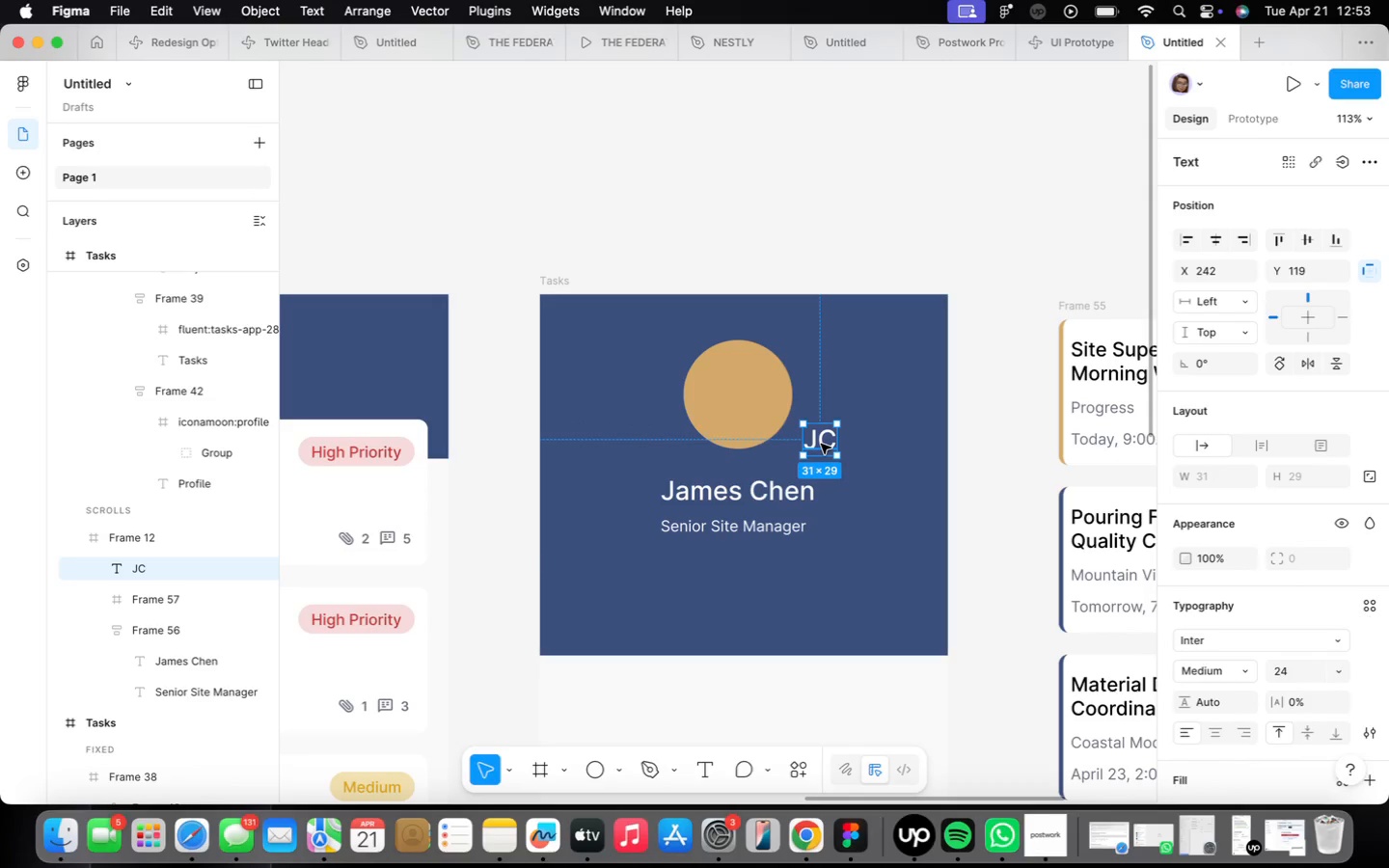 
left_click_drag(start_coordinate=[821, 444], to_coordinate=[737, 397])
 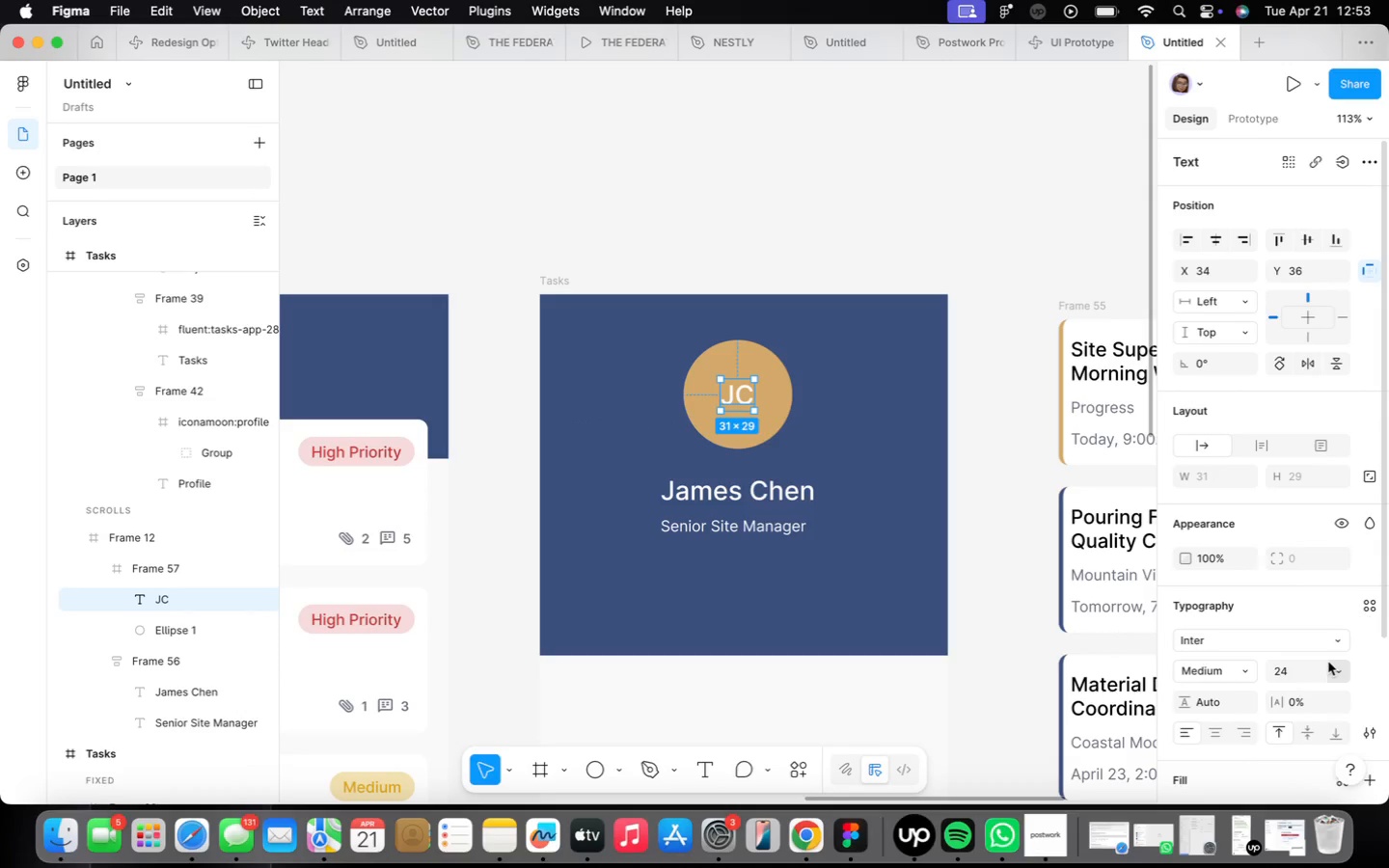 
left_click([1334, 665])
 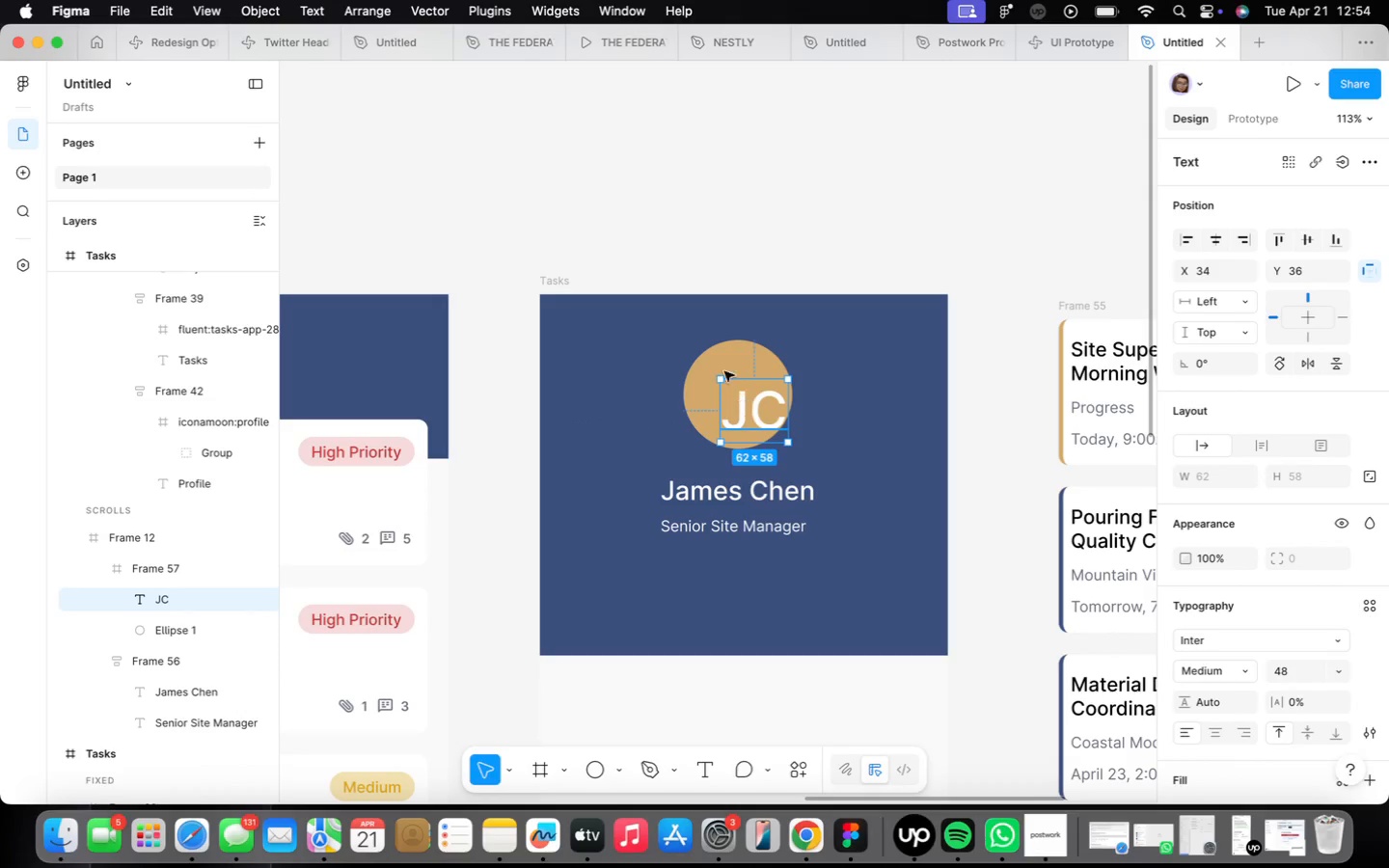 
left_click_drag(start_coordinate=[758, 422], to_coordinate=[747, 411])
 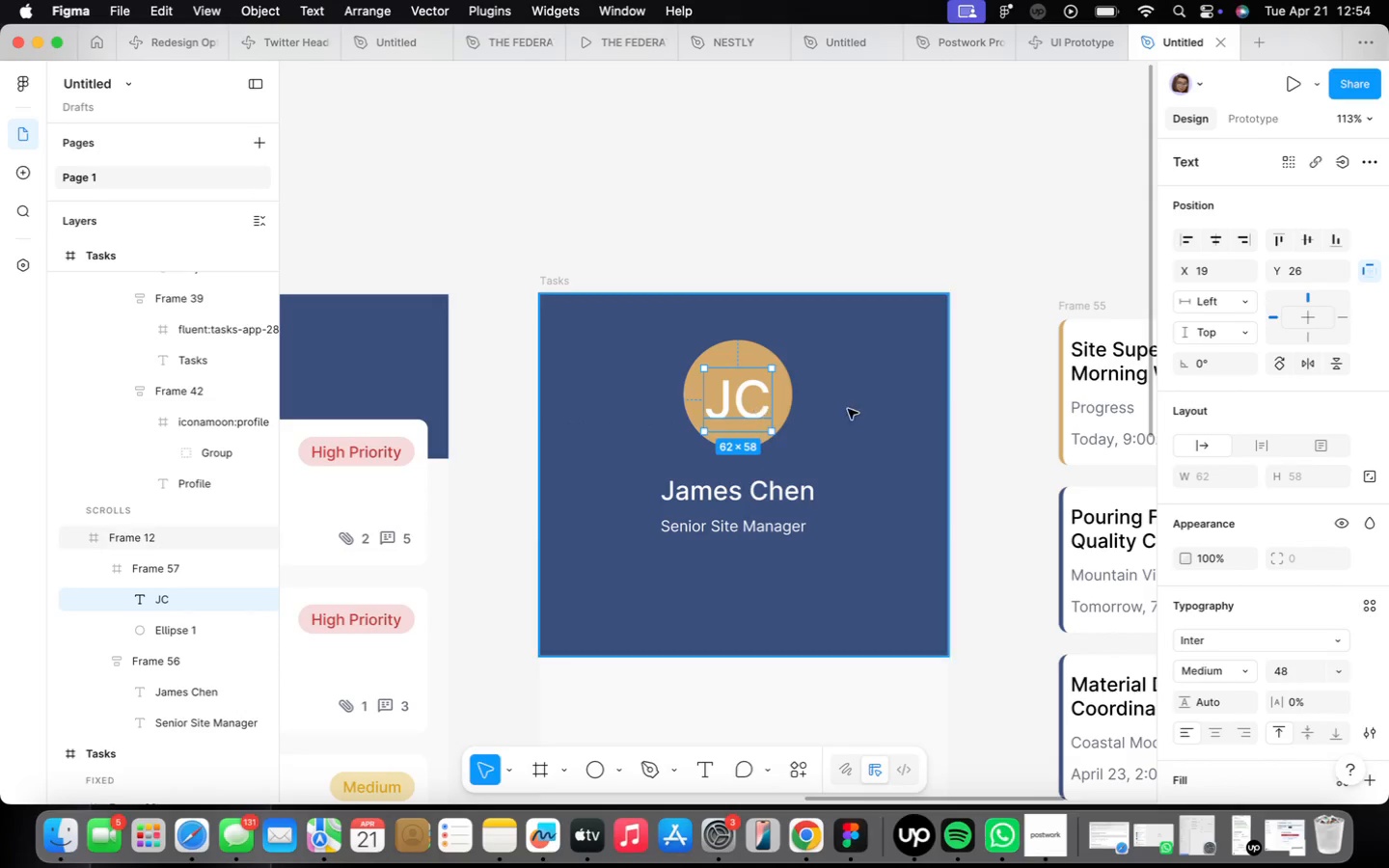 
left_click([885, 410])
 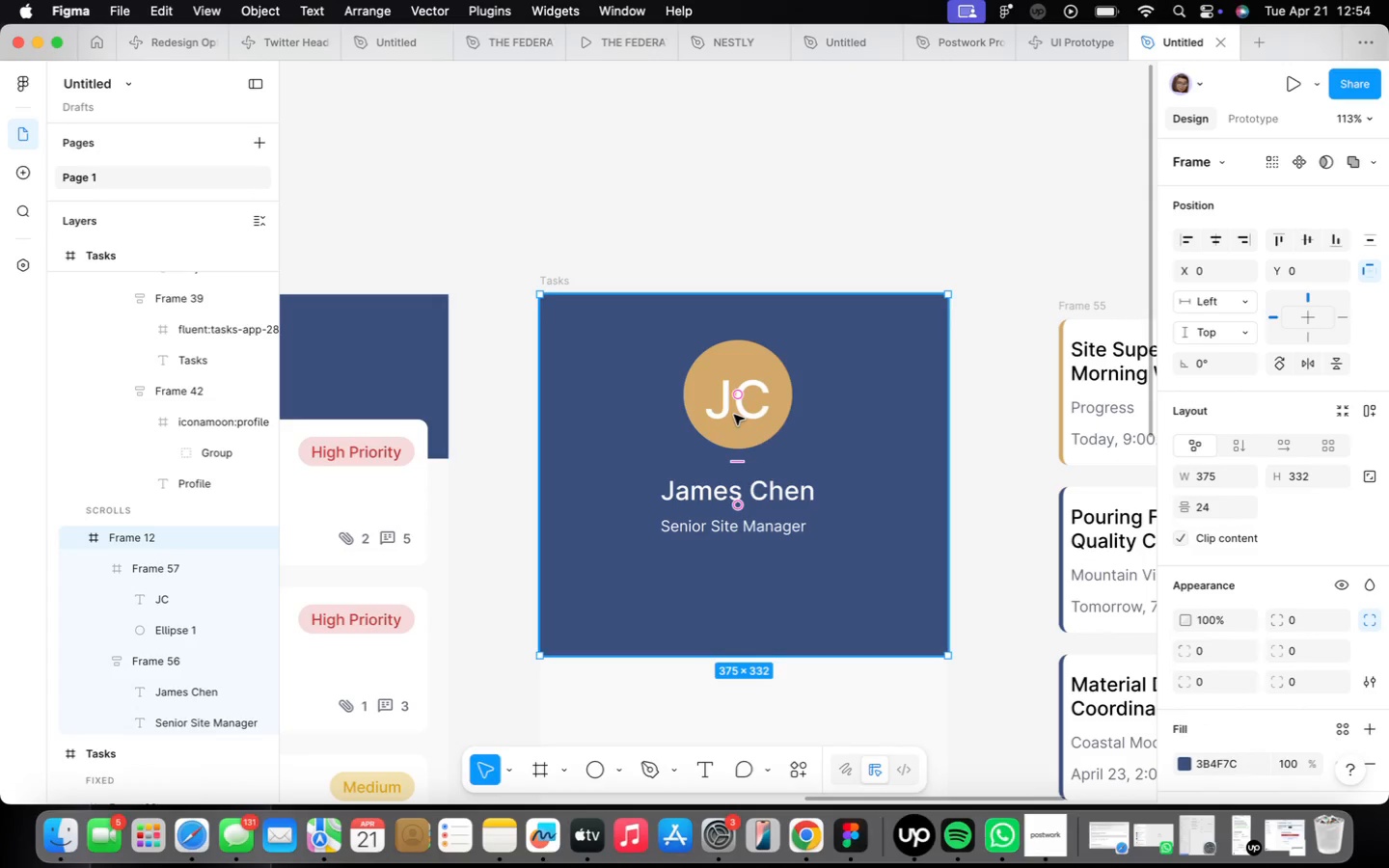 
double_click([737, 416])
 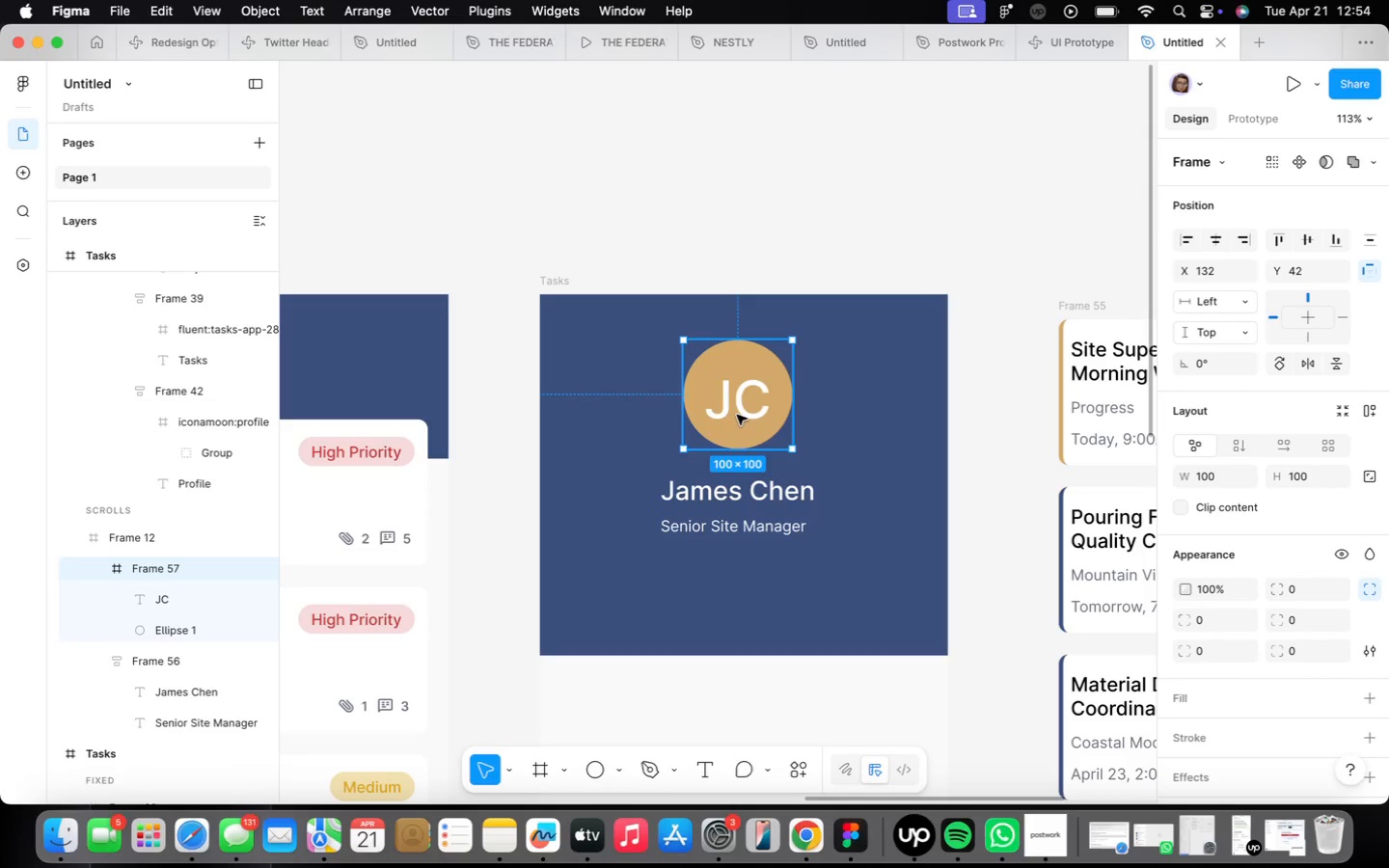 
double_click([737, 415])
 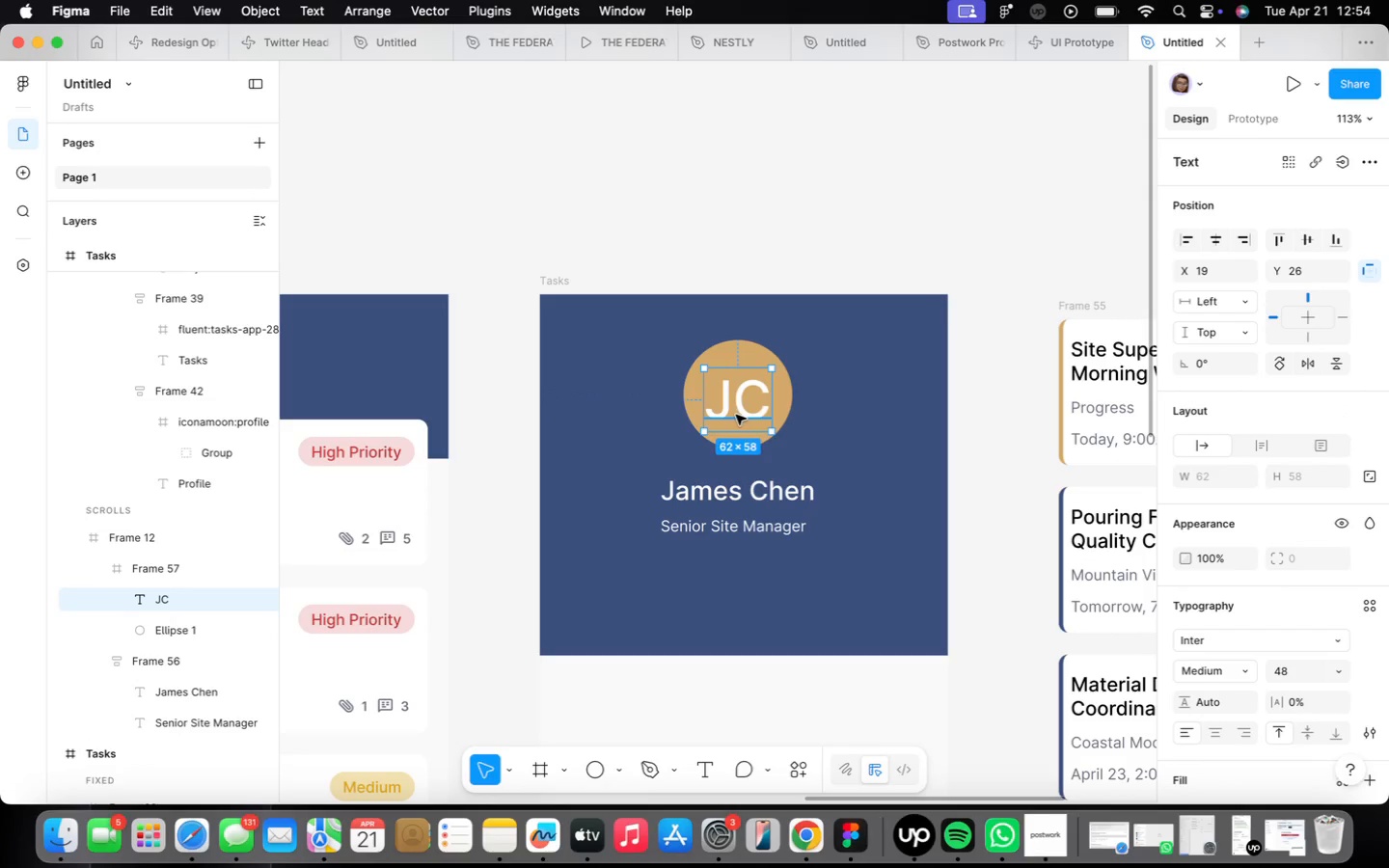 
left_click([1342, 673])
 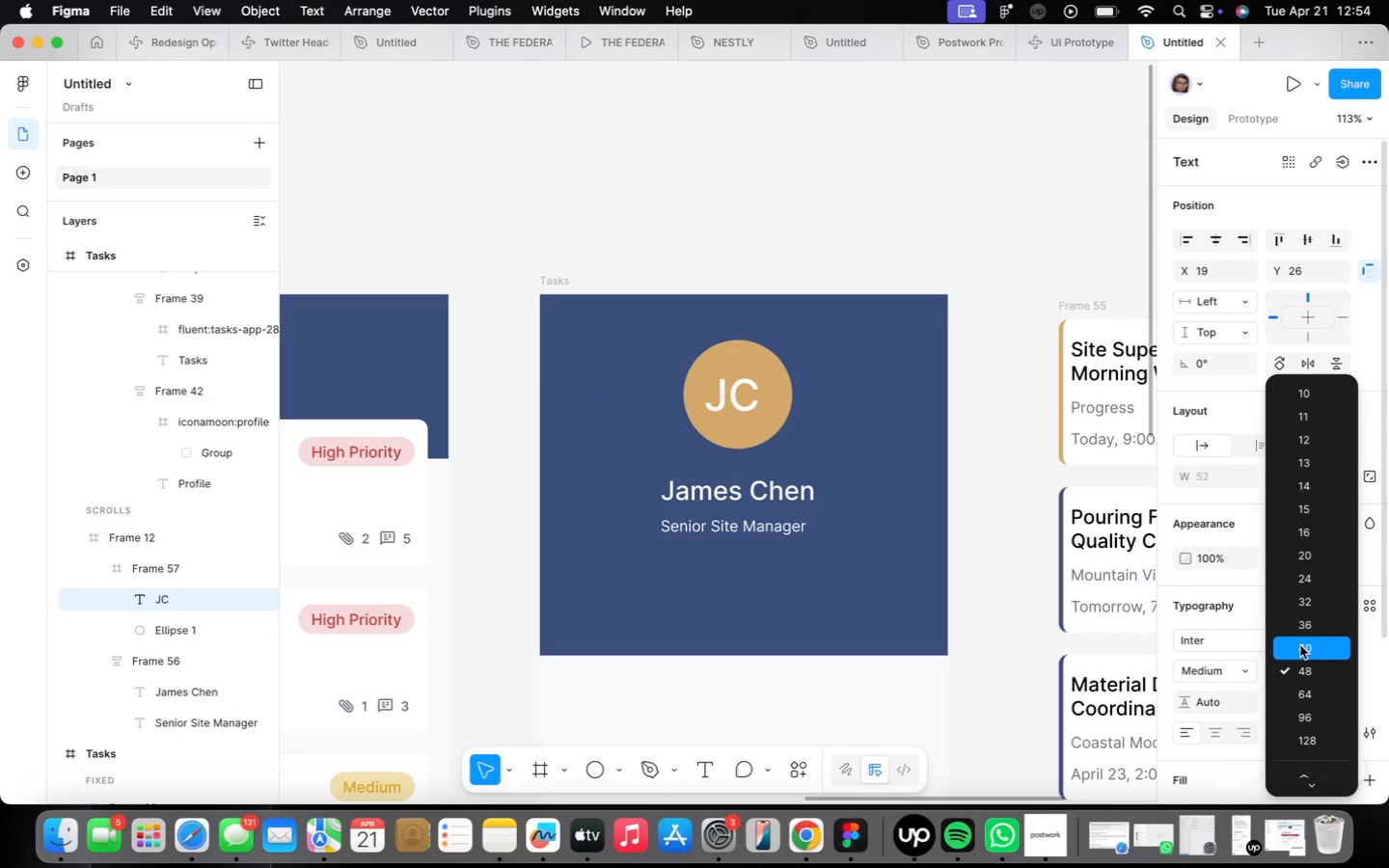 
left_click([1300, 645])
 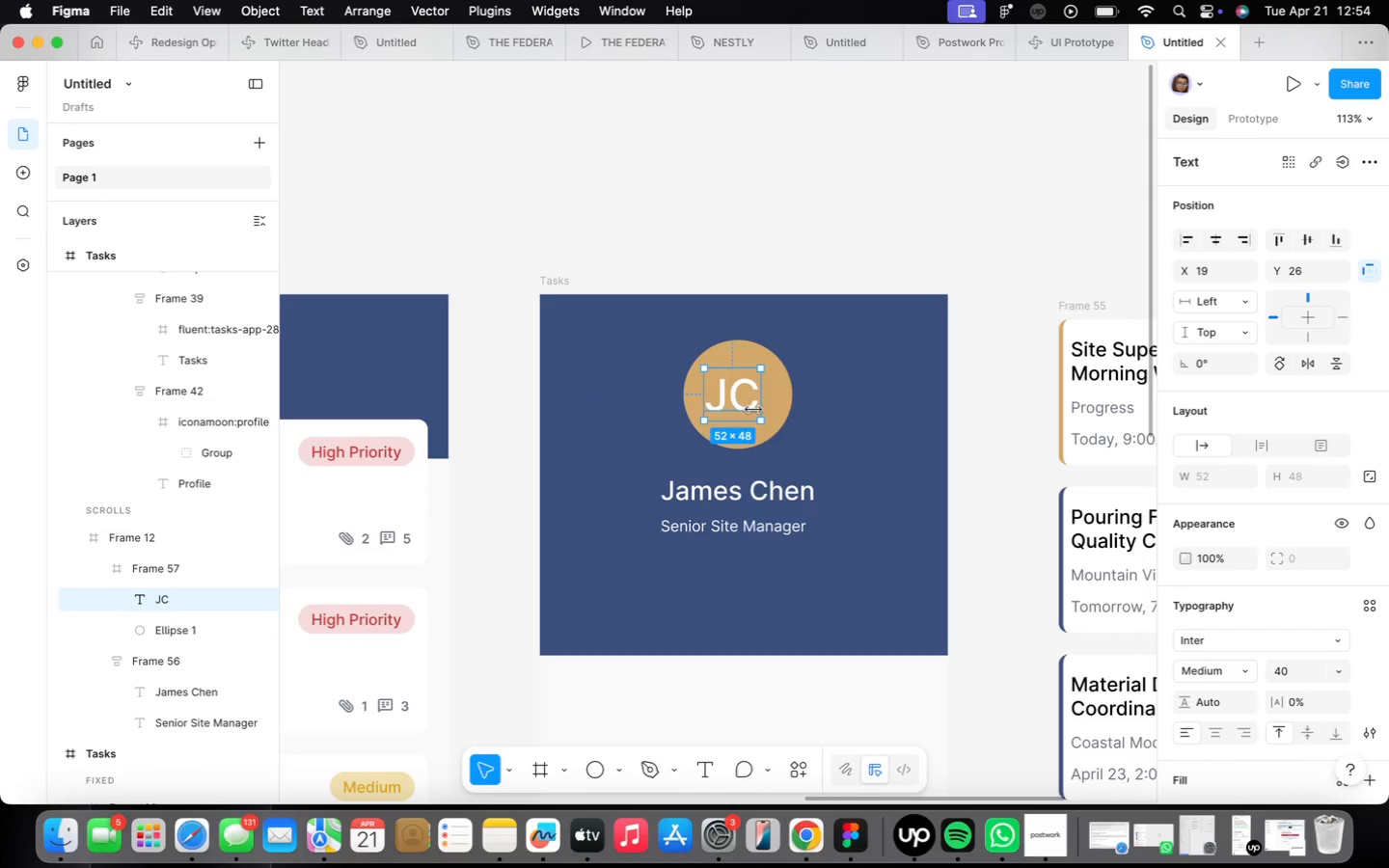 
left_click_drag(start_coordinate=[730, 394], to_coordinate=[738, 399])
 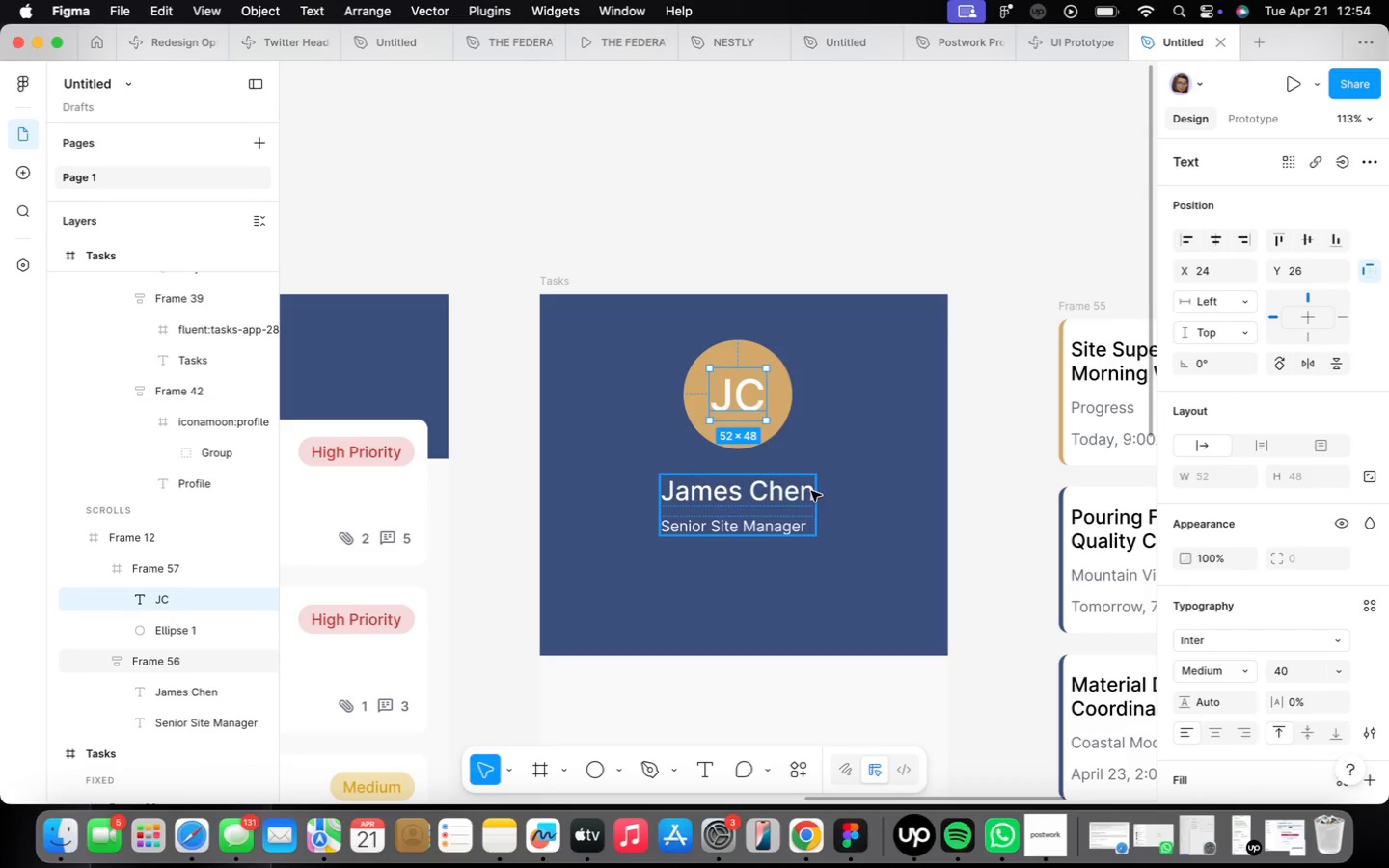 
left_click([808, 493])
 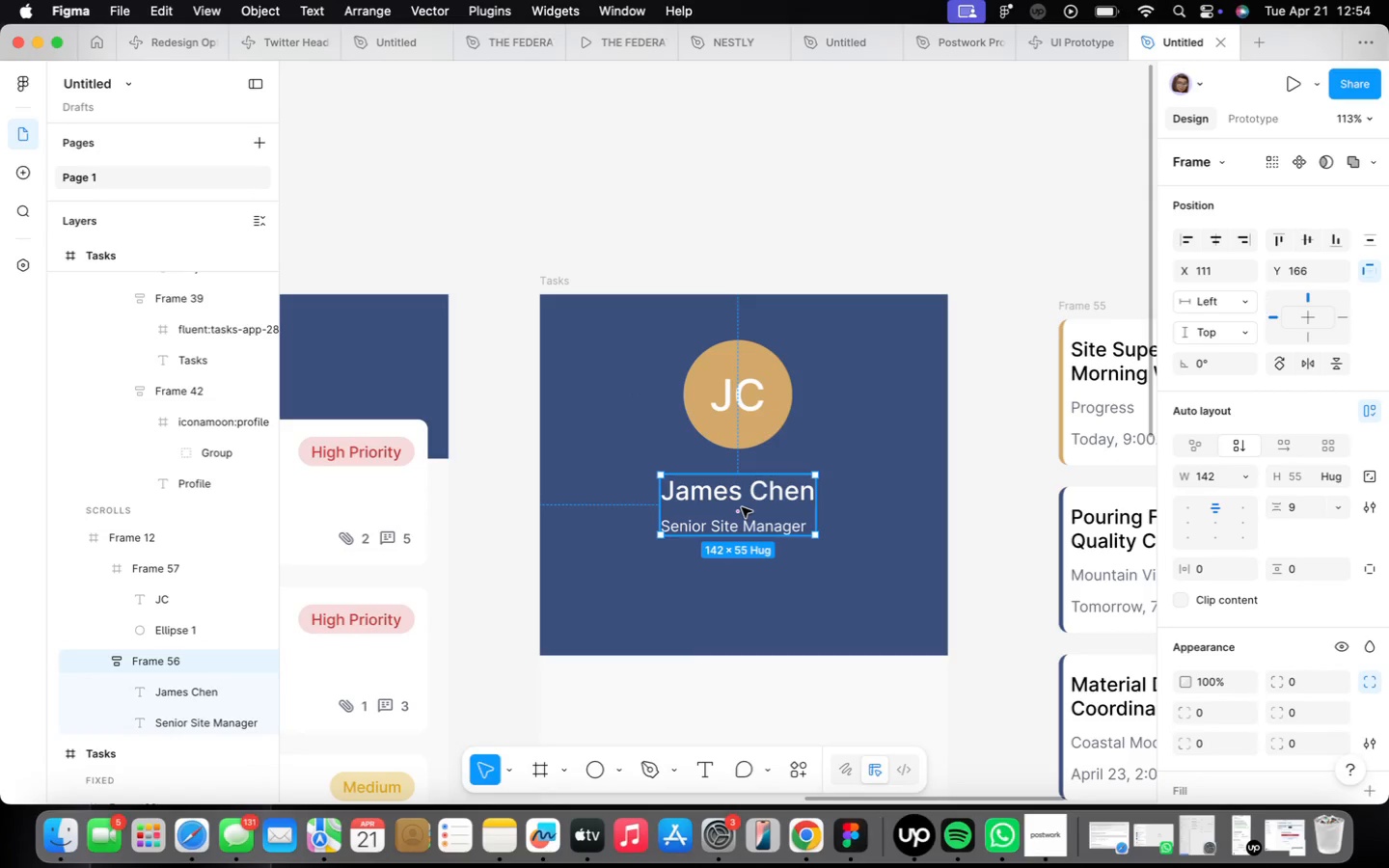 
left_click_drag(start_coordinate=[742, 507], to_coordinate=[739, 500])
 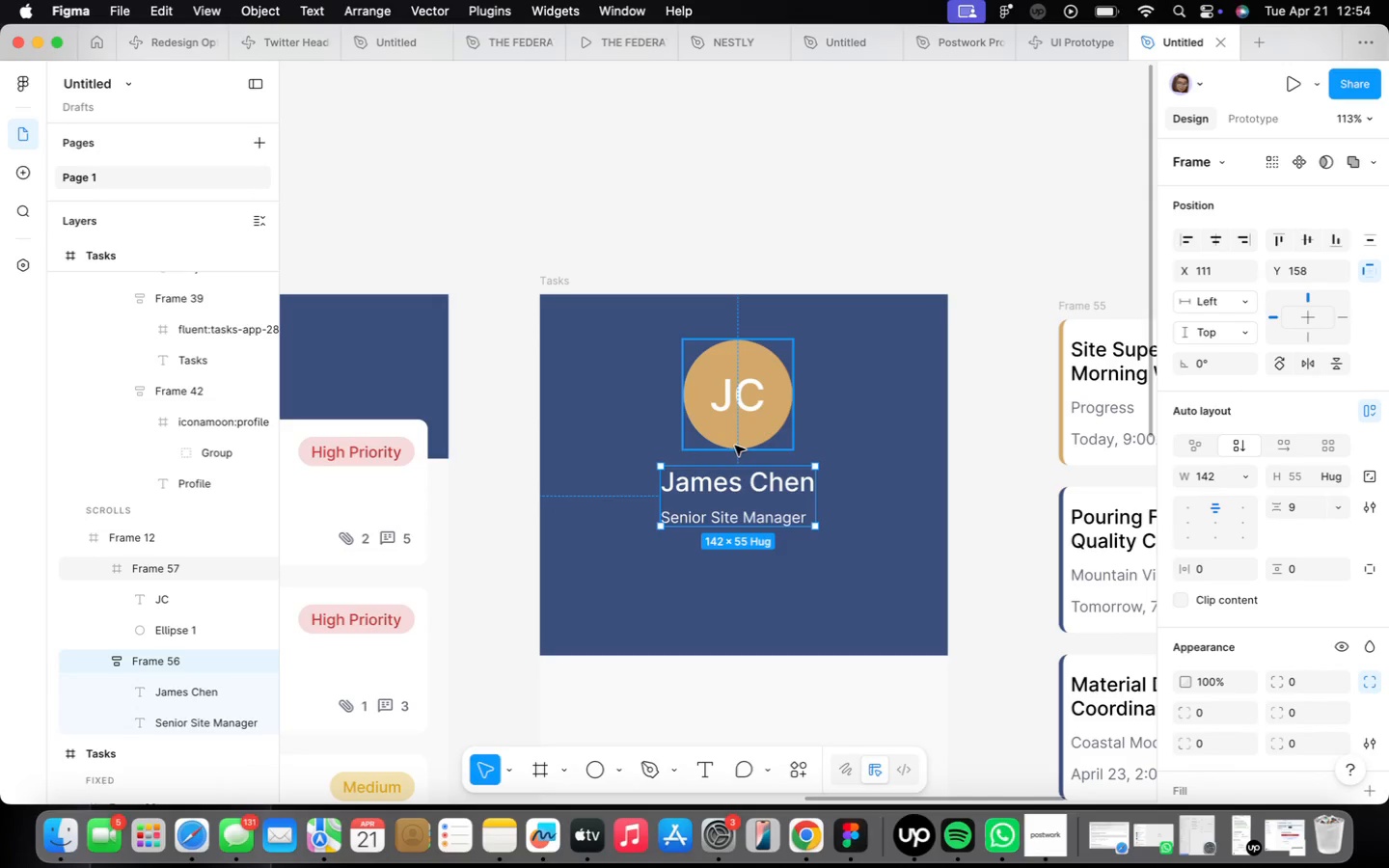 
hold_key(key=ShiftLeft, duration=0.41)
 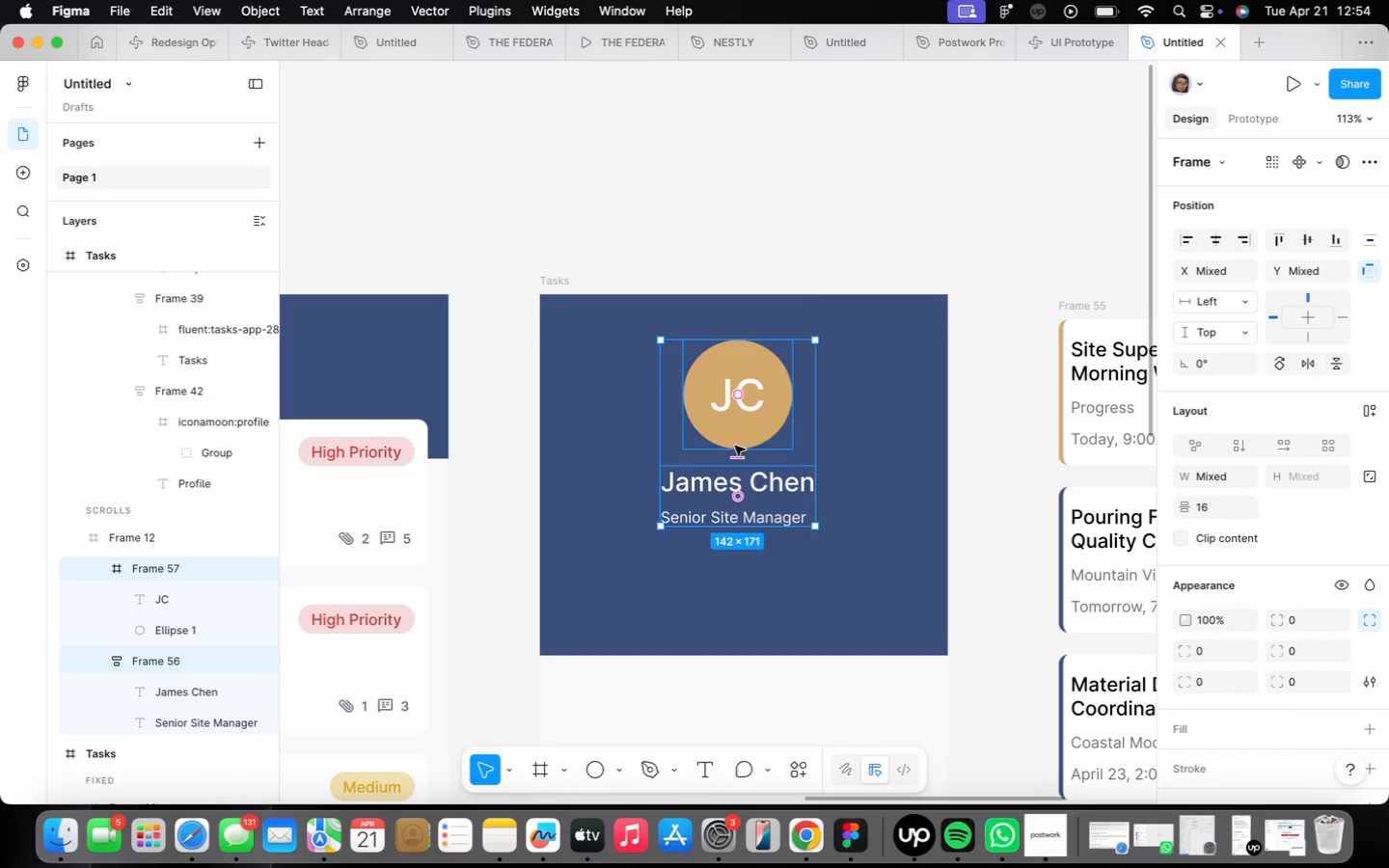 
key(Shift+ShiftLeft)
 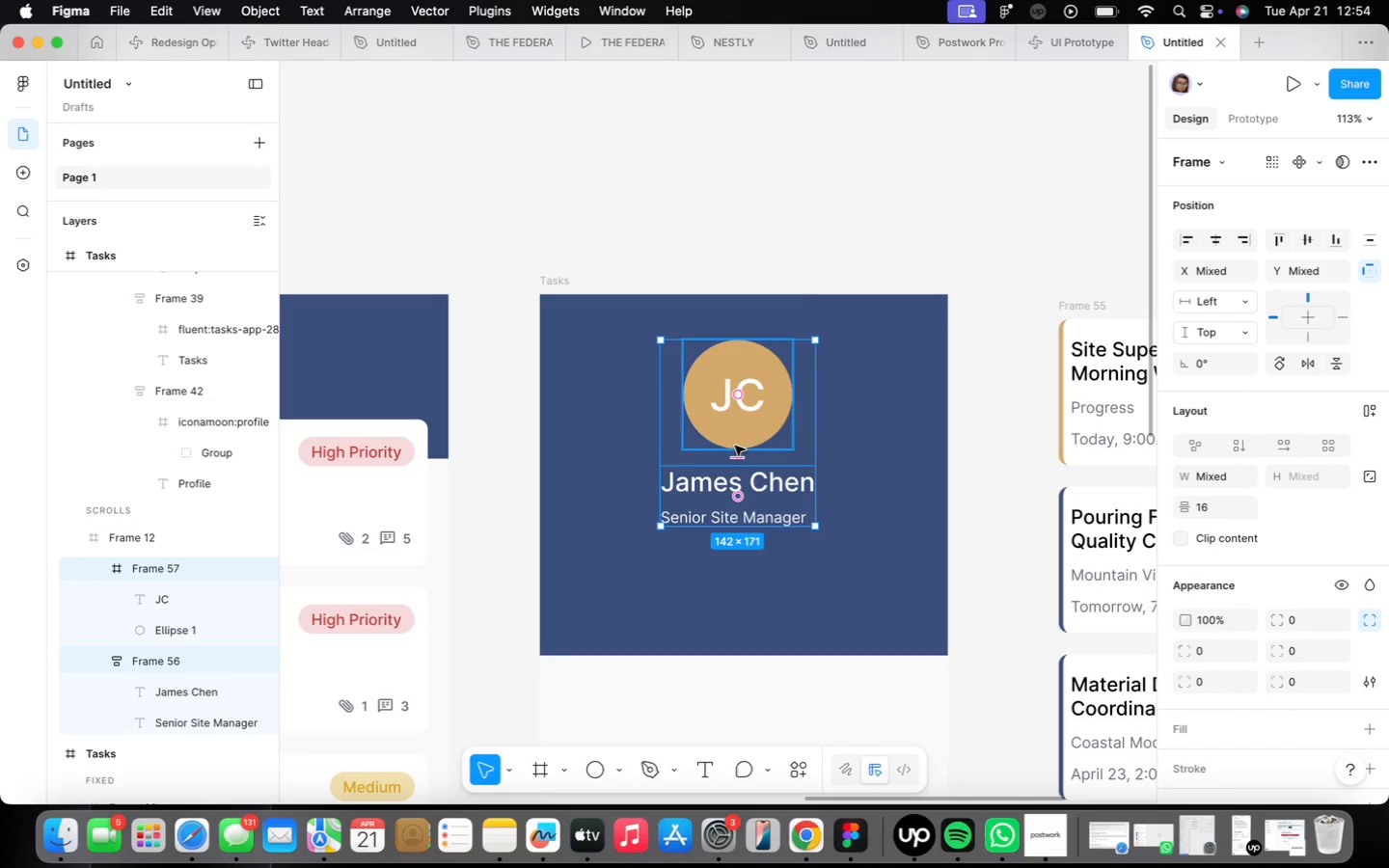 
key(Shift+A)
 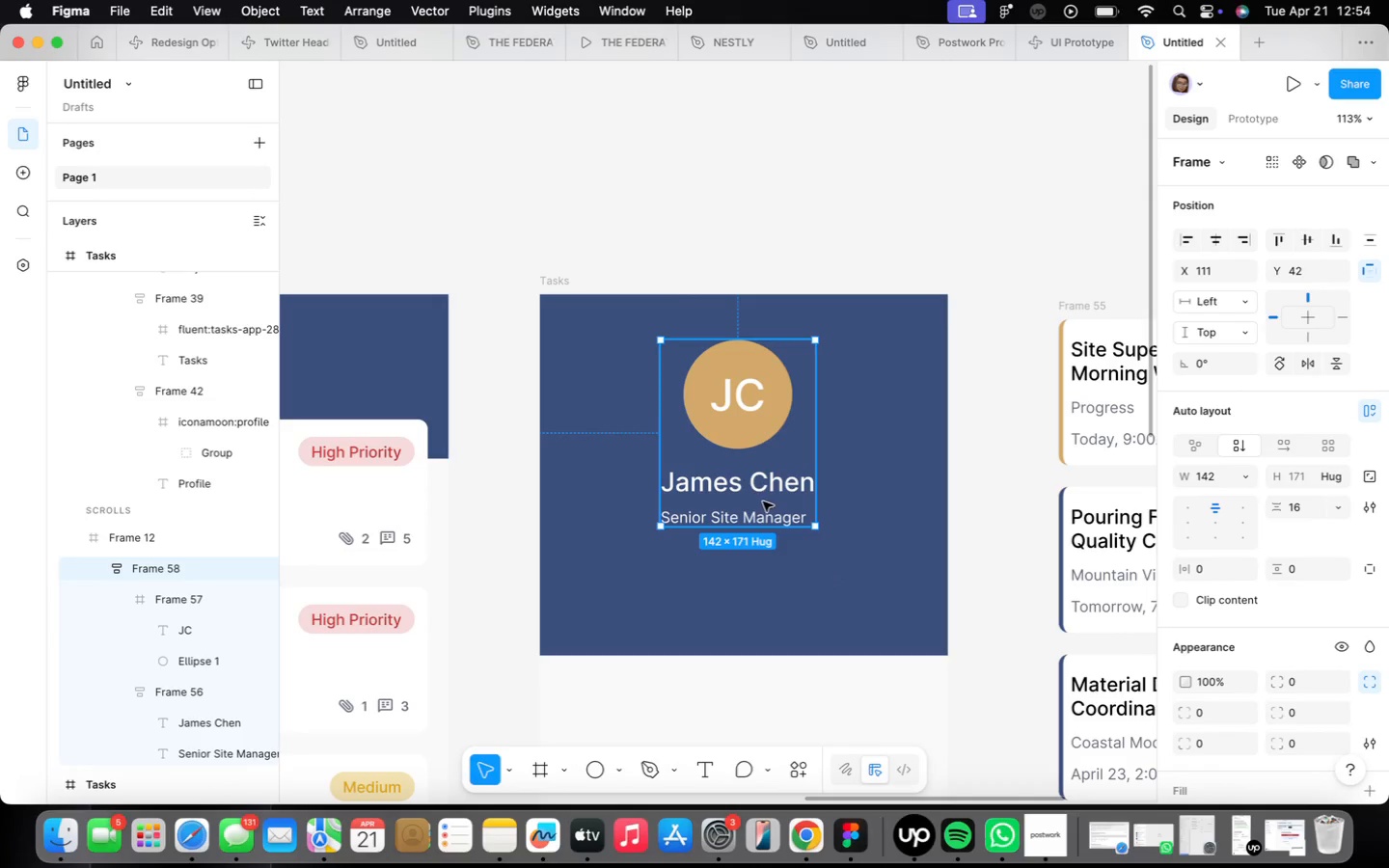 
triple_click([770, 513])
 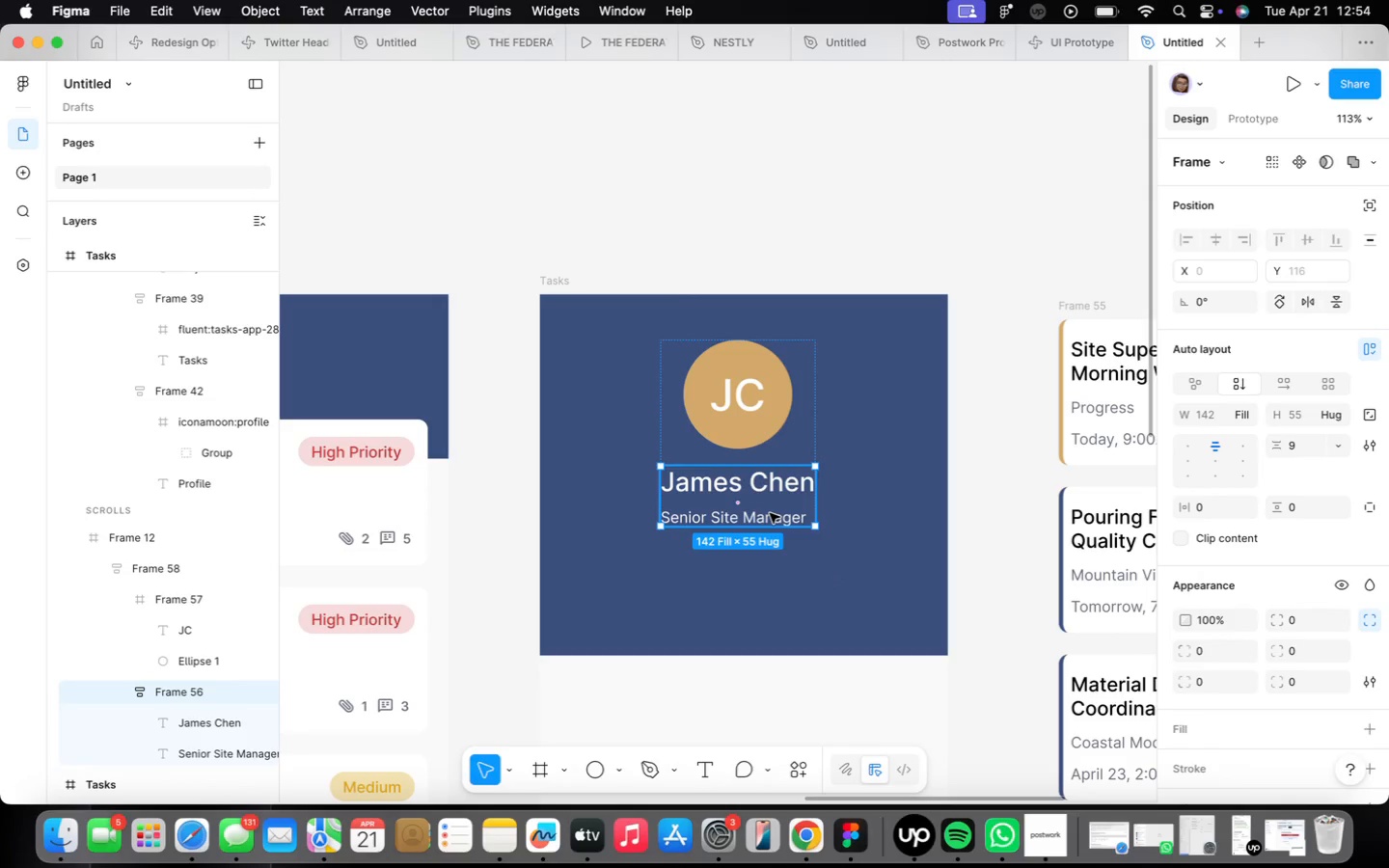 
triple_click([770, 513])
 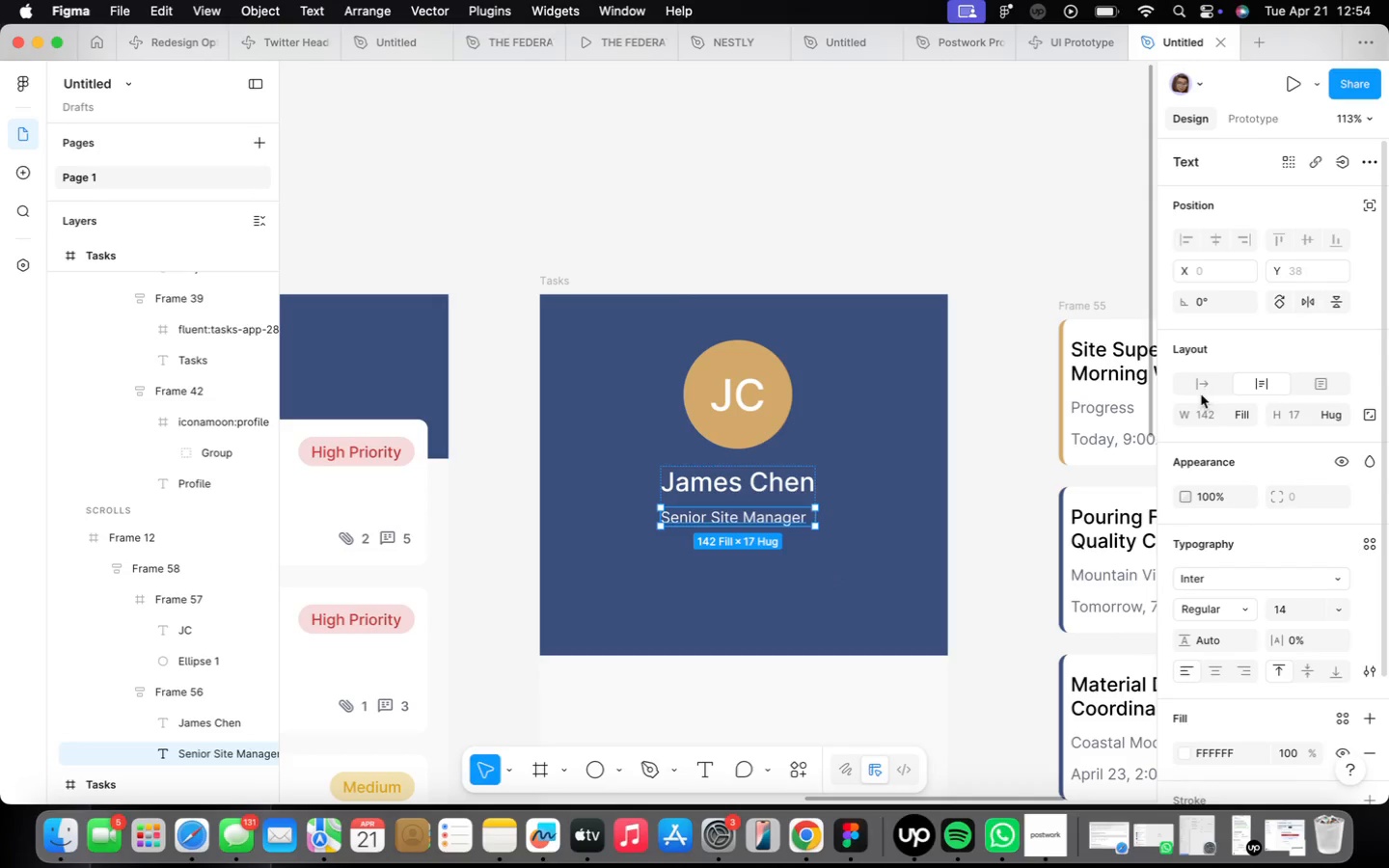 
left_click([1212, 373])
 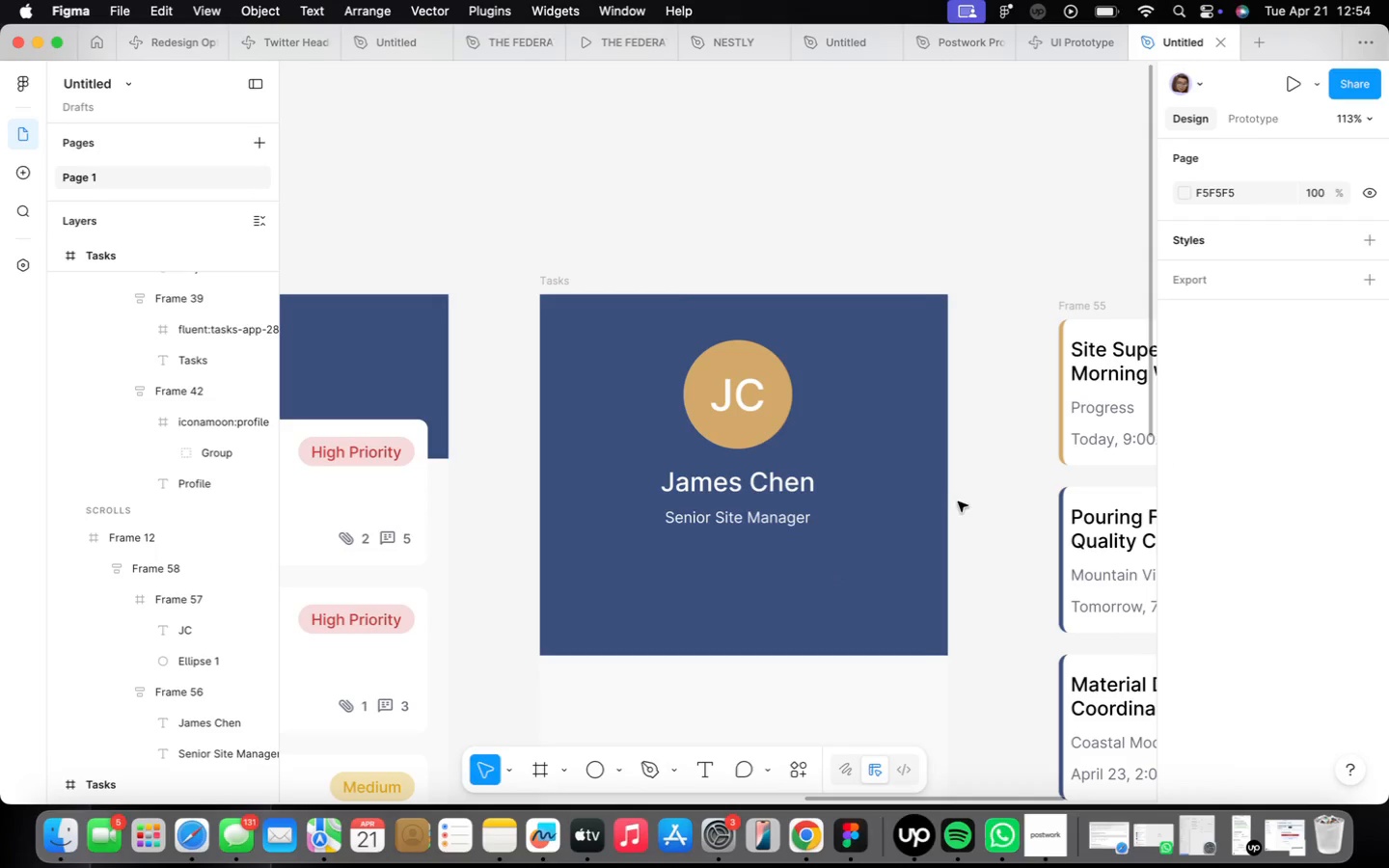 
scroll: coordinate [805, 510], scroll_direction: down, amount: 6.0
 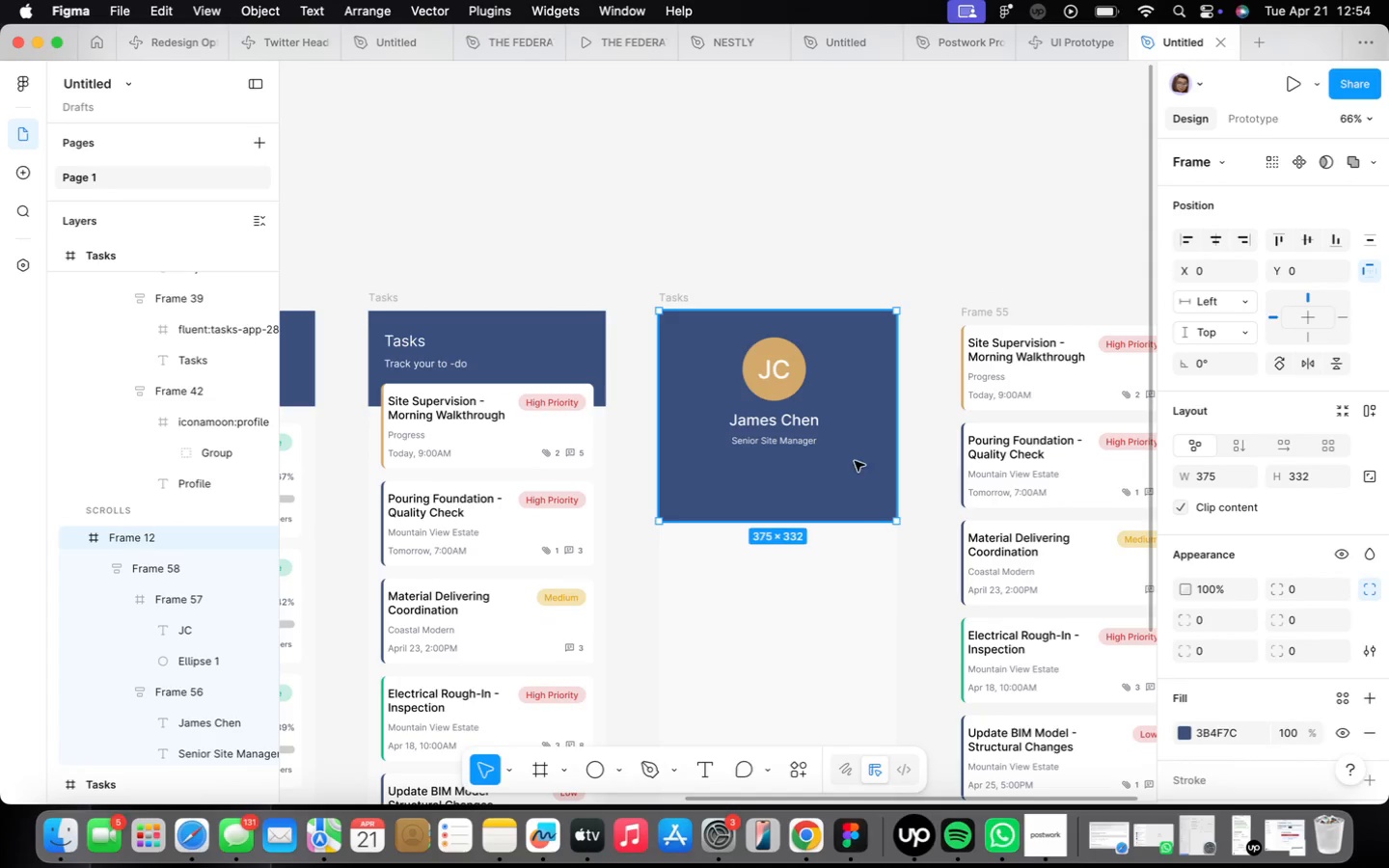 
left_click_drag(start_coordinate=[827, 516], to_coordinate=[837, 491])
 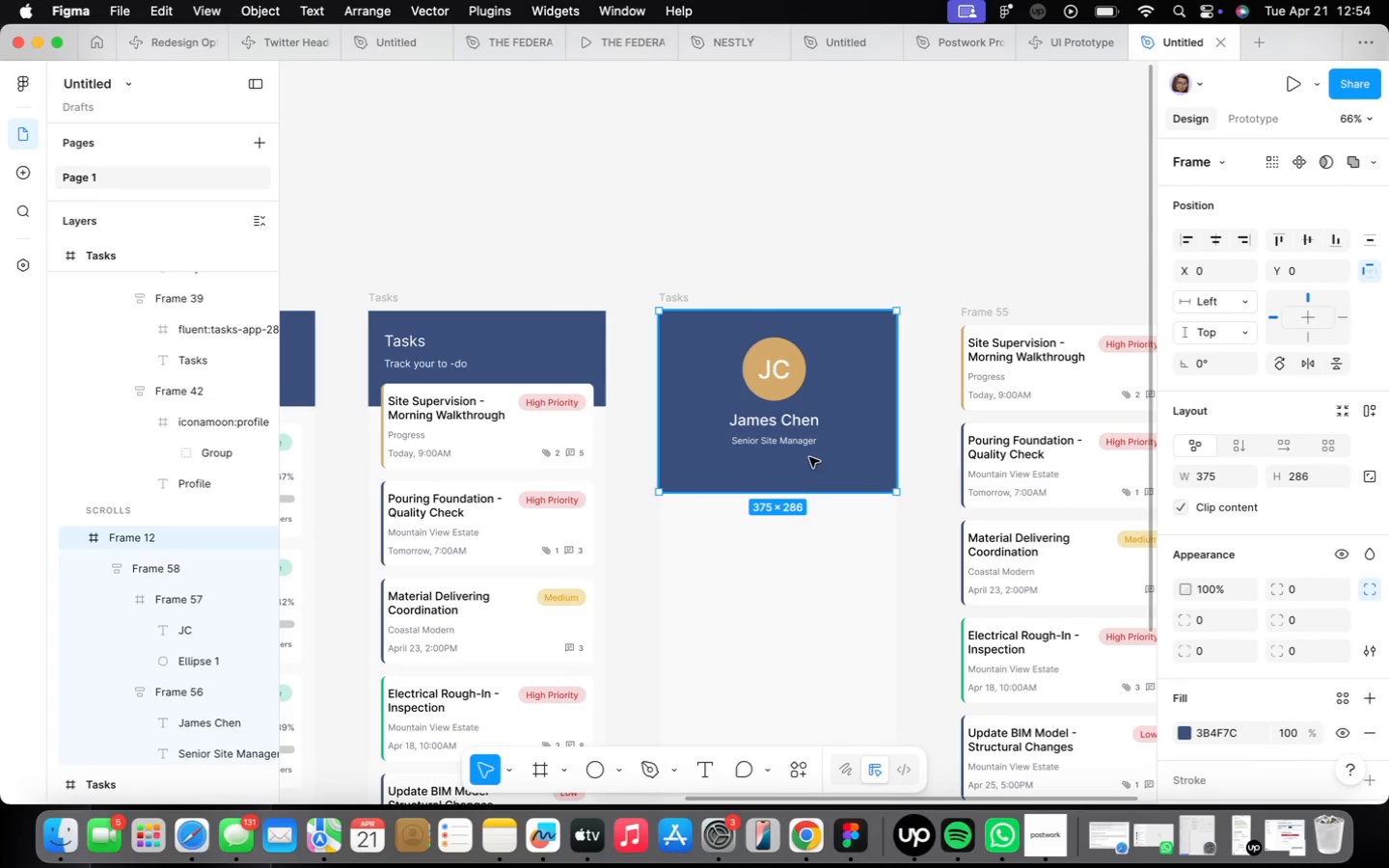 
scroll: coordinate [809, 457], scroll_direction: up, amount: 1.0
 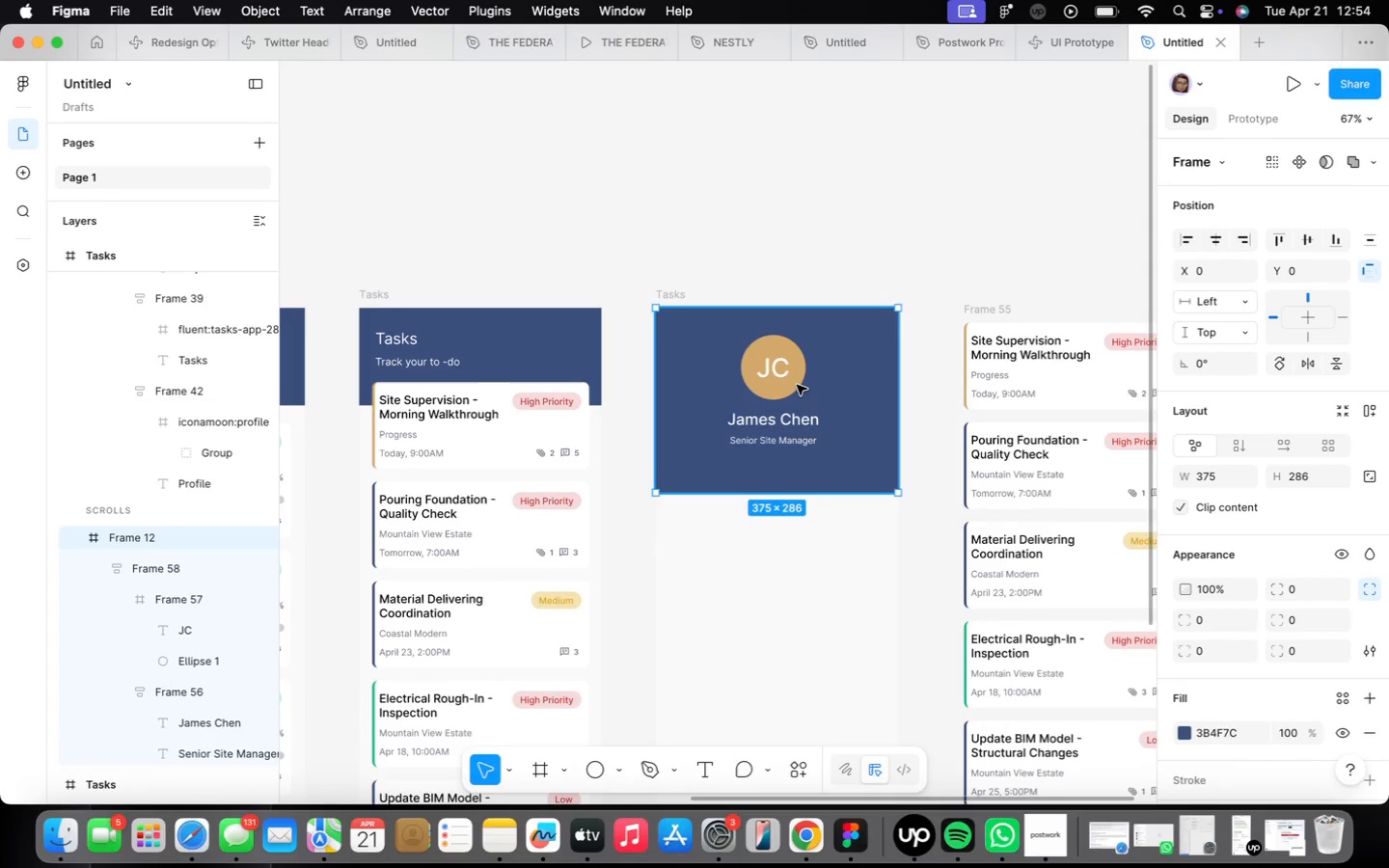 
double_click([797, 385])
 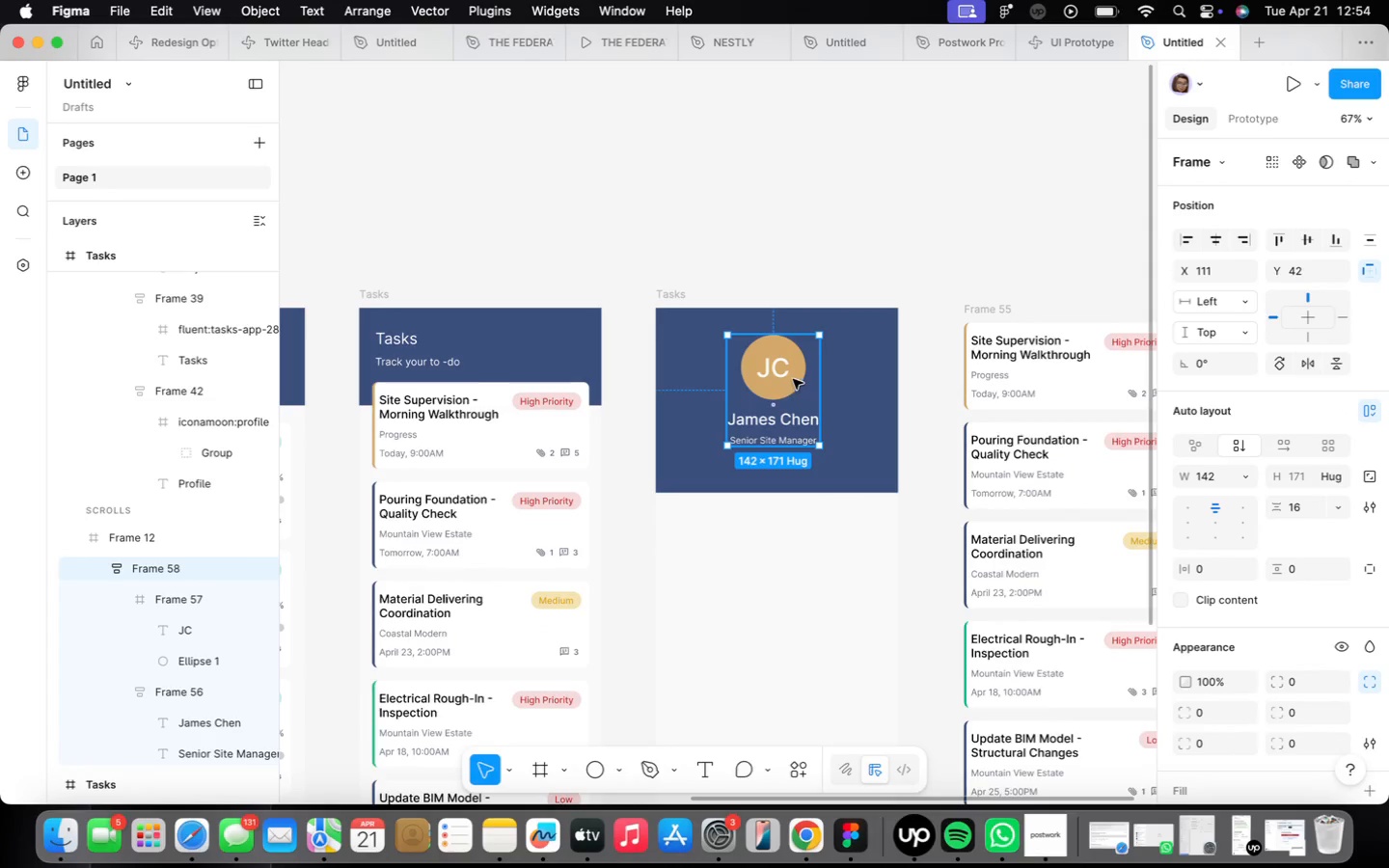 
left_click_drag(start_coordinate=[793, 379], to_coordinate=[797, 391])
 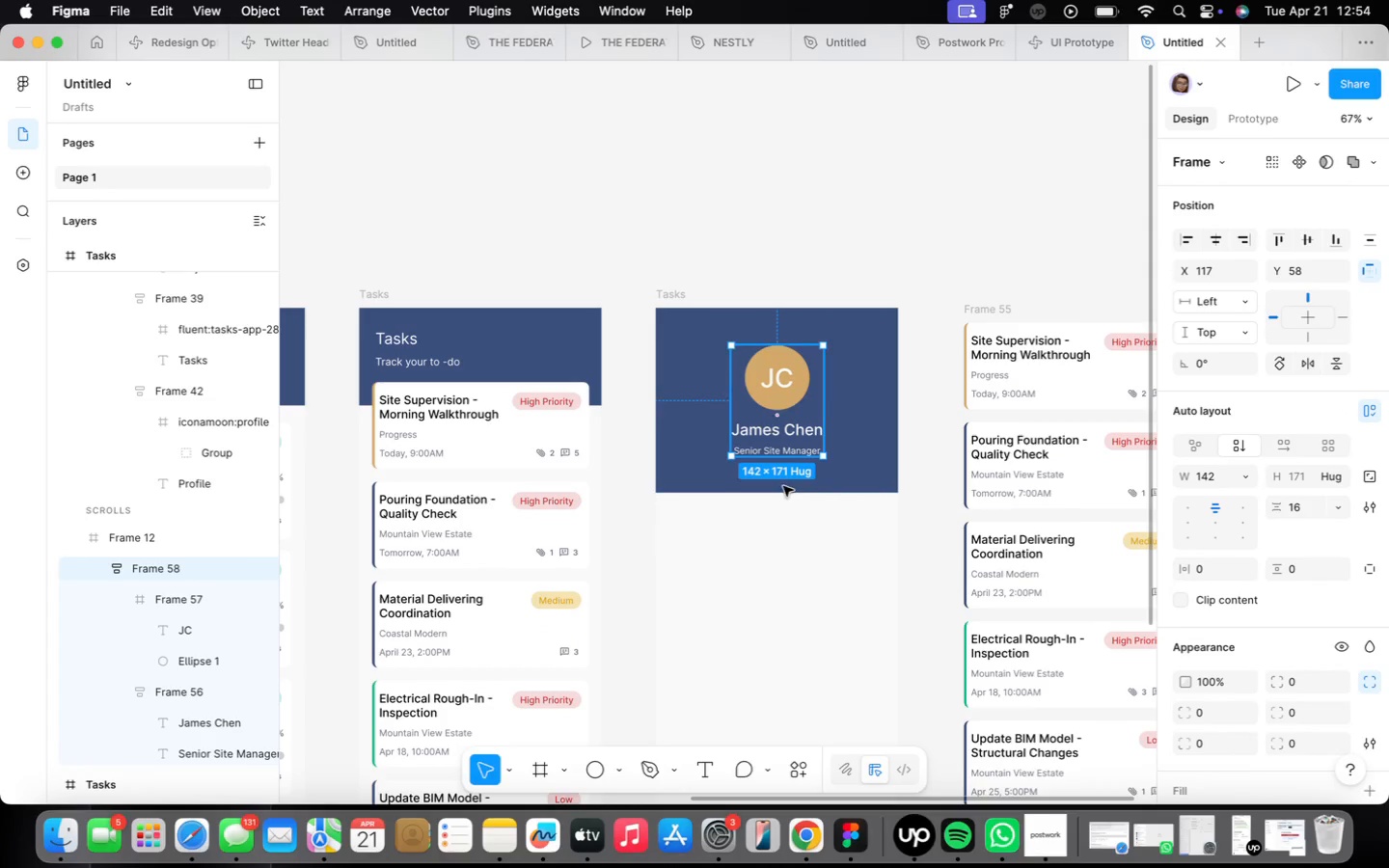 
left_click([778, 580])
 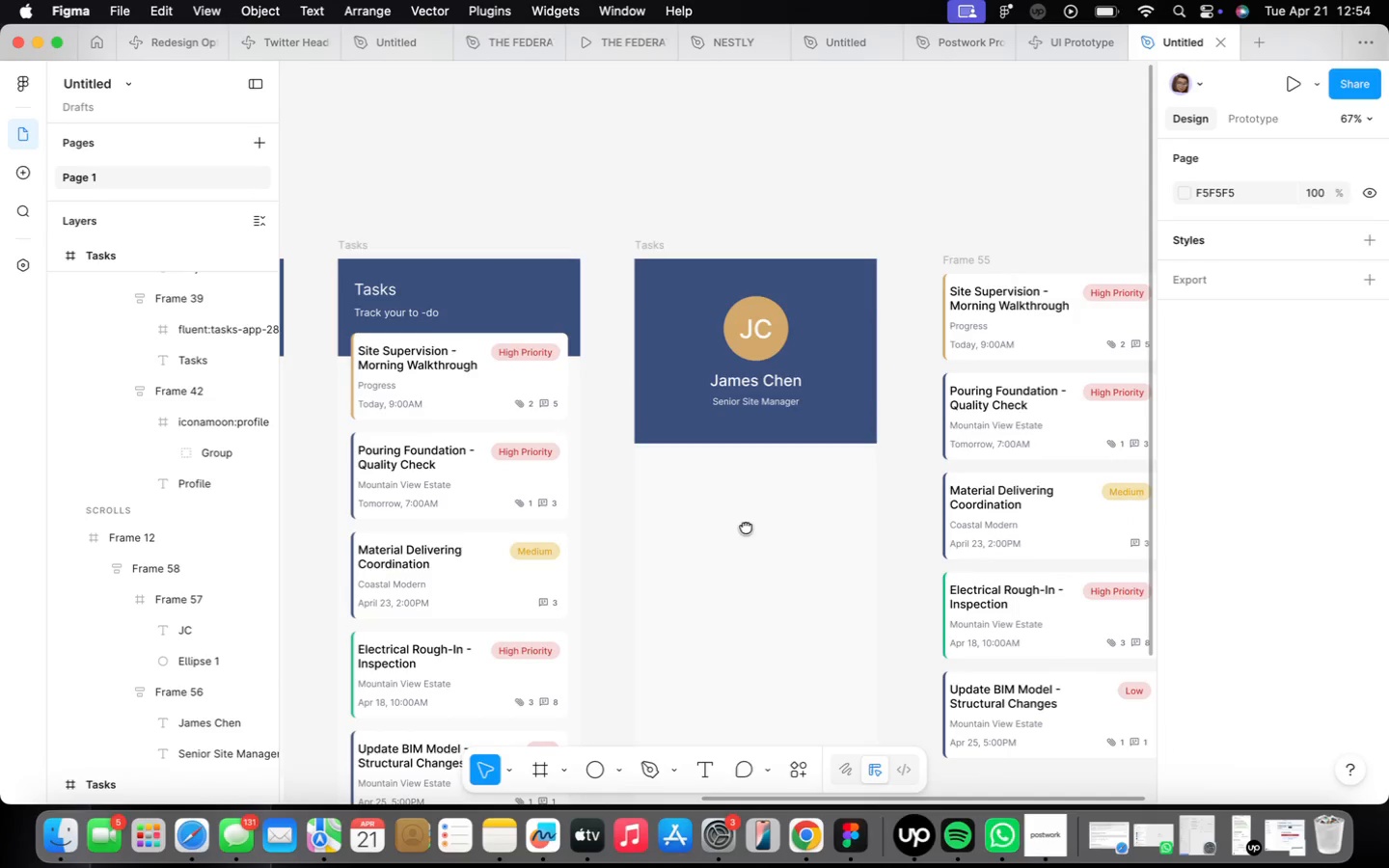 
key(F)
 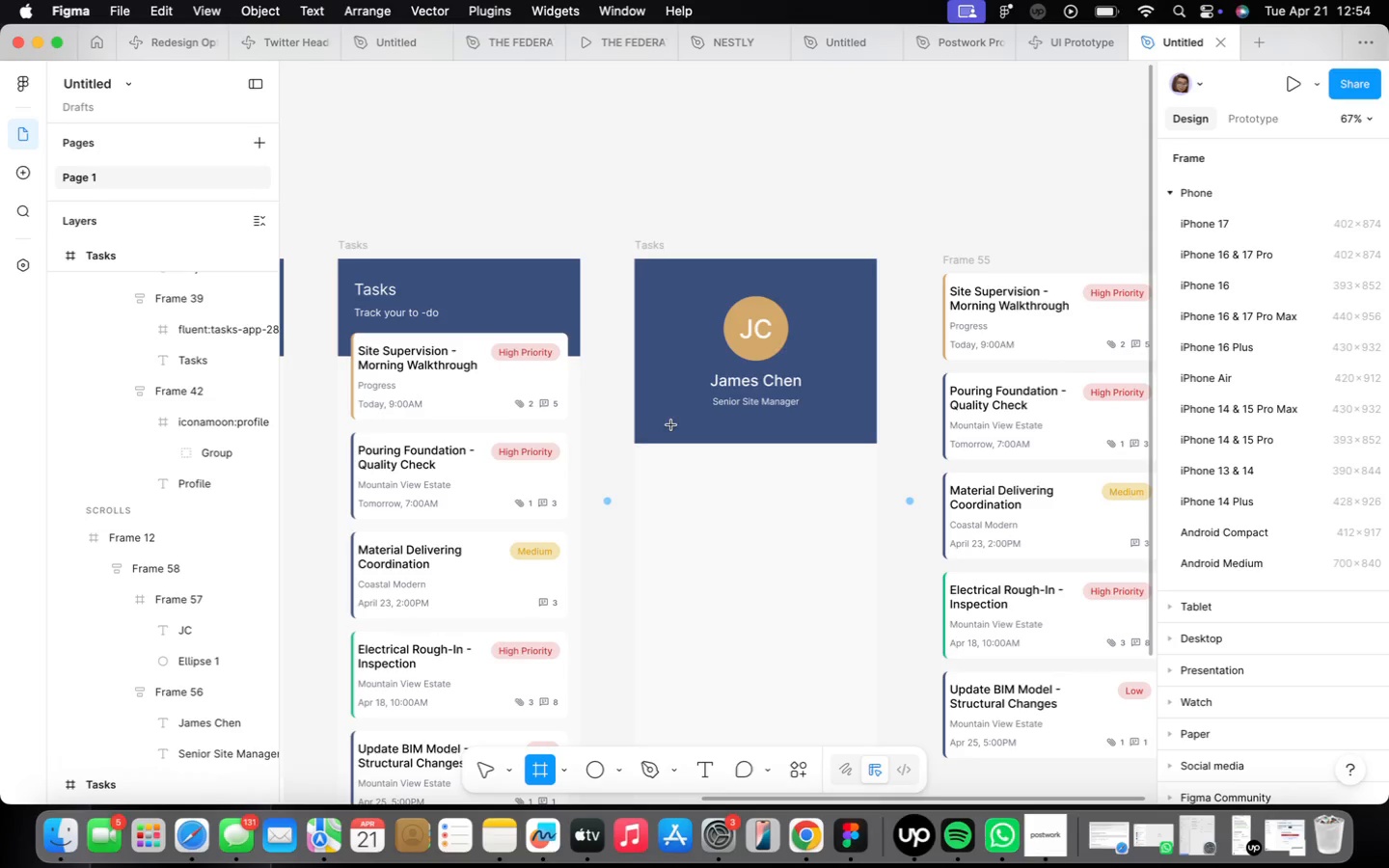 
left_click_drag(start_coordinate=[649, 431], to_coordinate=[847, 540])
 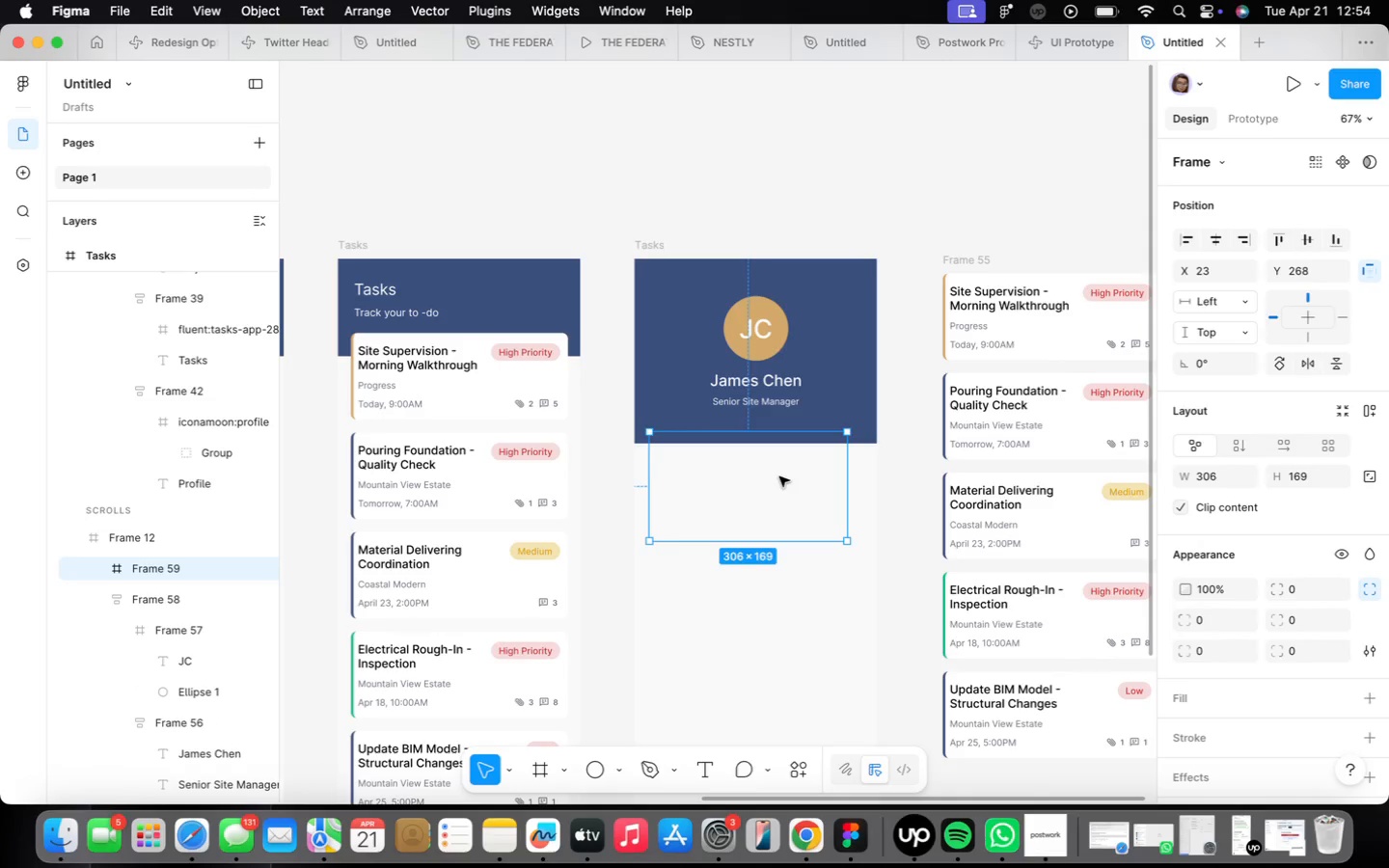 
left_click_drag(start_coordinate=[780, 478], to_coordinate=[789, 474])
 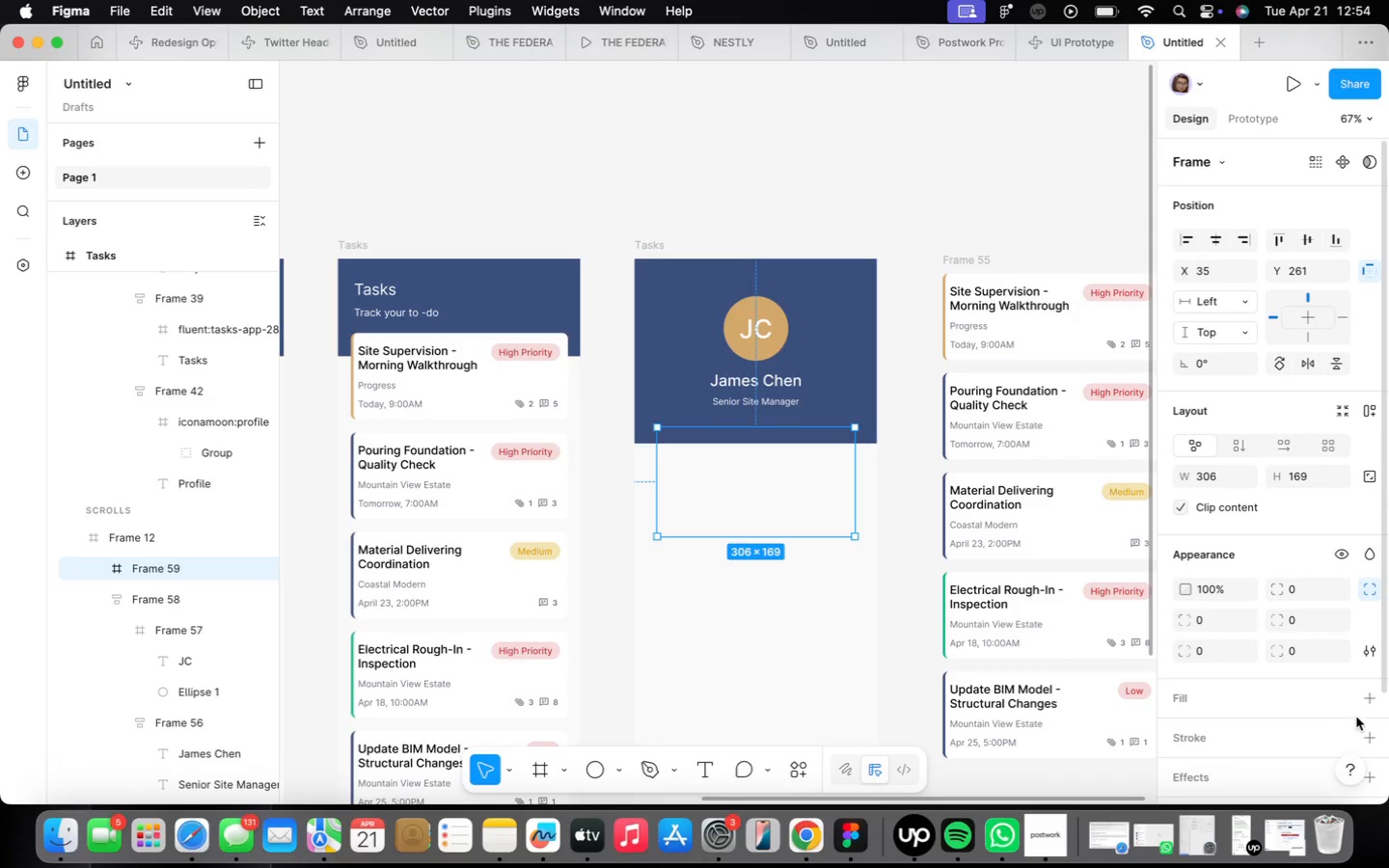 
left_click([1368, 707])
 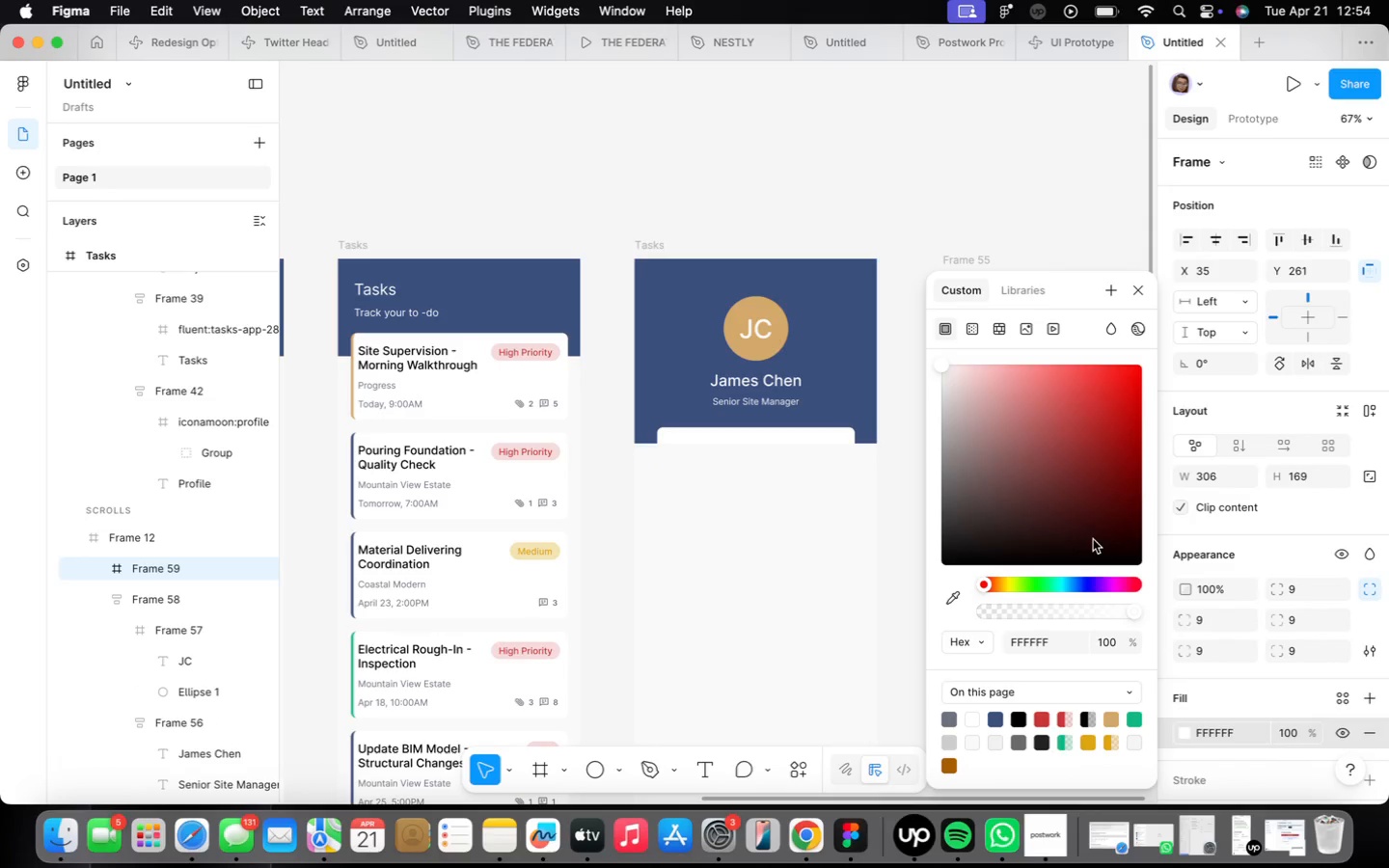 
scroll: coordinate [815, 477], scroll_direction: up, amount: 2.0
 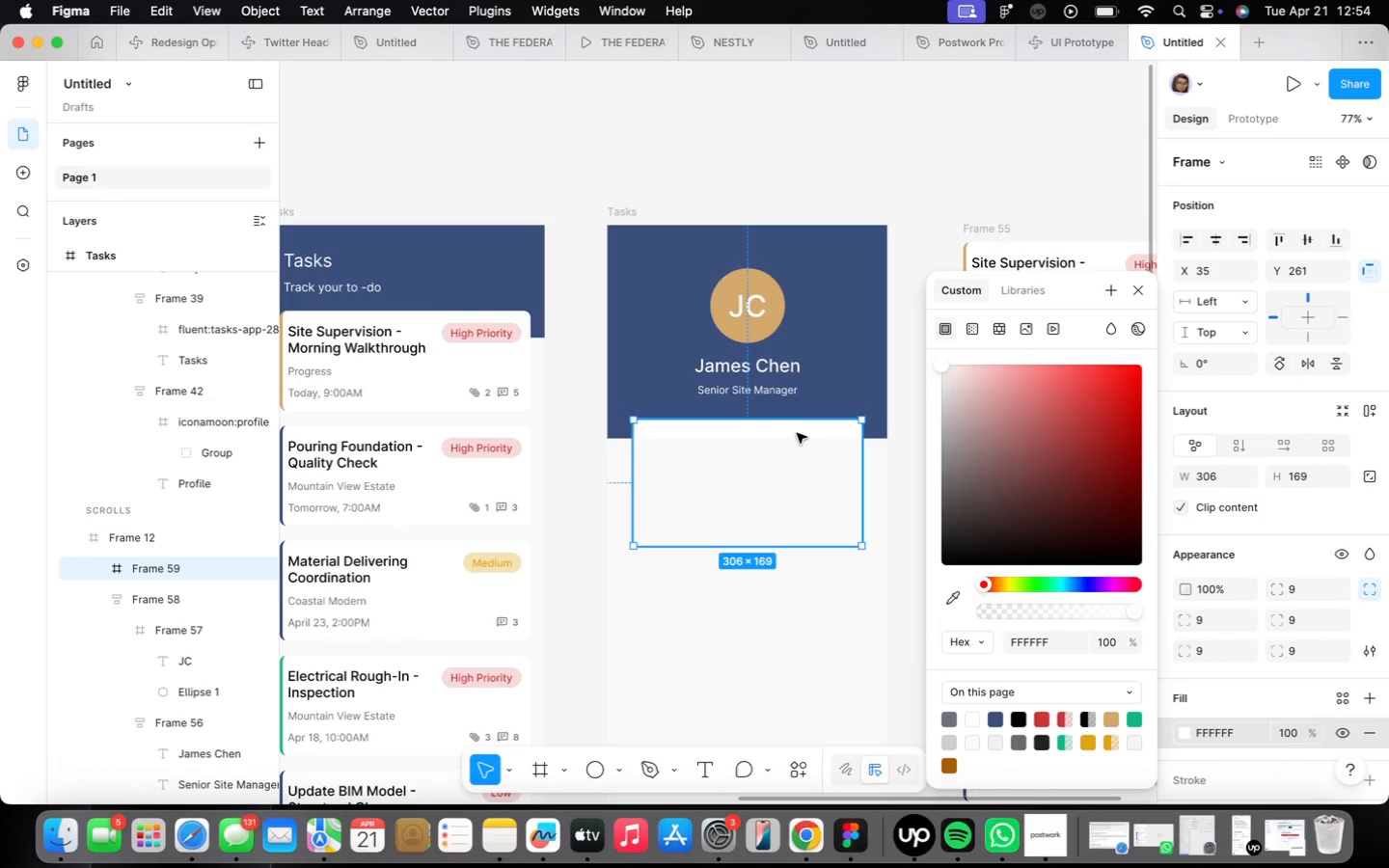 
left_click_drag(start_coordinate=[798, 429], to_coordinate=[776, 547])
 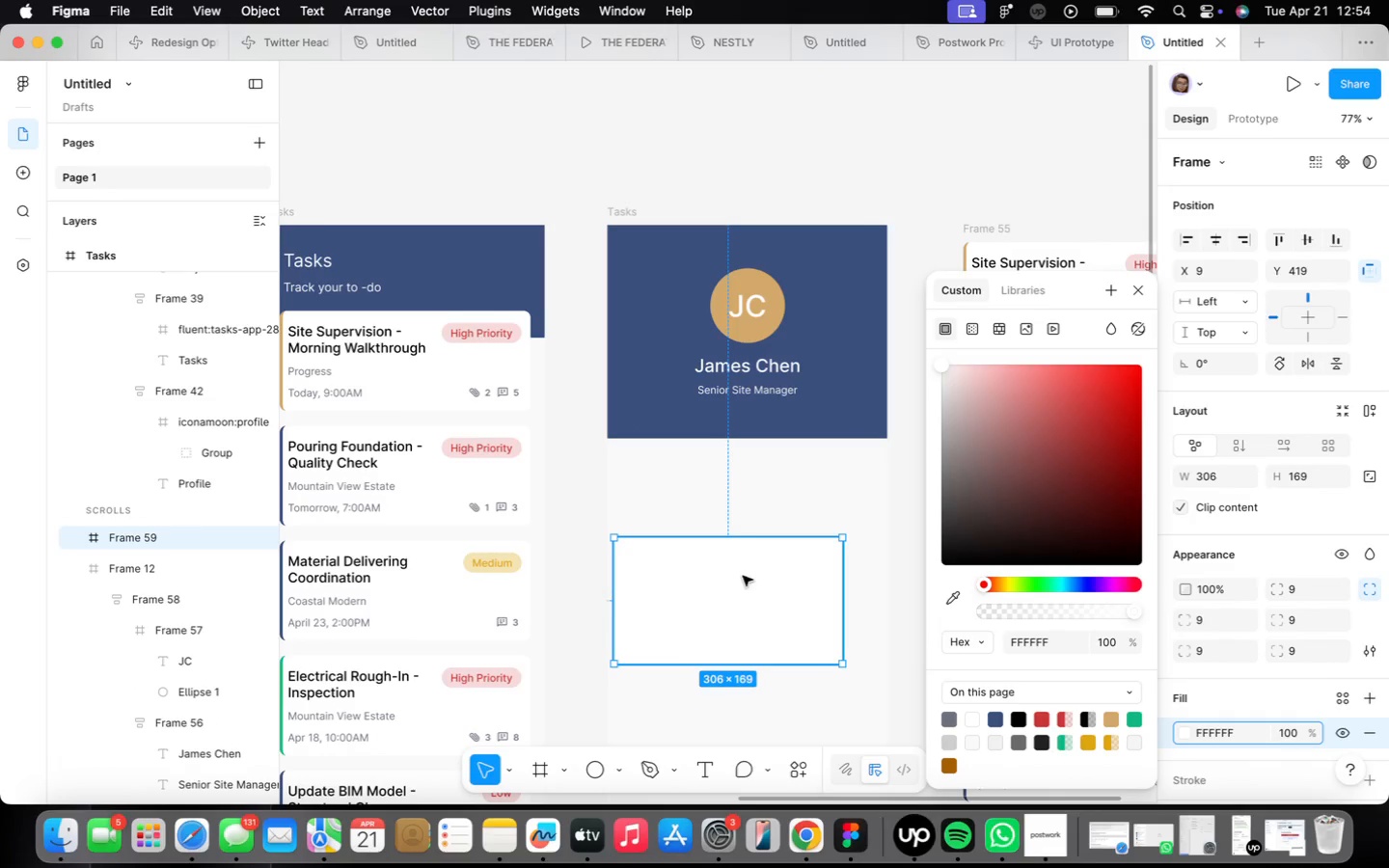 
left_click_drag(start_coordinate=[735, 596], to_coordinate=[753, 466])
 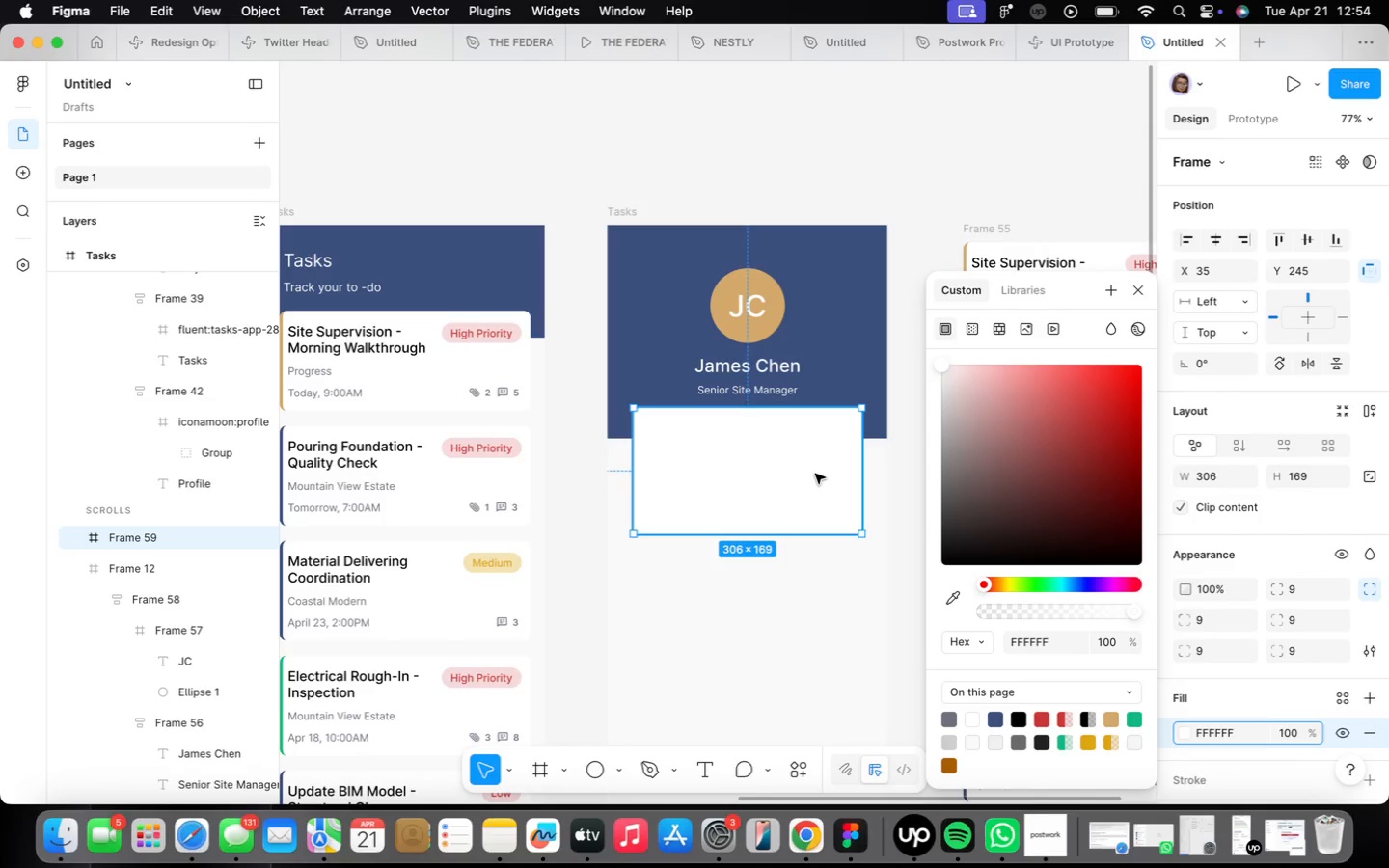 
key(ArrowDown)
 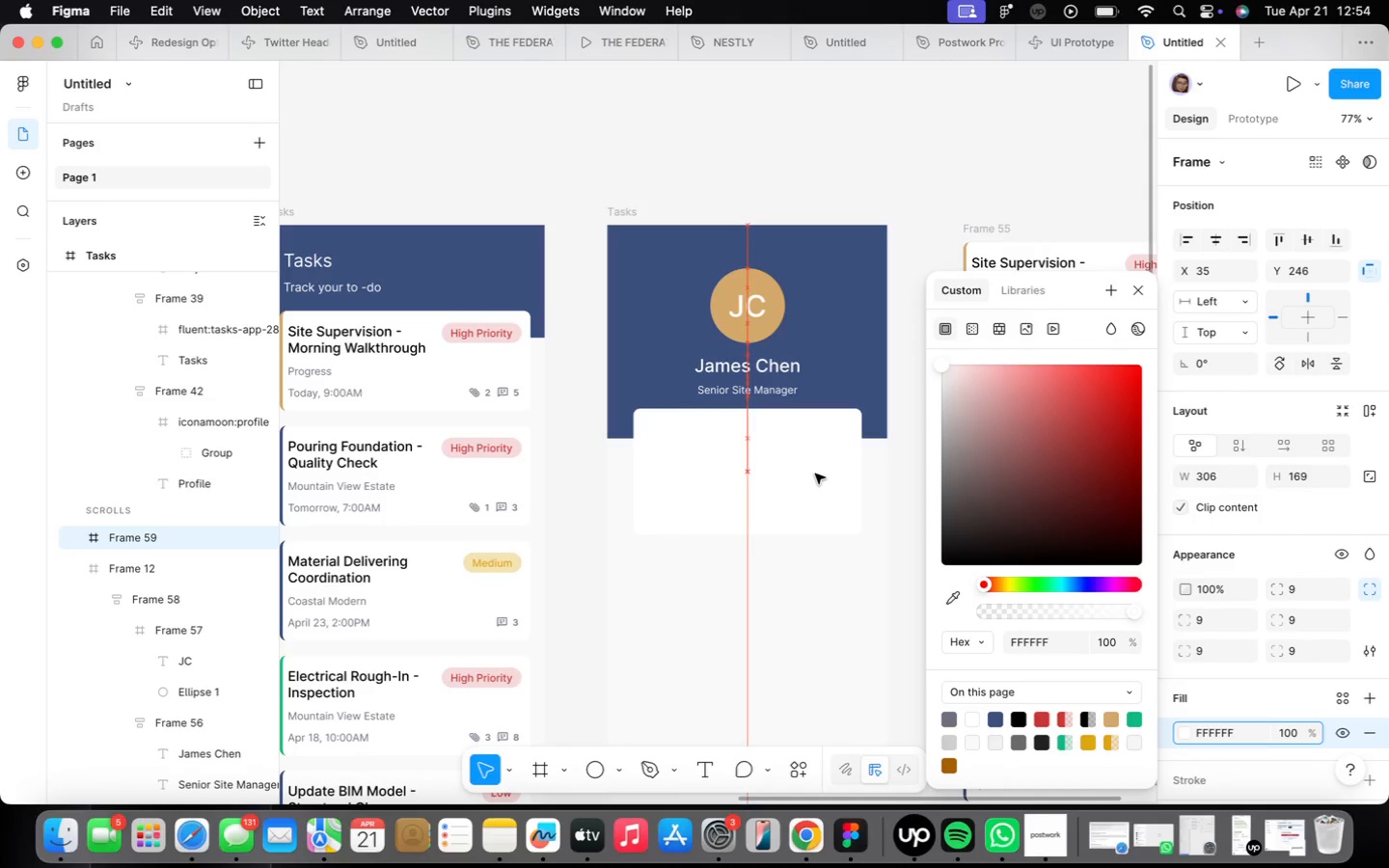 
key(ArrowDown)
 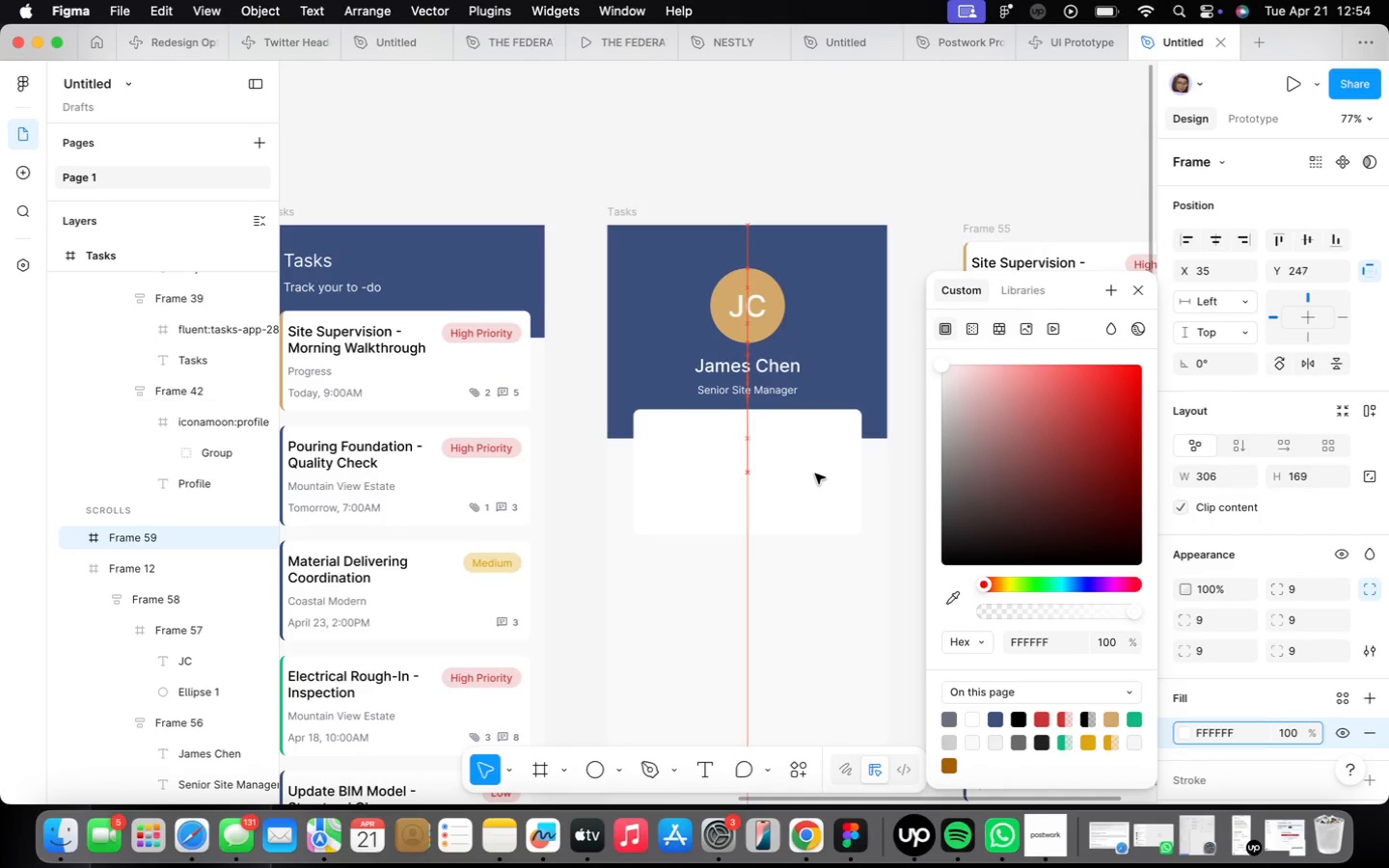 
key(ArrowDown)
 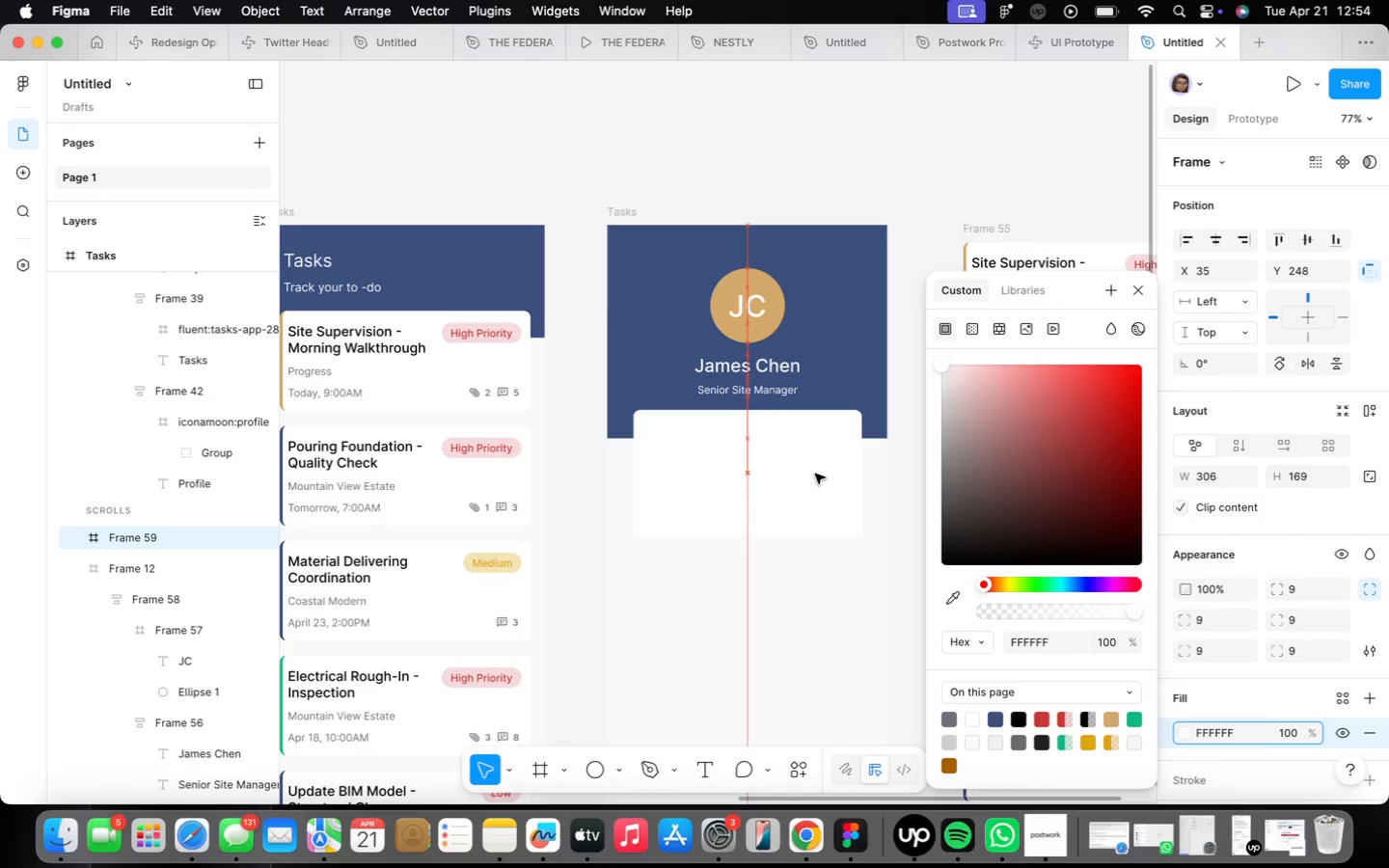 
key(ArrowDown)
 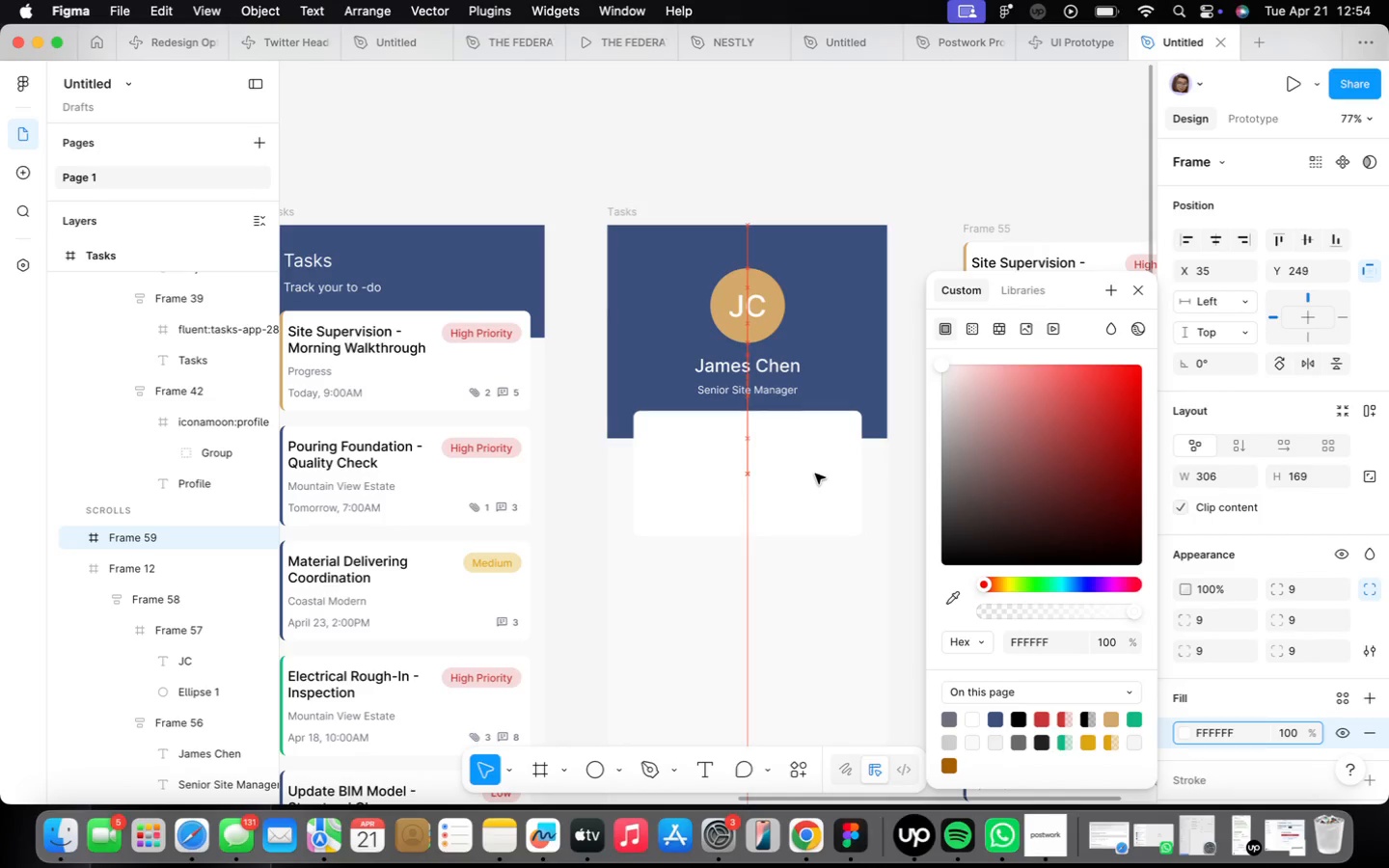 
key(ArrowDown)
 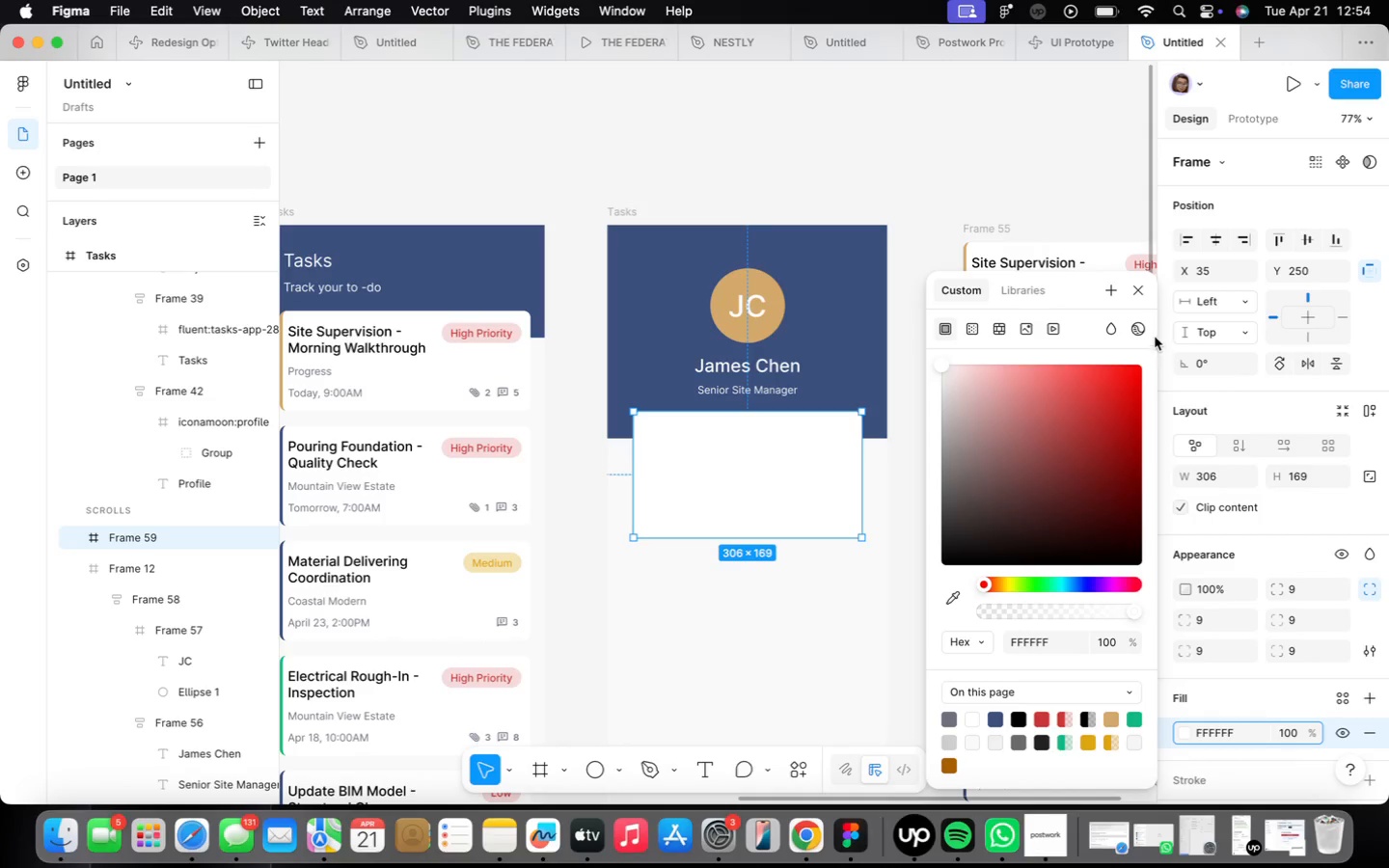 
left_click([1131, 288])
 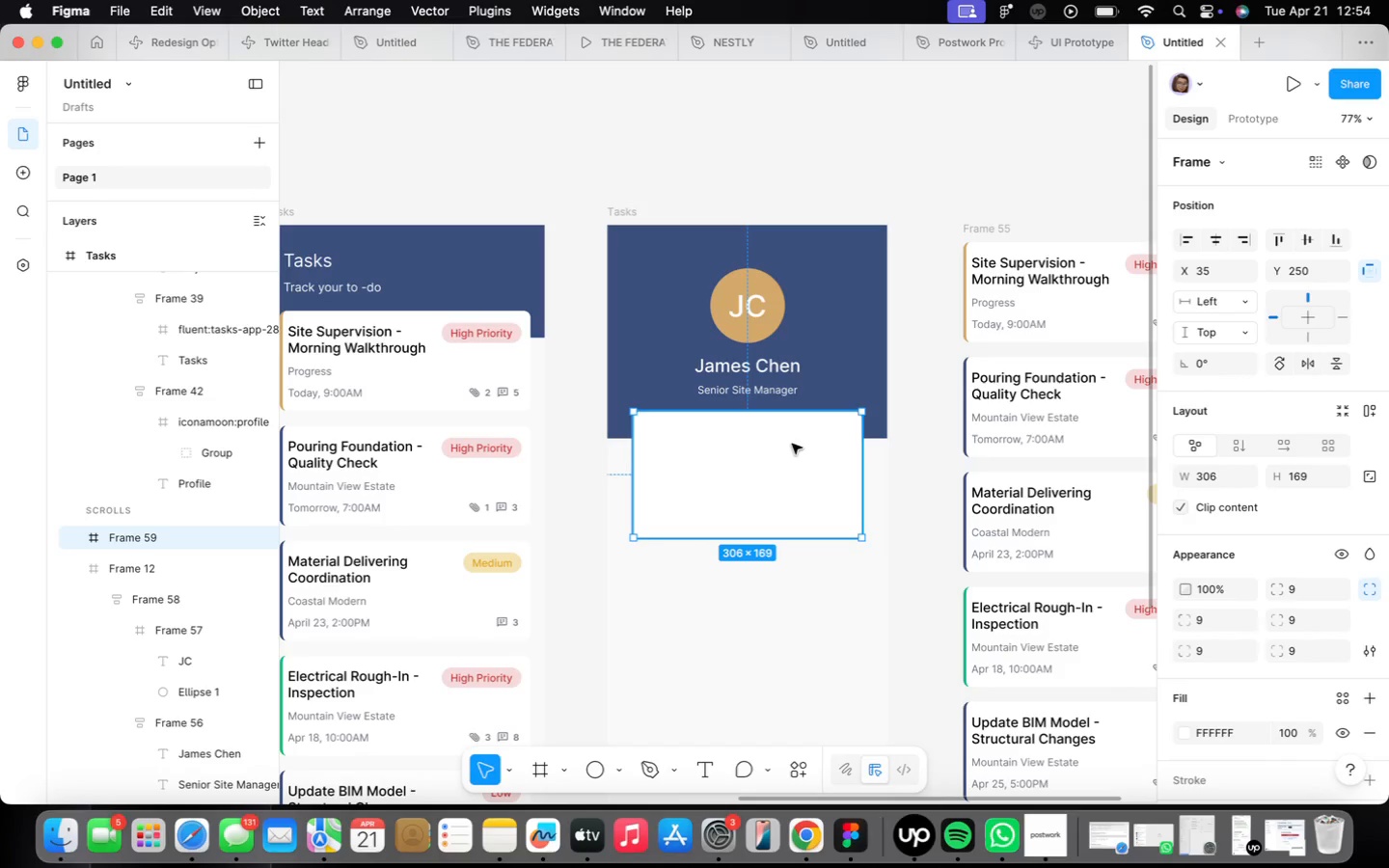 
wait(7.49)
 